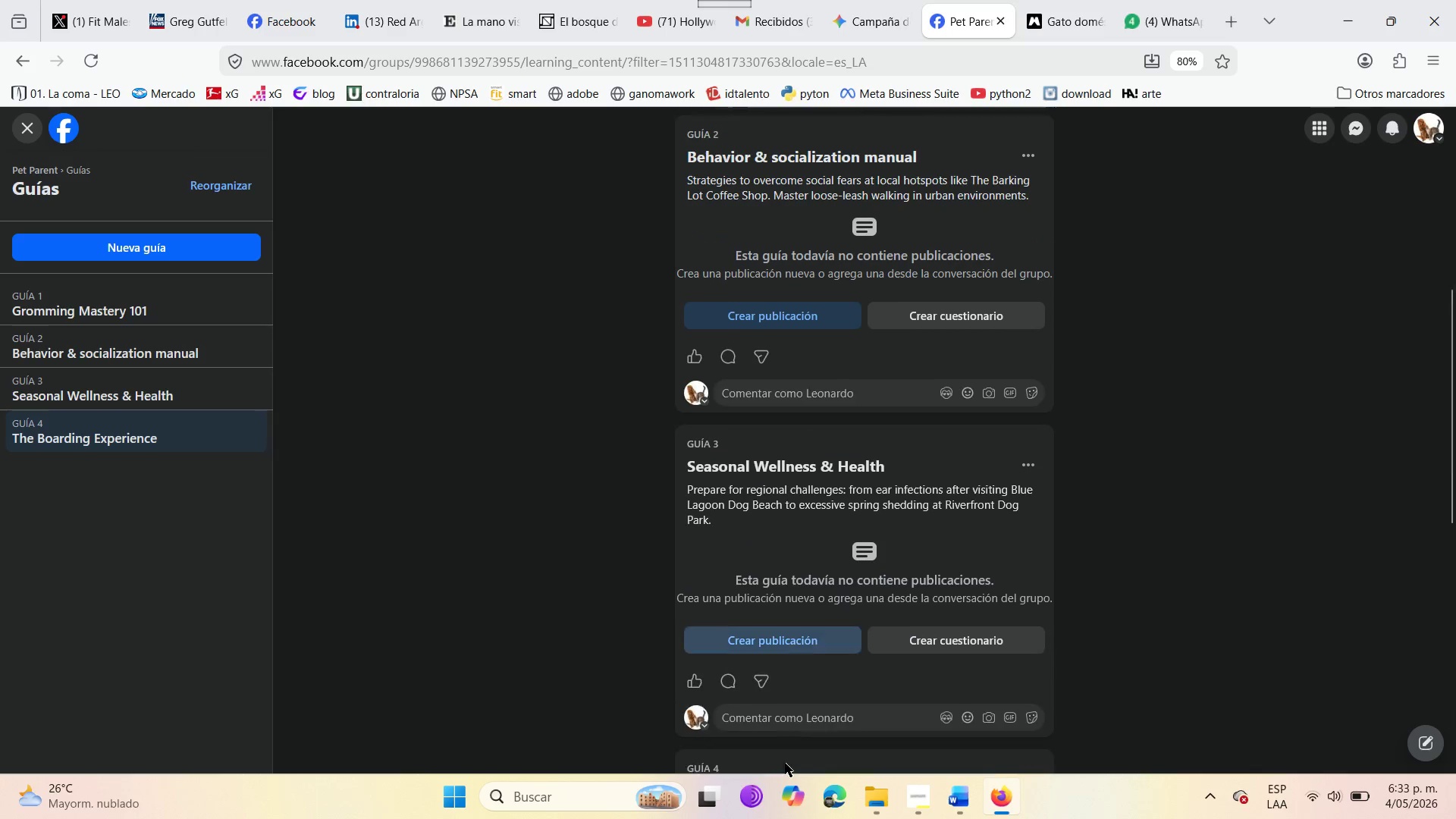 
scroll: coordinate [660, 537], scroll_direction: down, amount: 7.0
 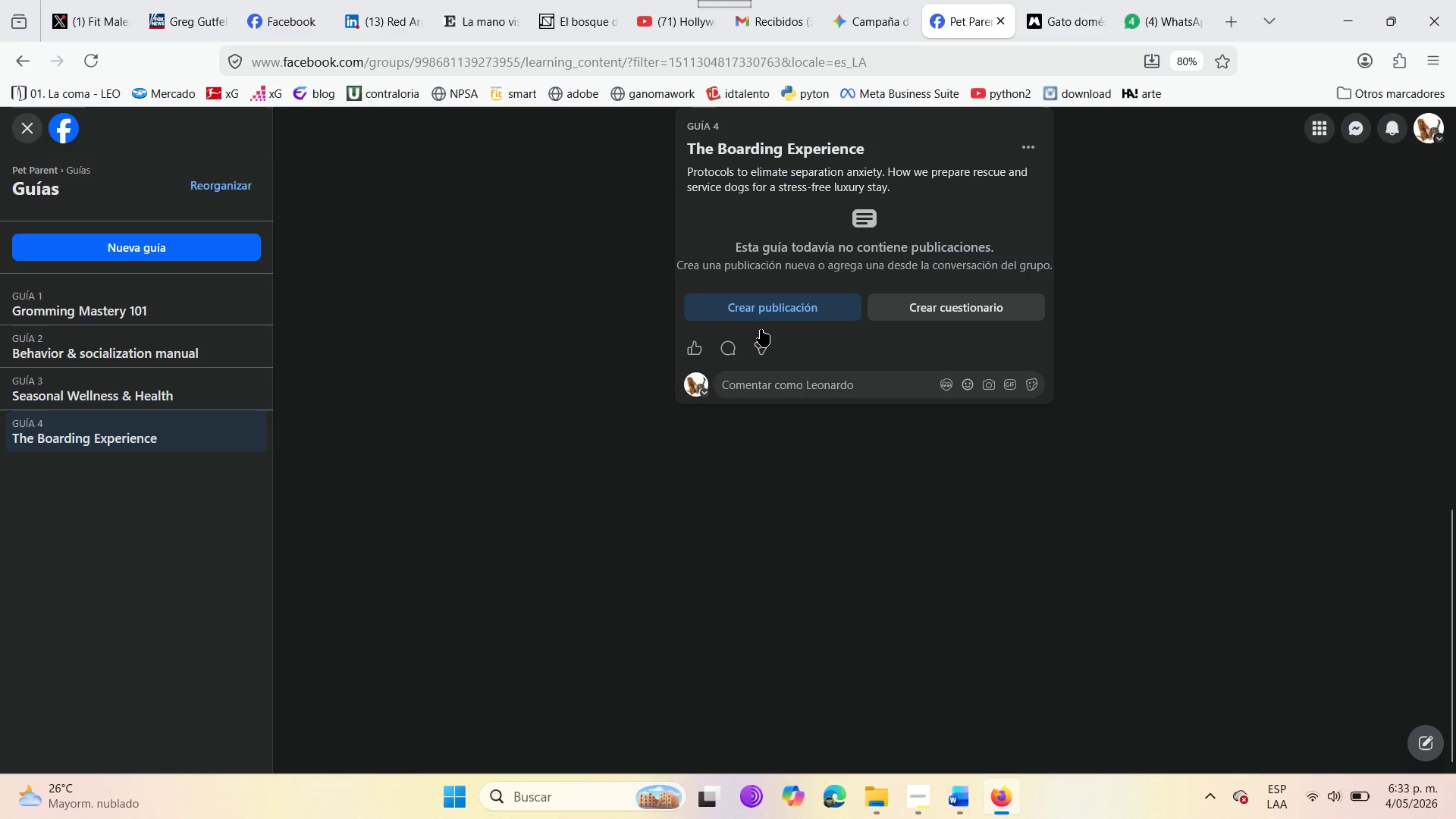 
scroll: coordinate [798, 449], scroll_direction: up, amount: 11.0
 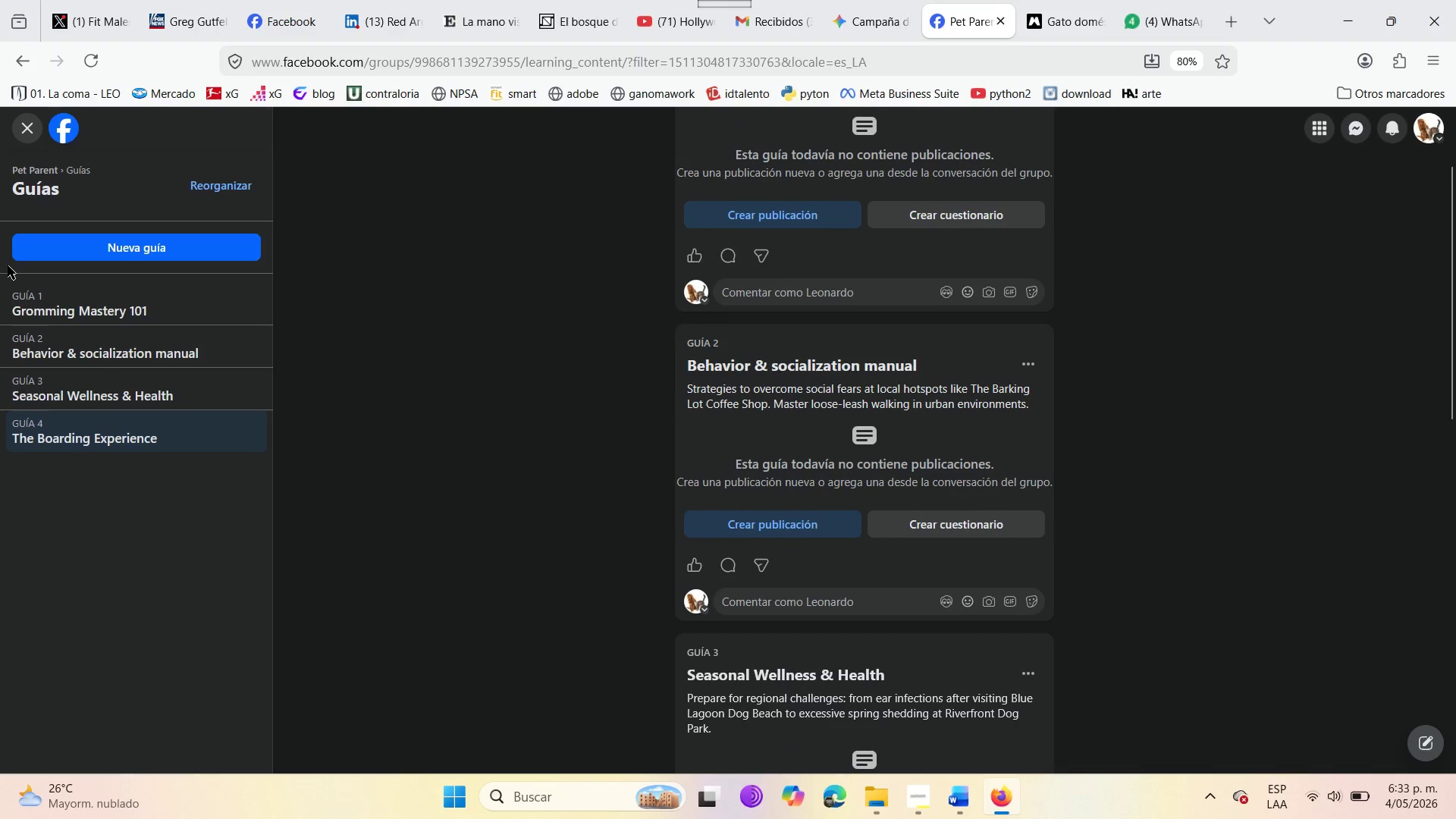 
left_click([20, 124])
 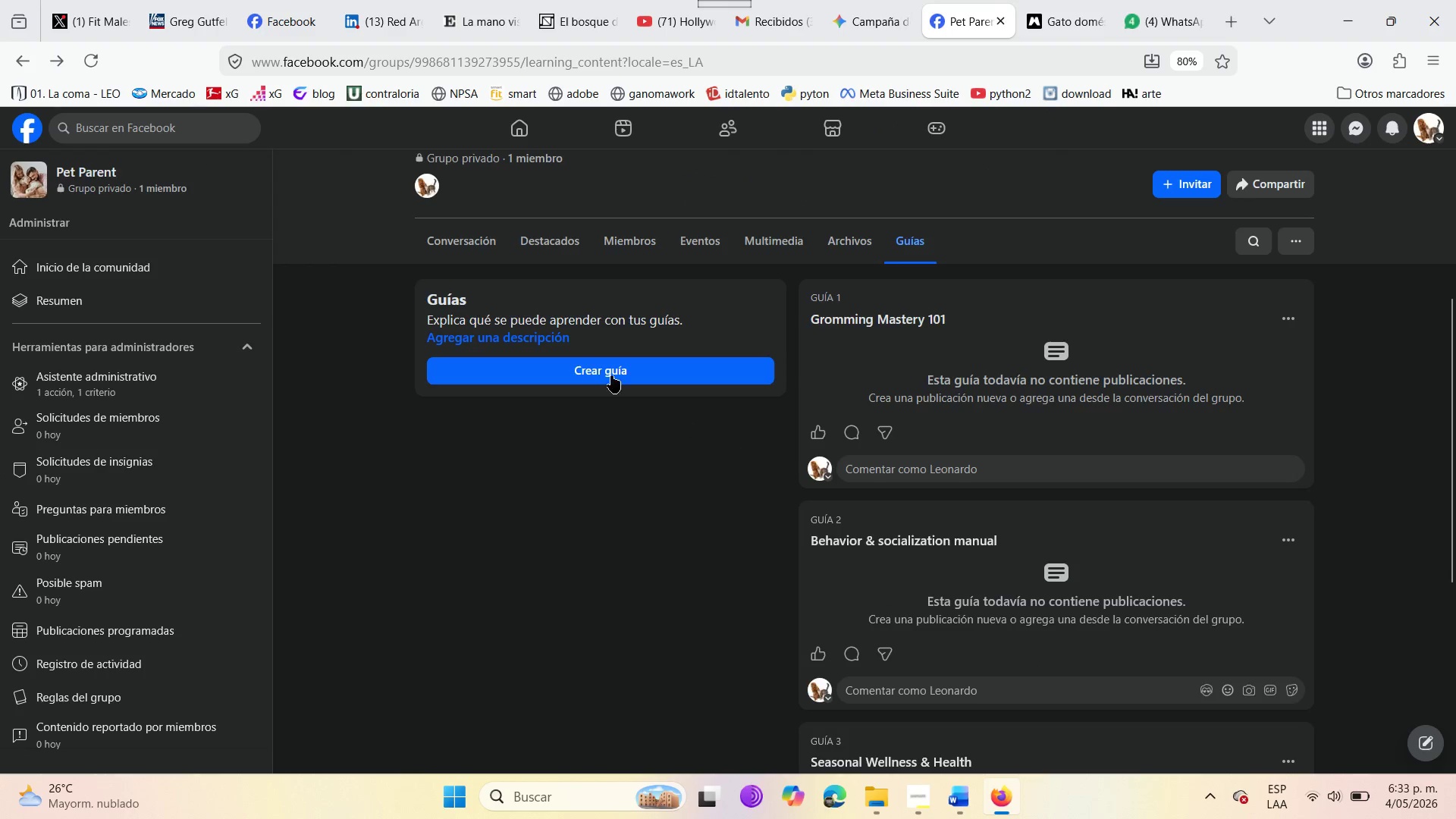 
left_click([441, 257])
 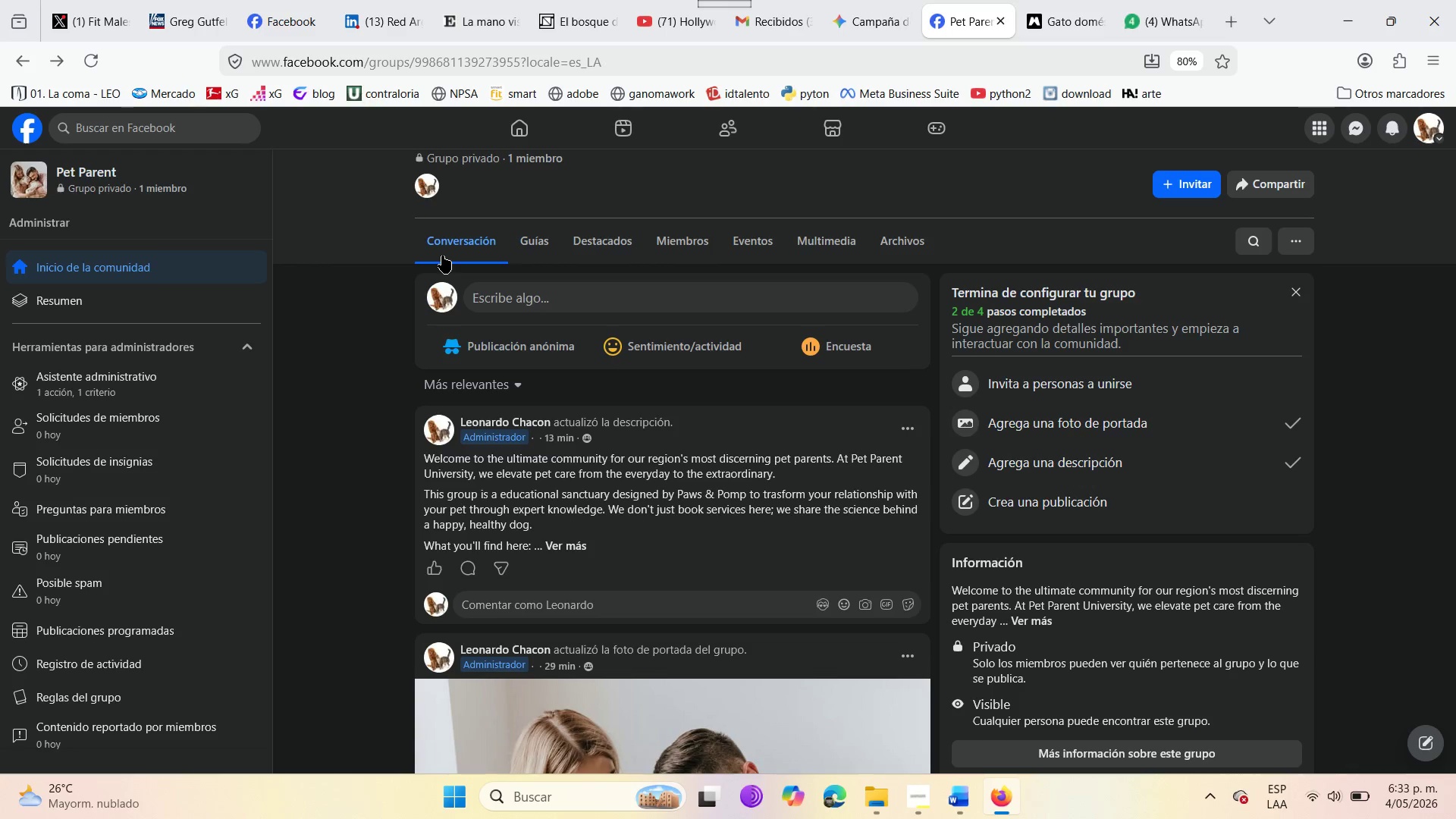 
wait(18.94)
 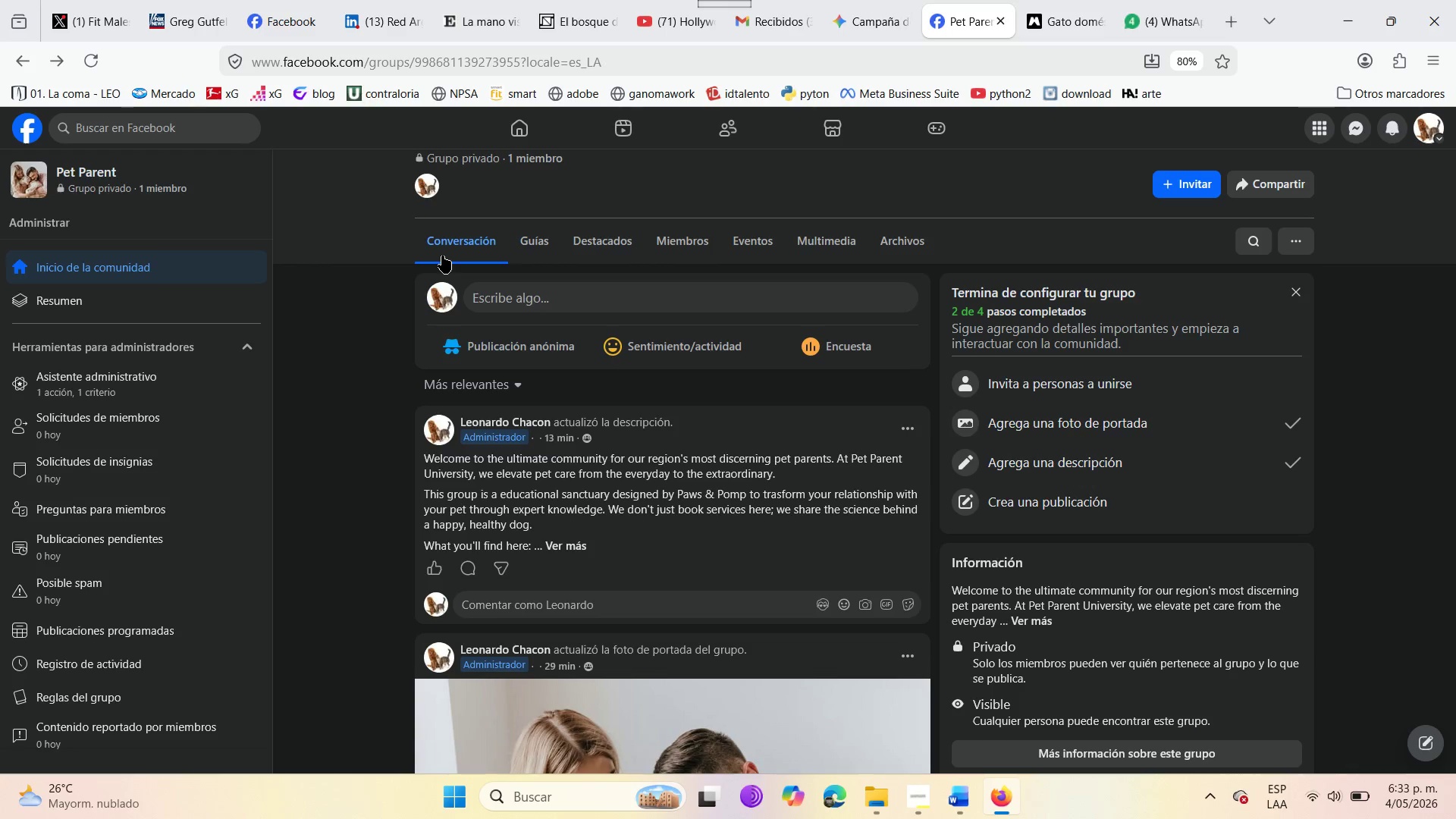 
left_click([516, 309])
 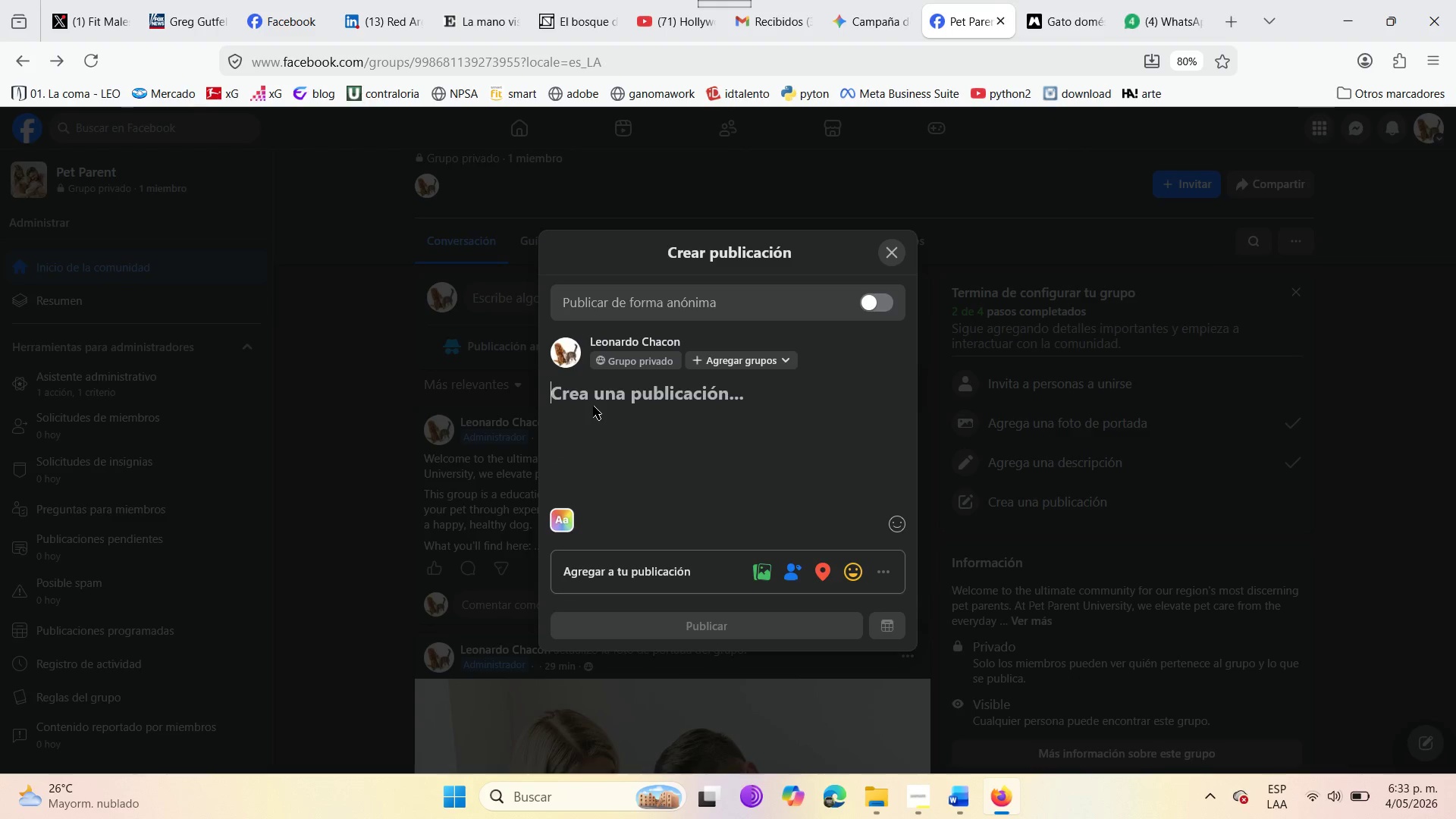 
mouse_move([755, 565])
 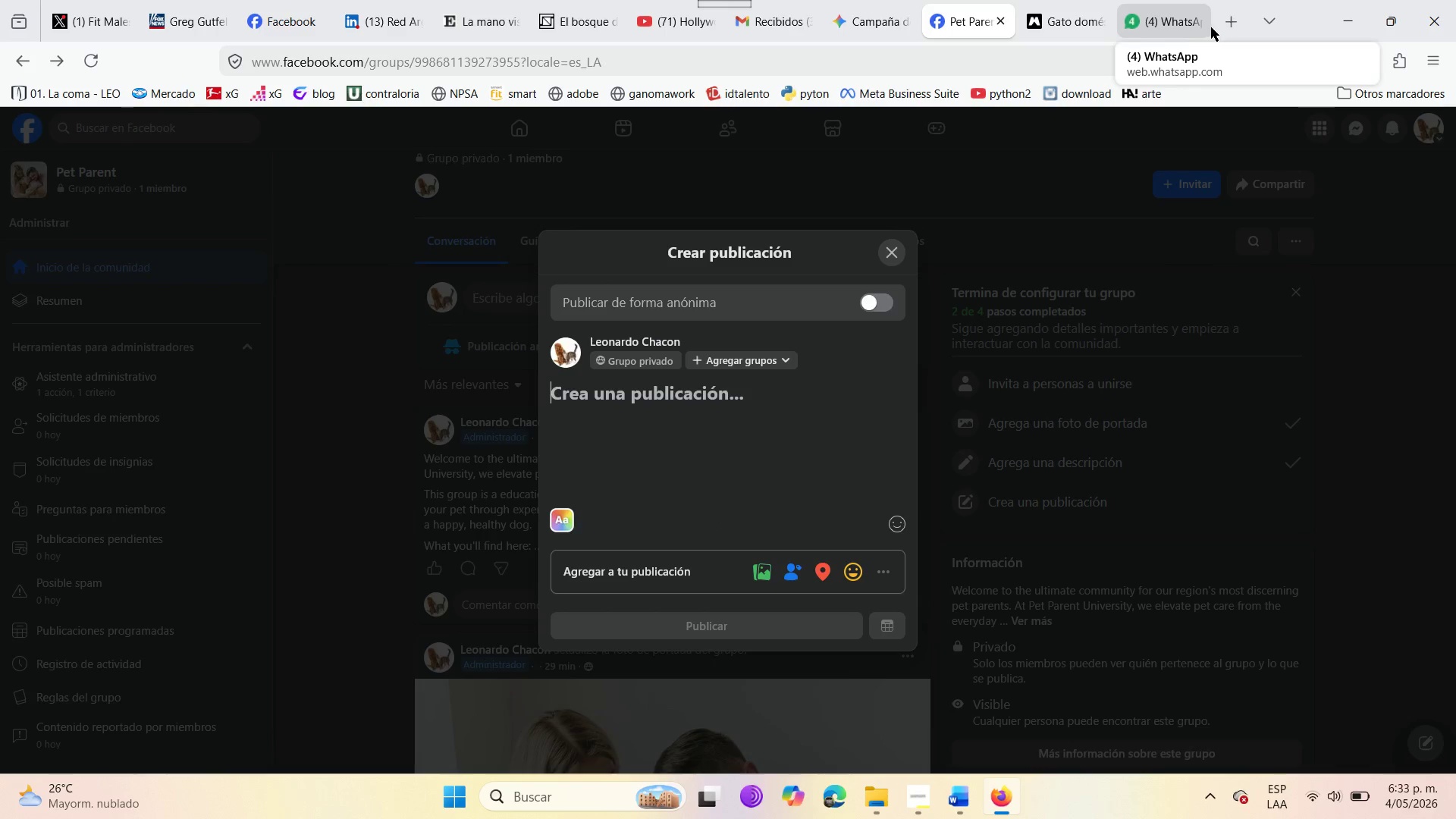 
left_click([1011, 59])
 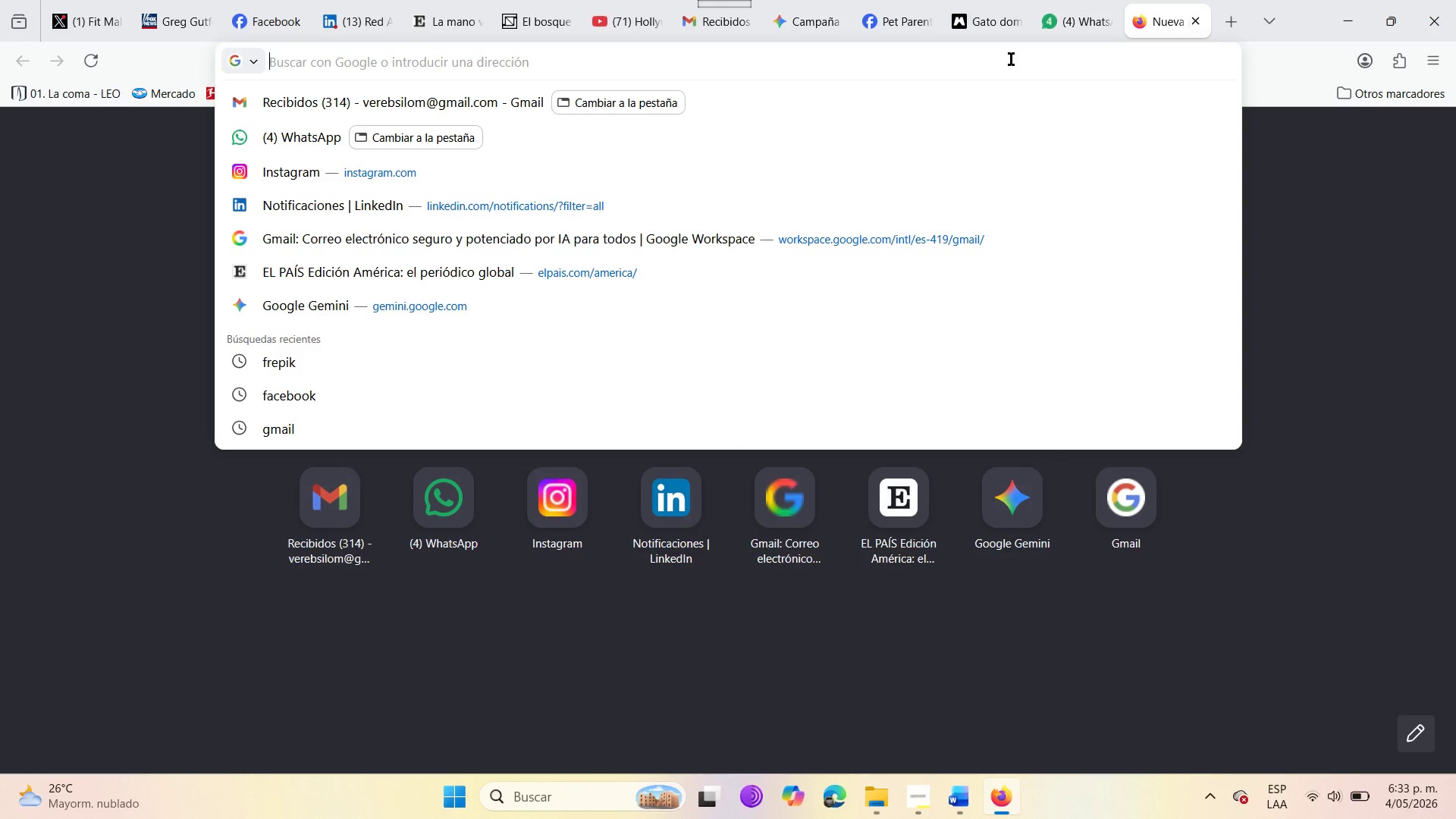 
type(canva )
 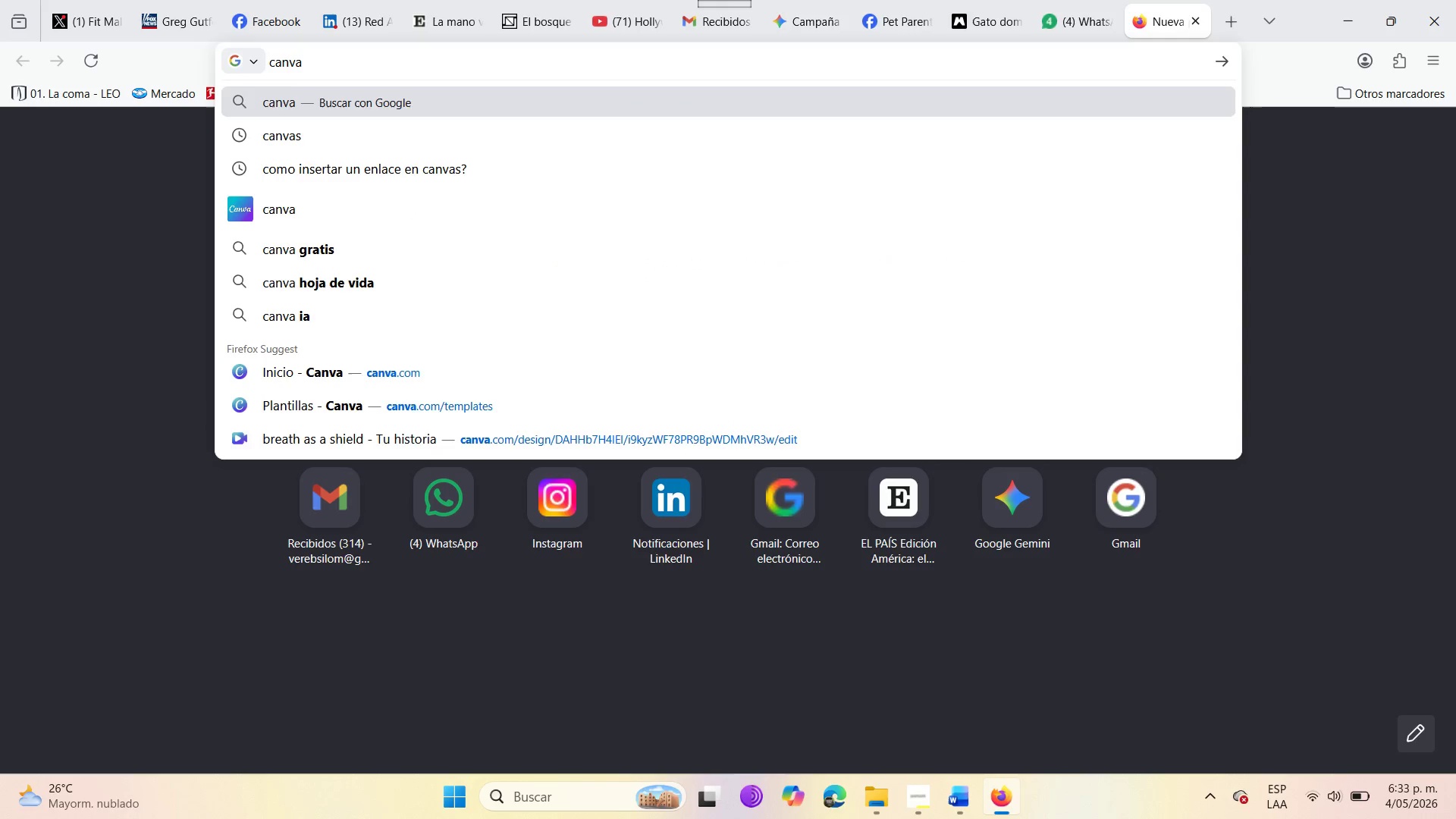 
key(Enter)
 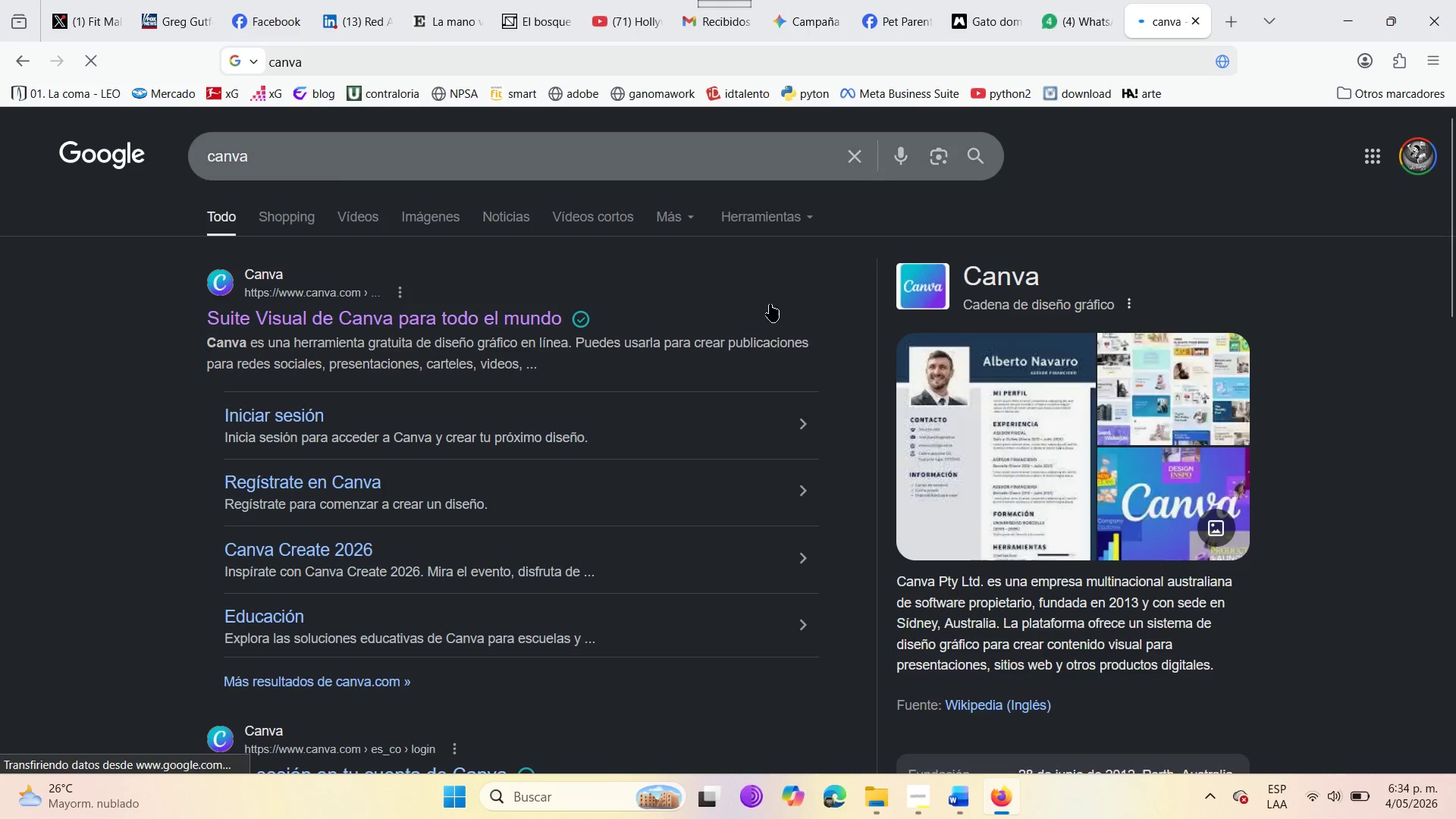 
left_click([337, 318])
 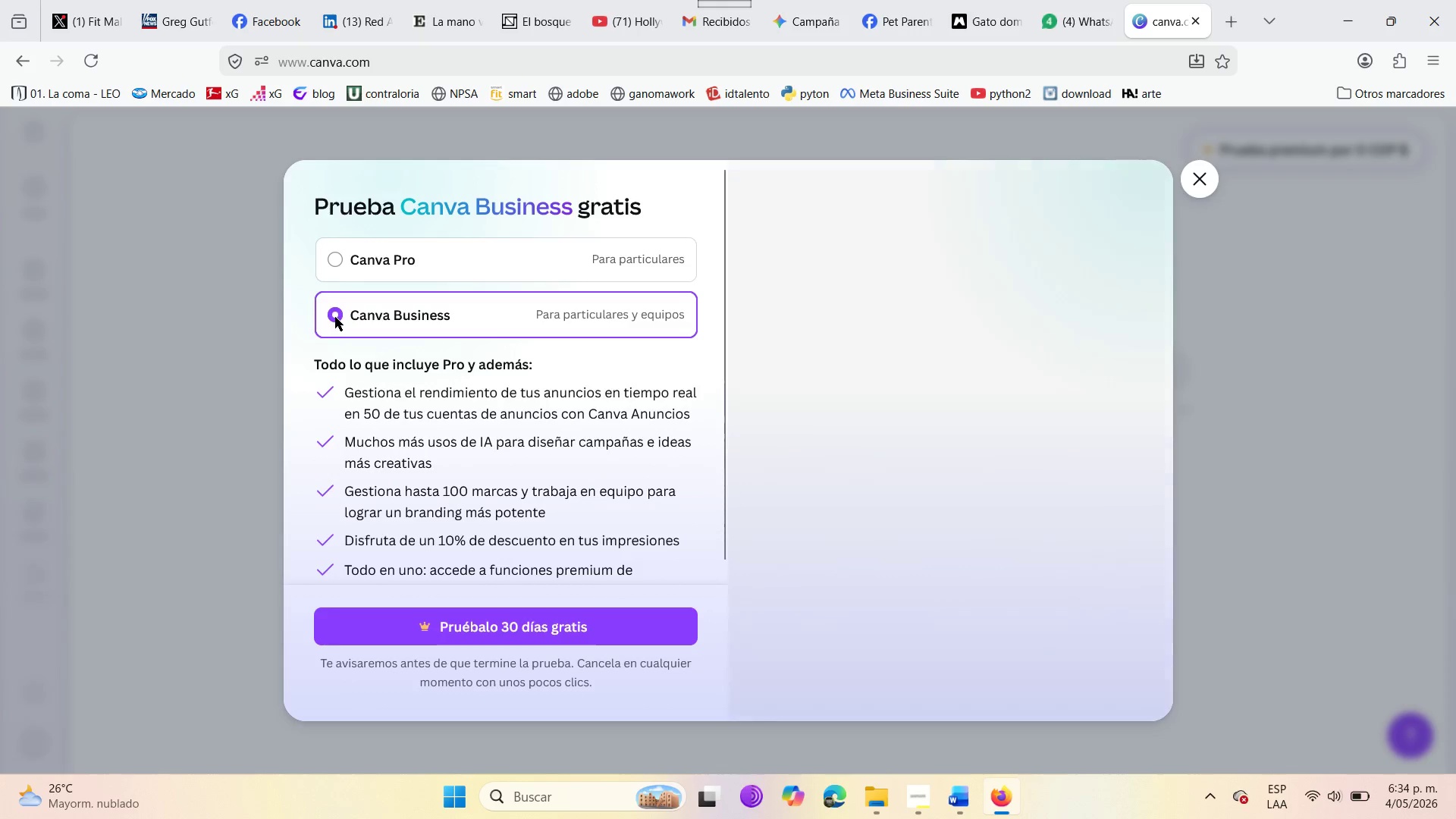 
wait(20.64)
 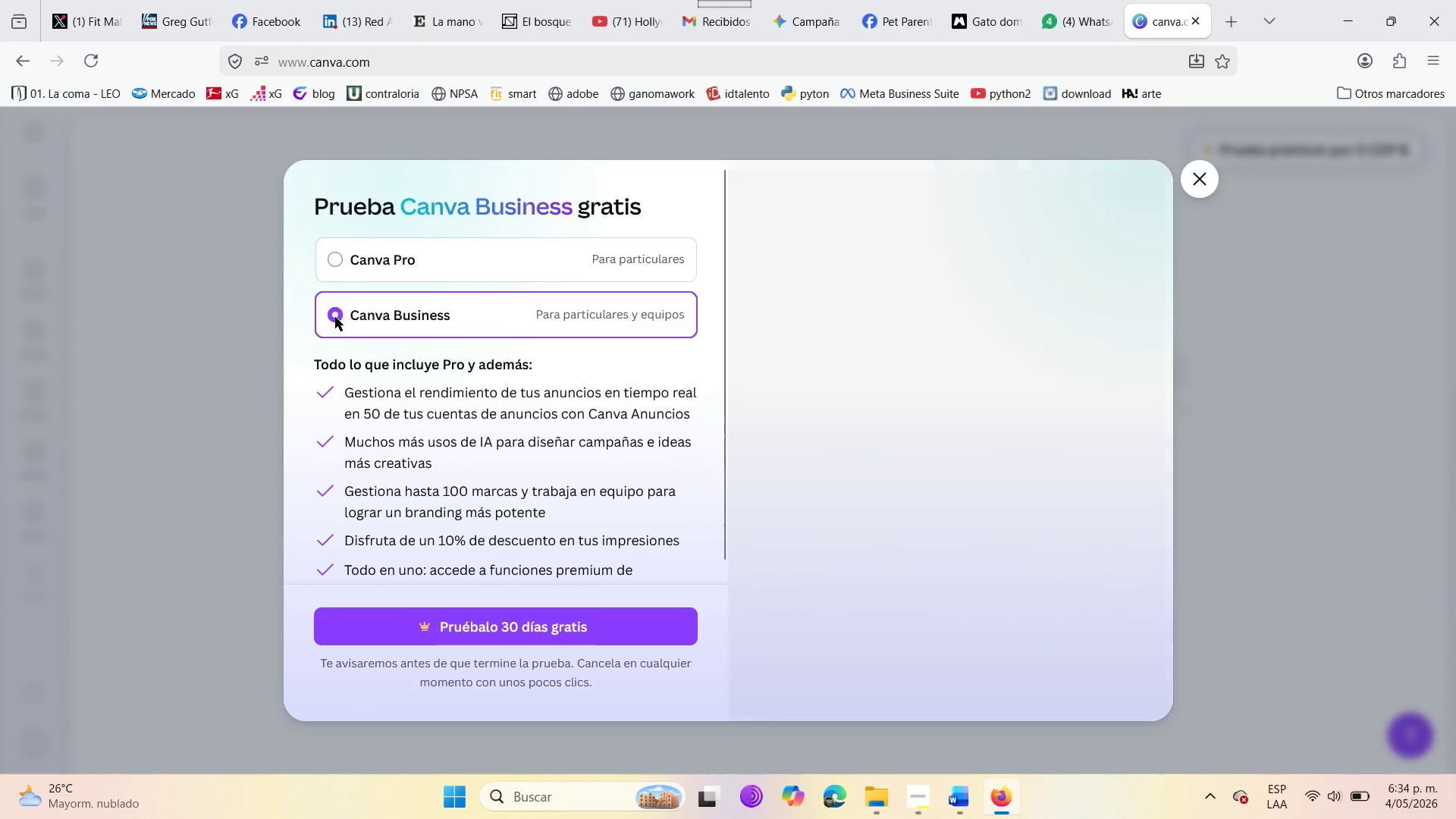 
left_click([421, 248])
 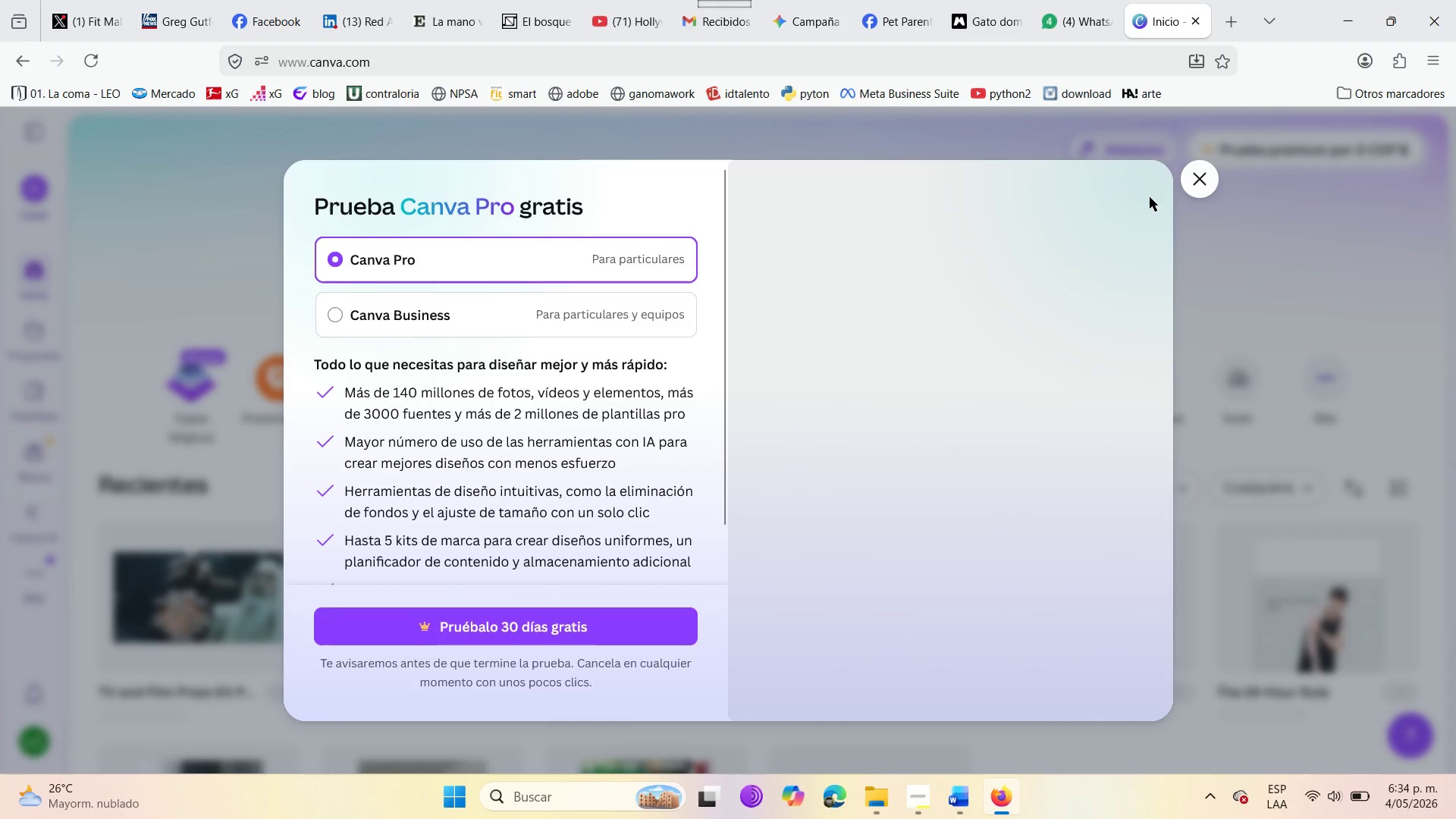 
left_click([1200, 180])
 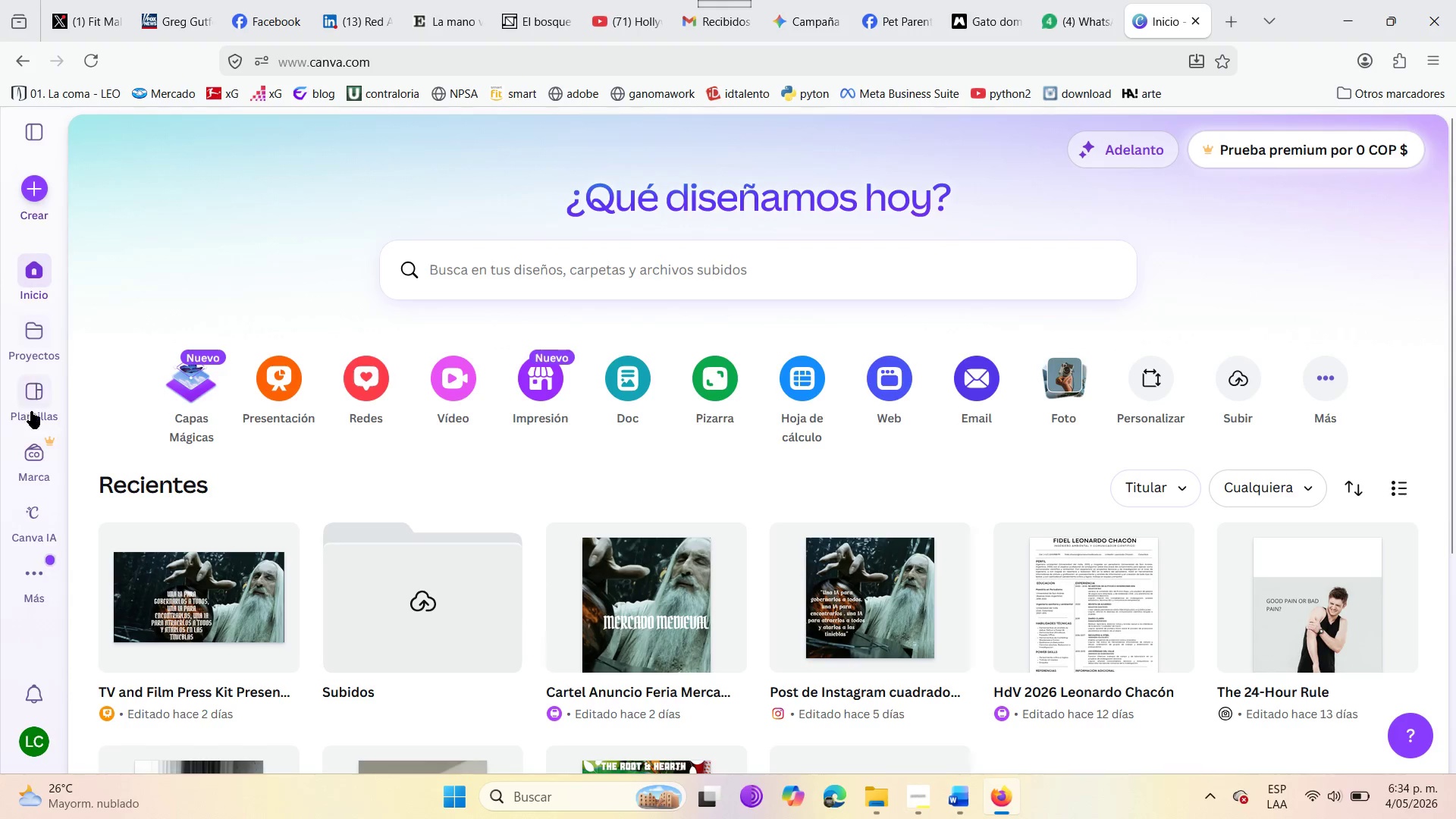 
left_click([28, 395])
 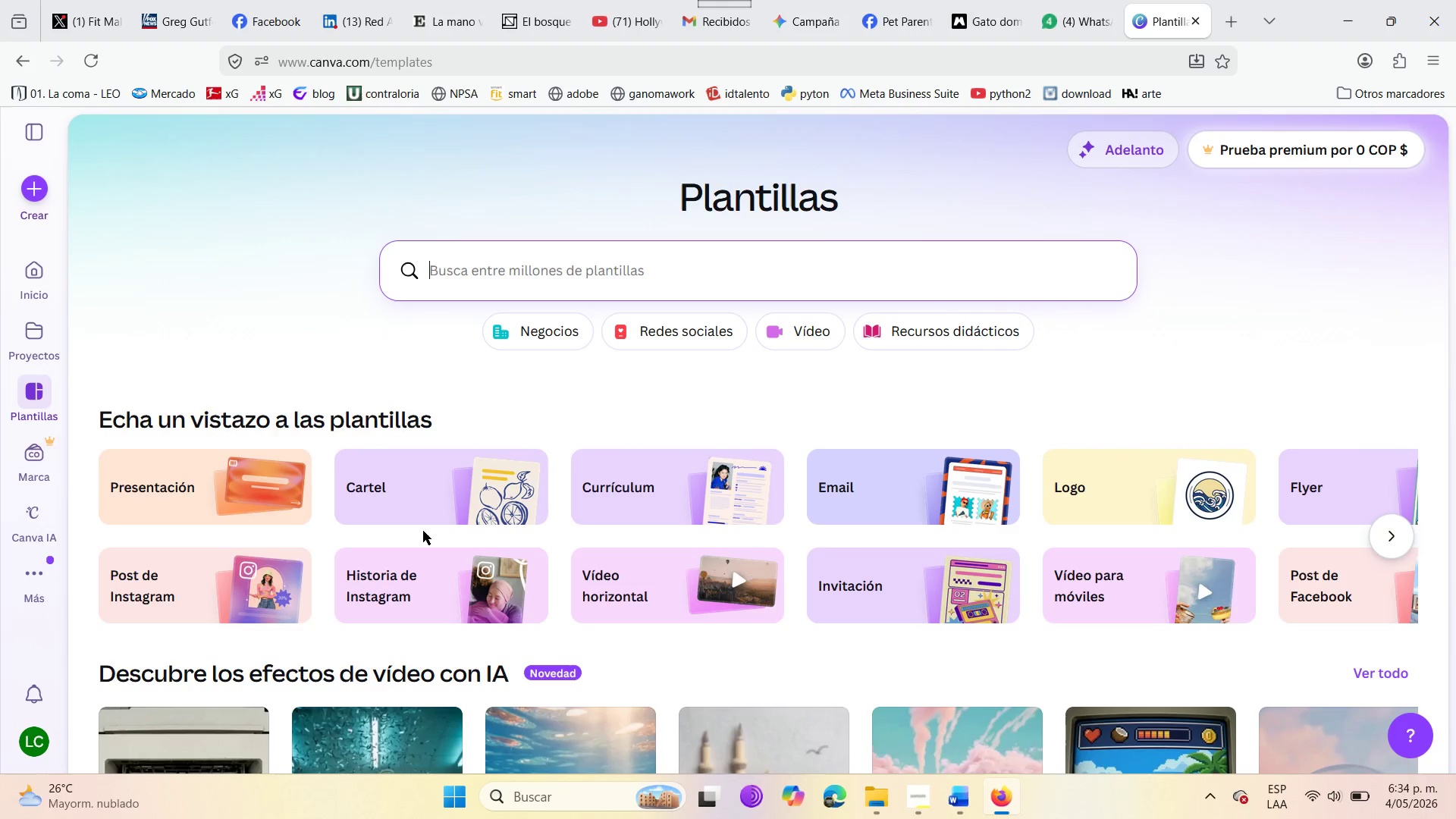 
wait(15.48)
 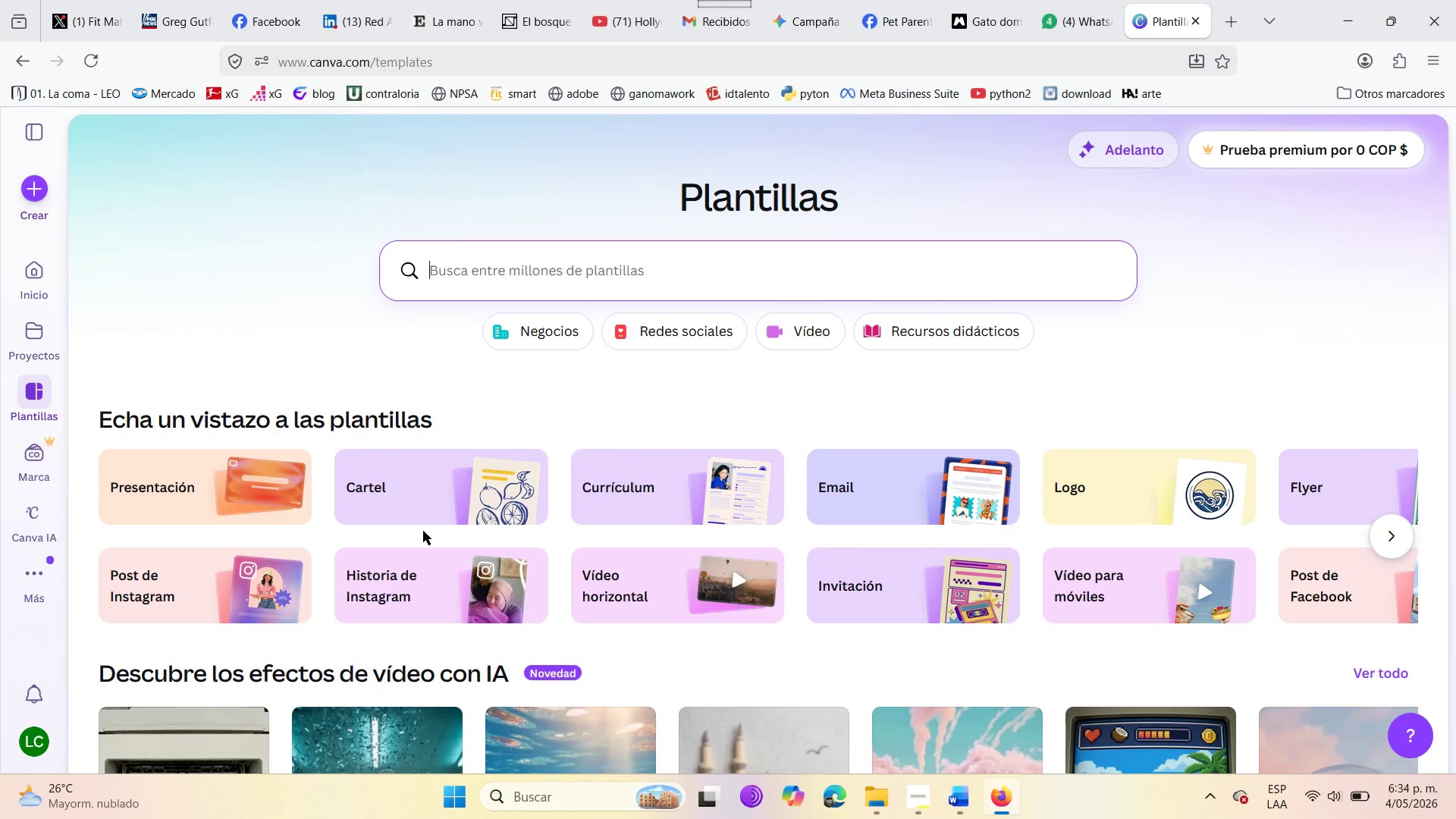 
scroll: coordinate [580, 541], scroll_direction: down, amount: 4.0
 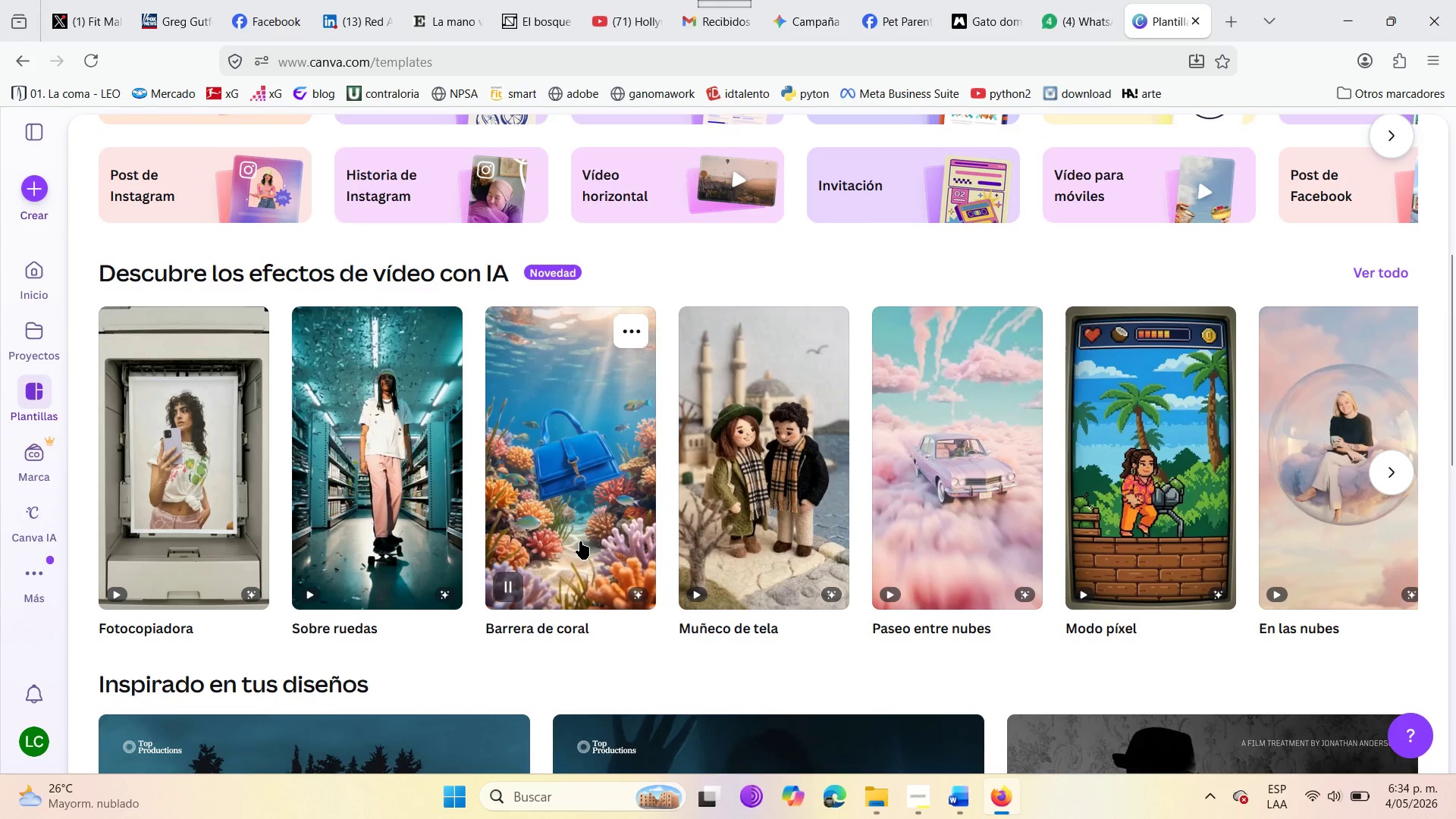 
scroll: coordinate [580, 541], scroll_direction: up, amount: 6.0
 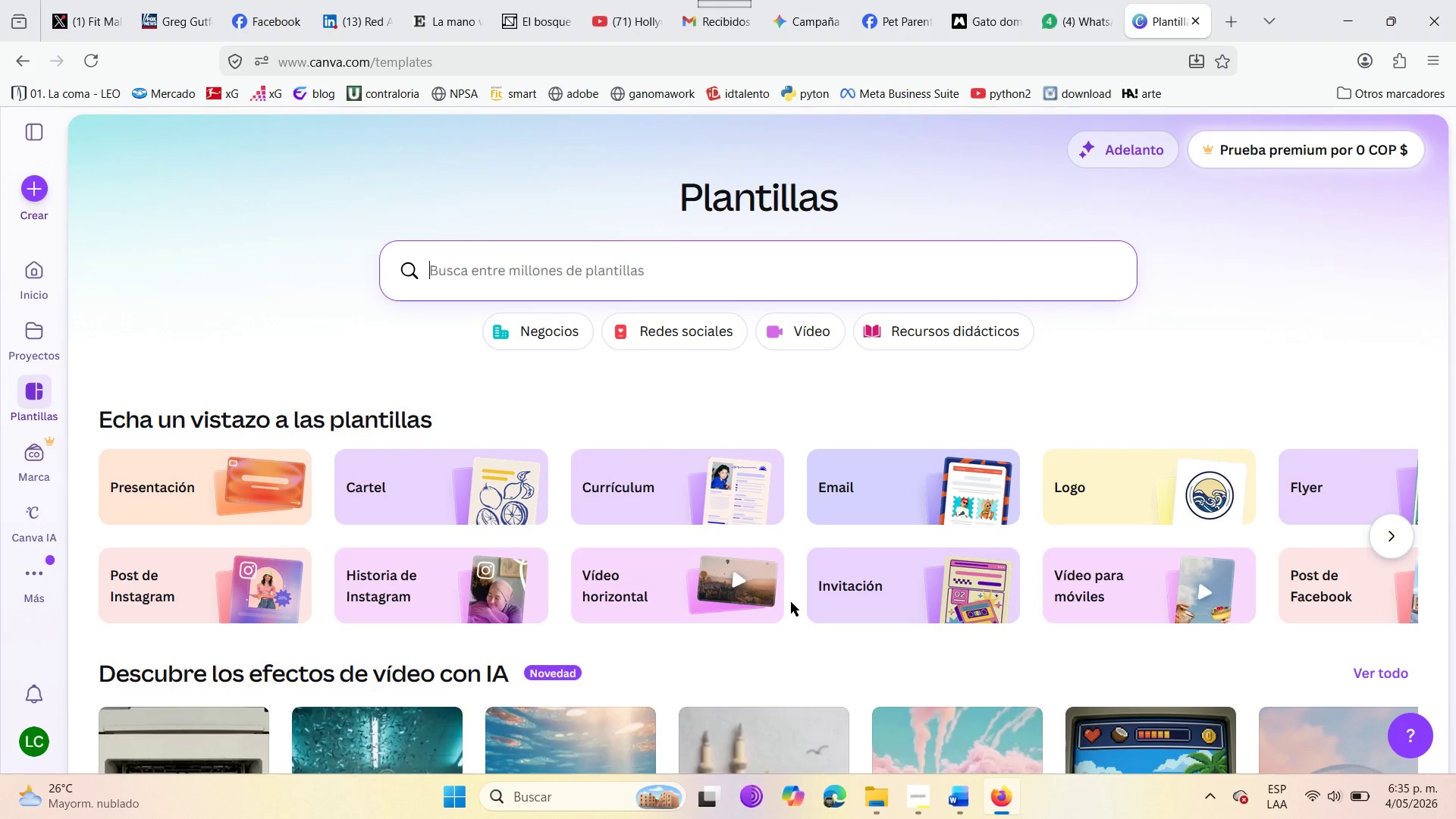 
wait(20.82)
 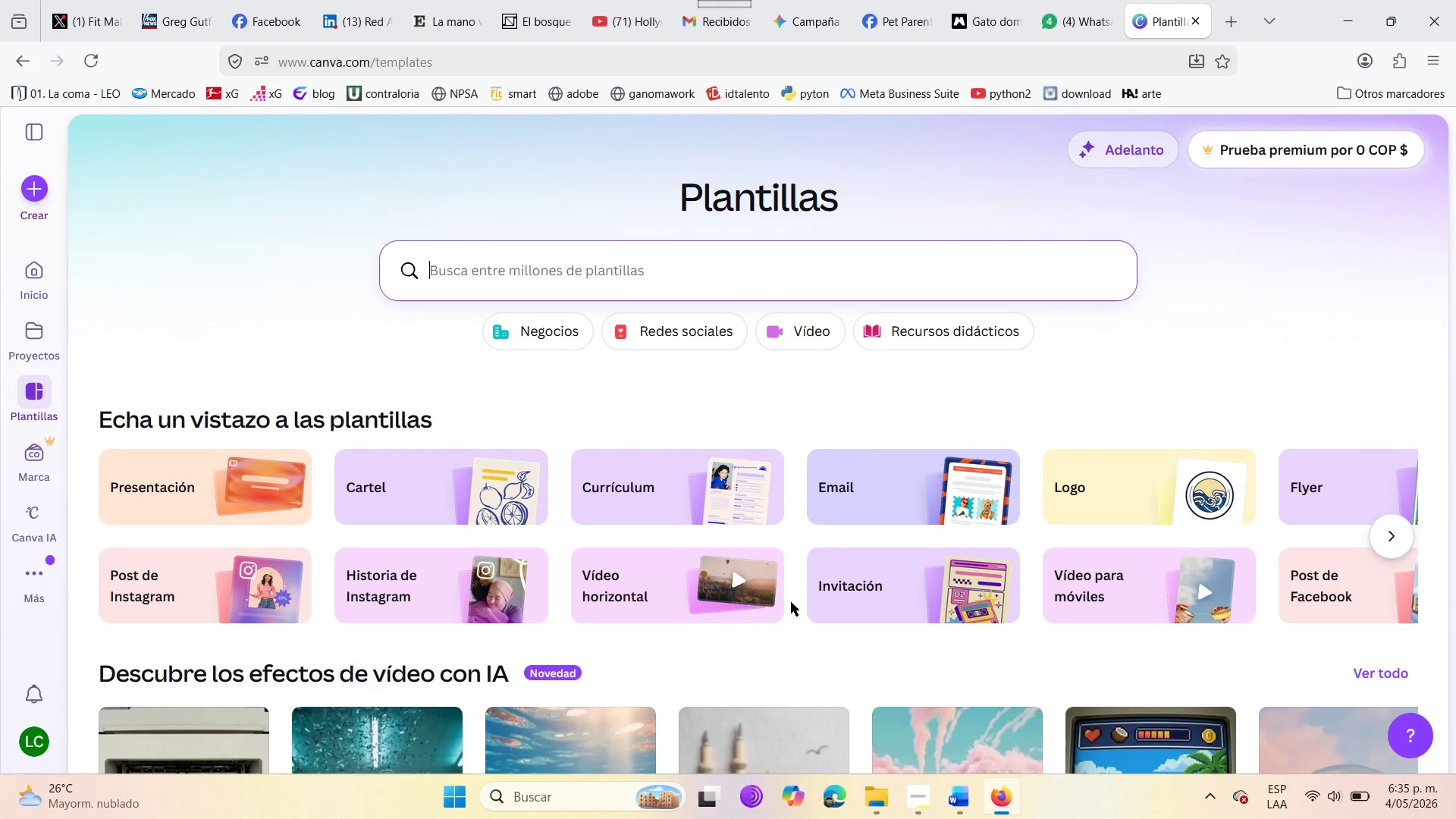 
left_click([979, 11])
 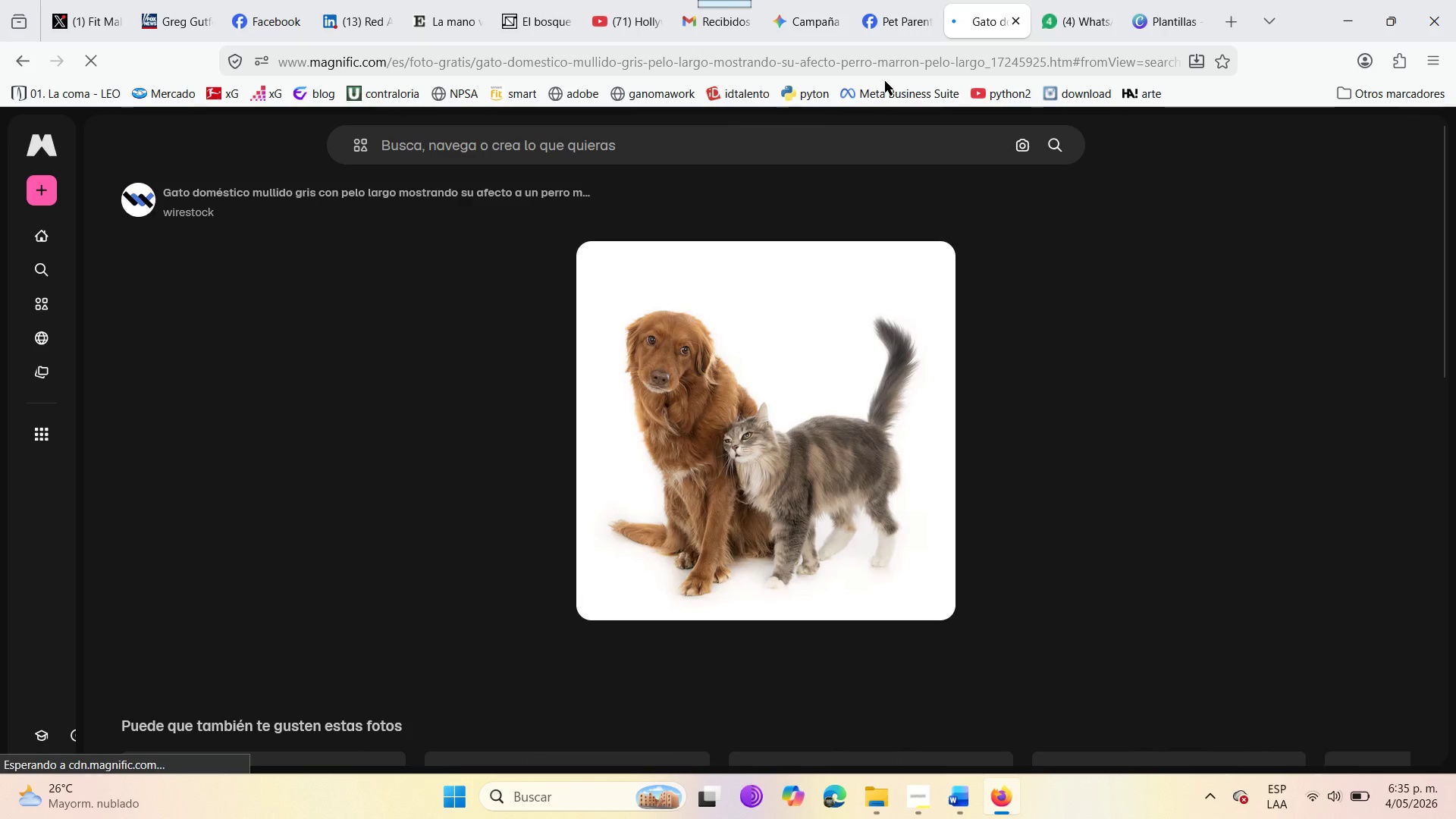 
wait(8.59)
 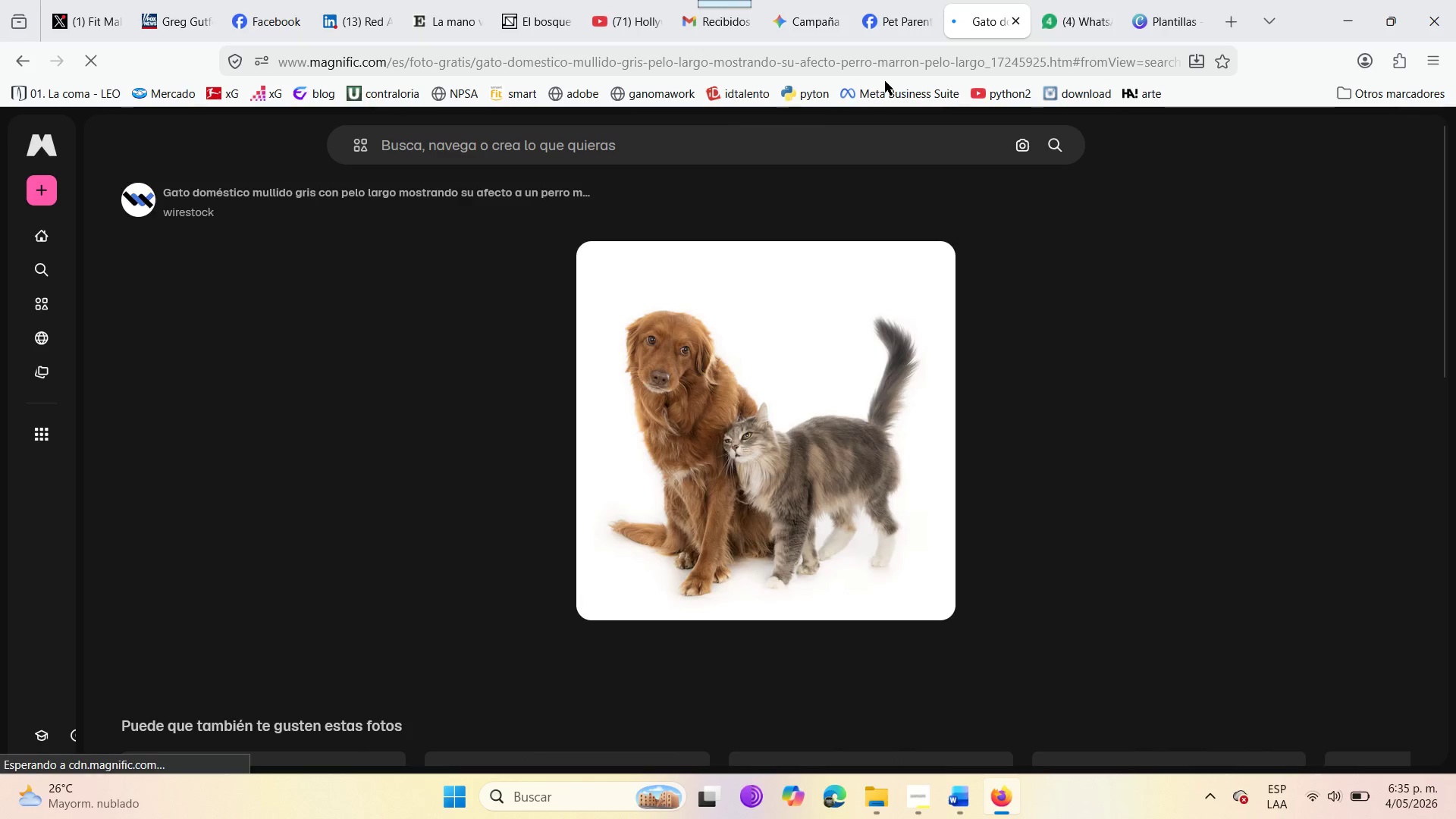 
left_click([1087, 326])
 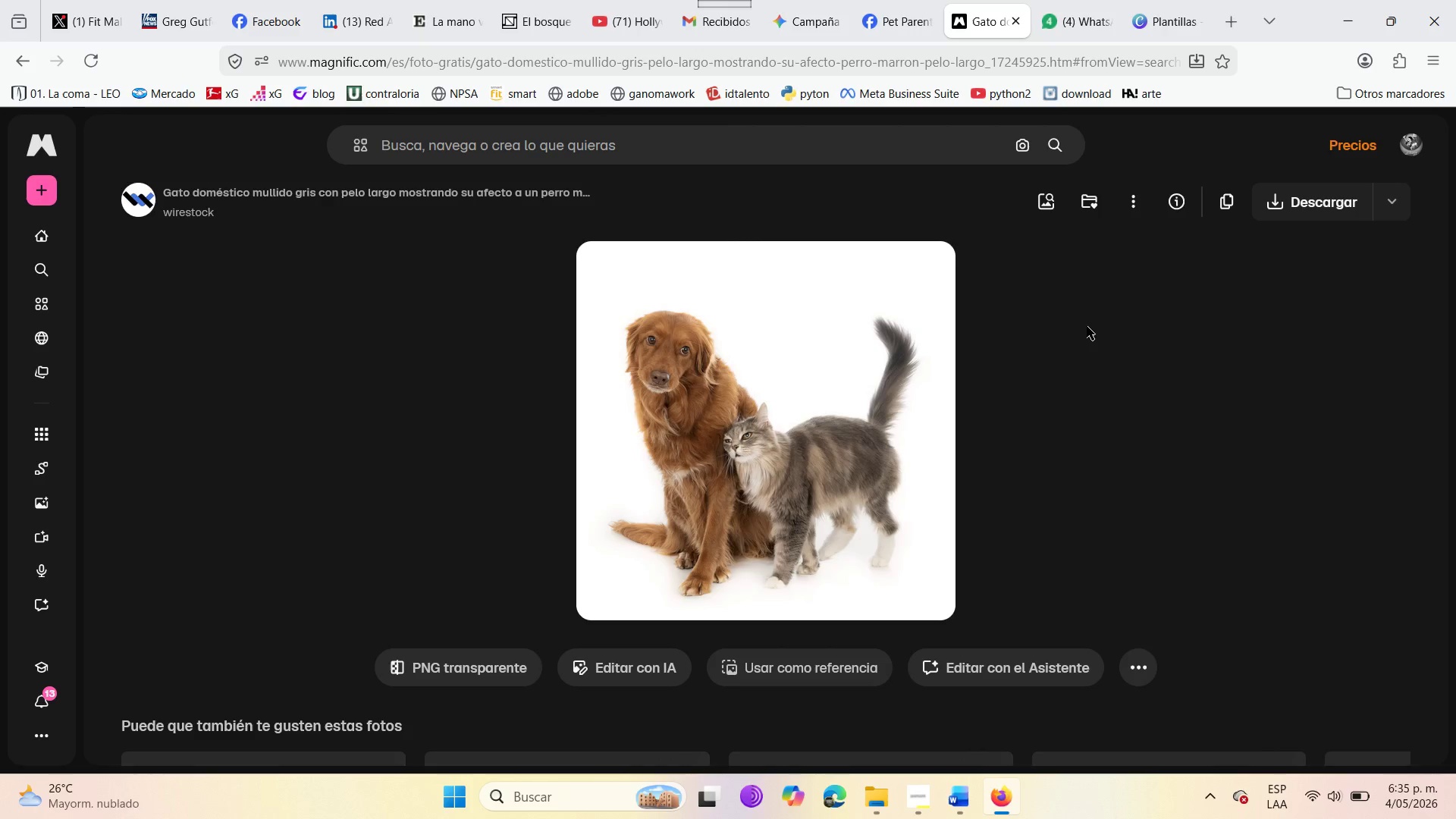 
wait(18.73)
 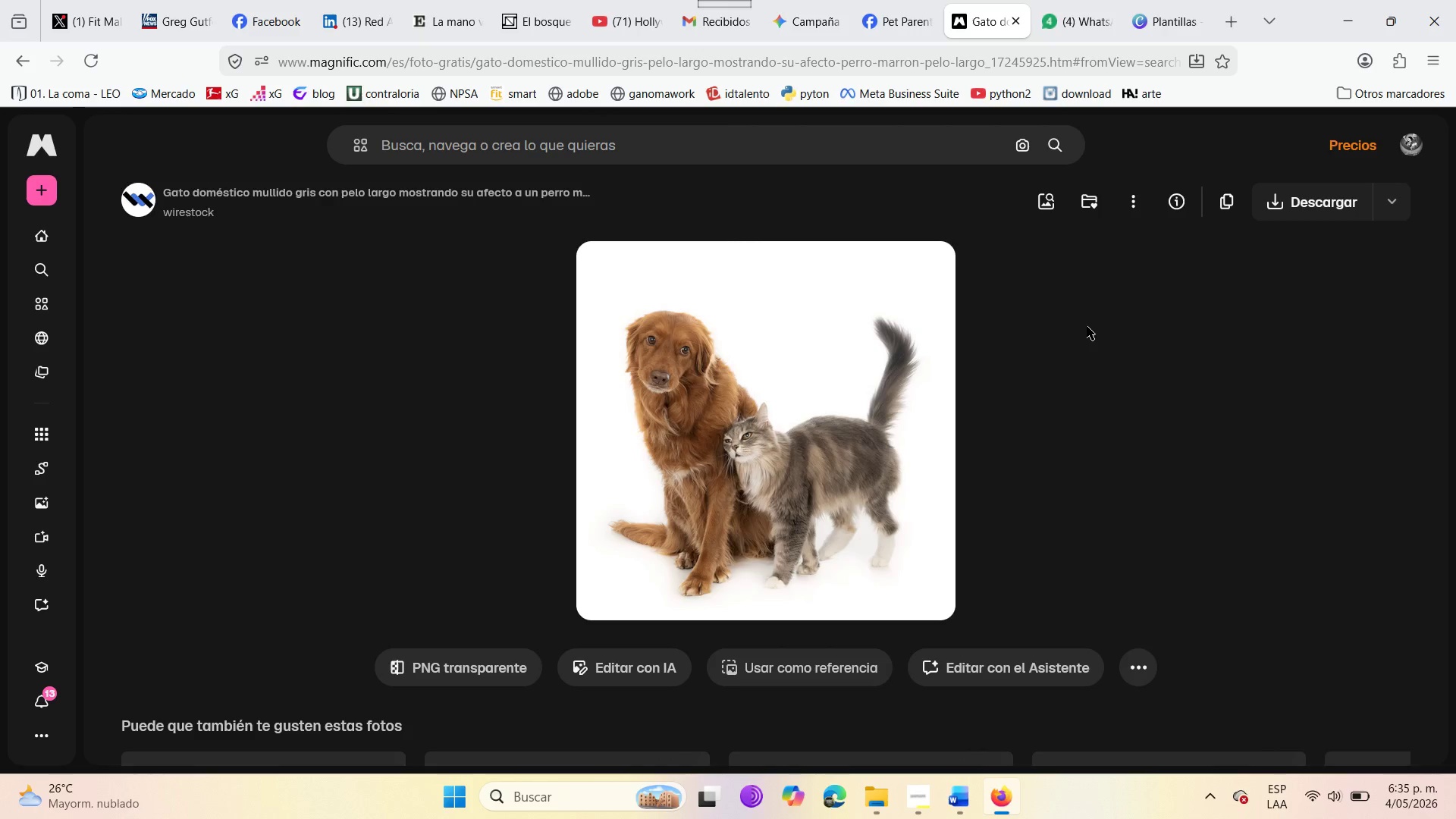 
left_click([1451, 439])
 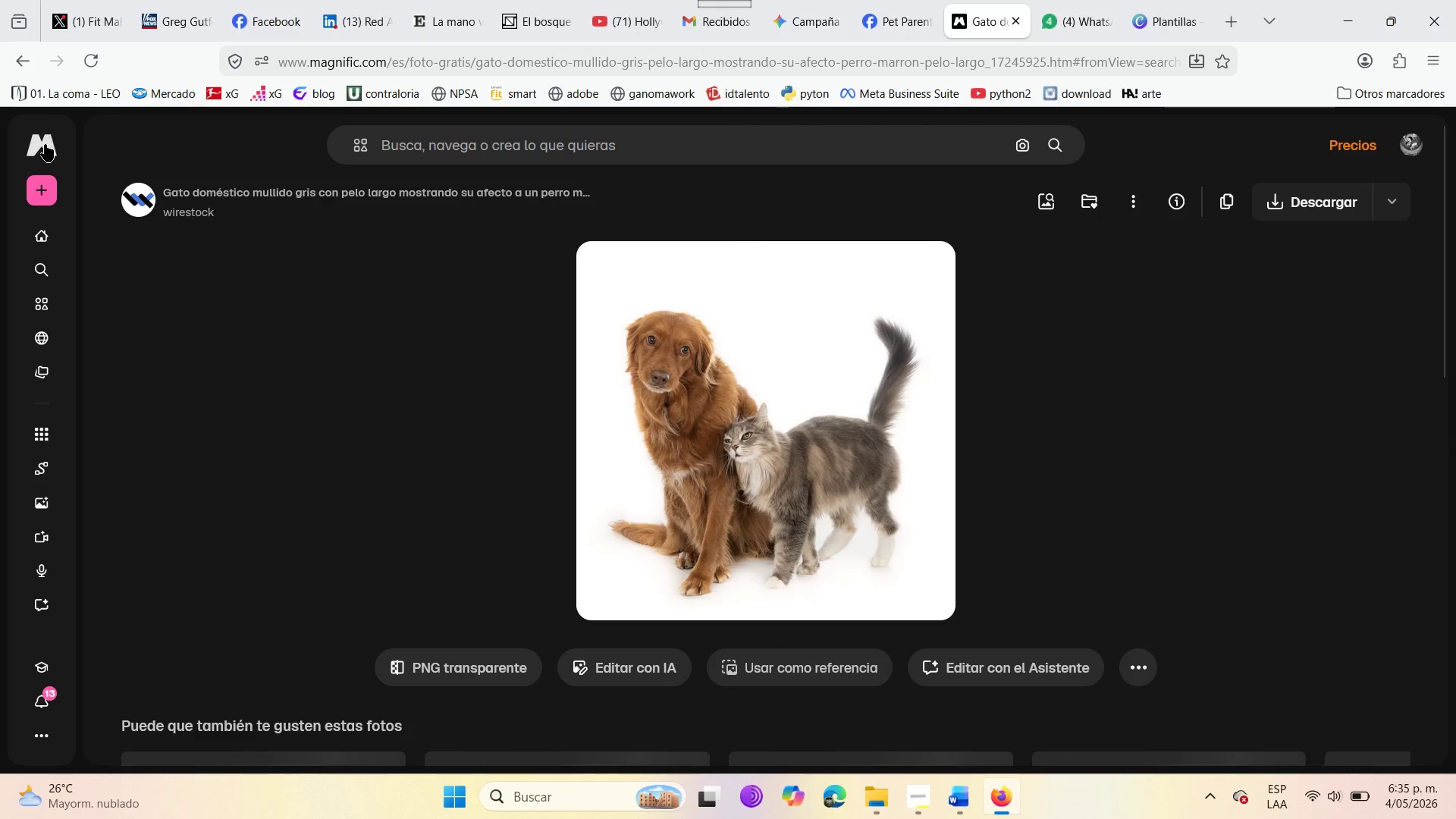 
left_click([45, 146])
 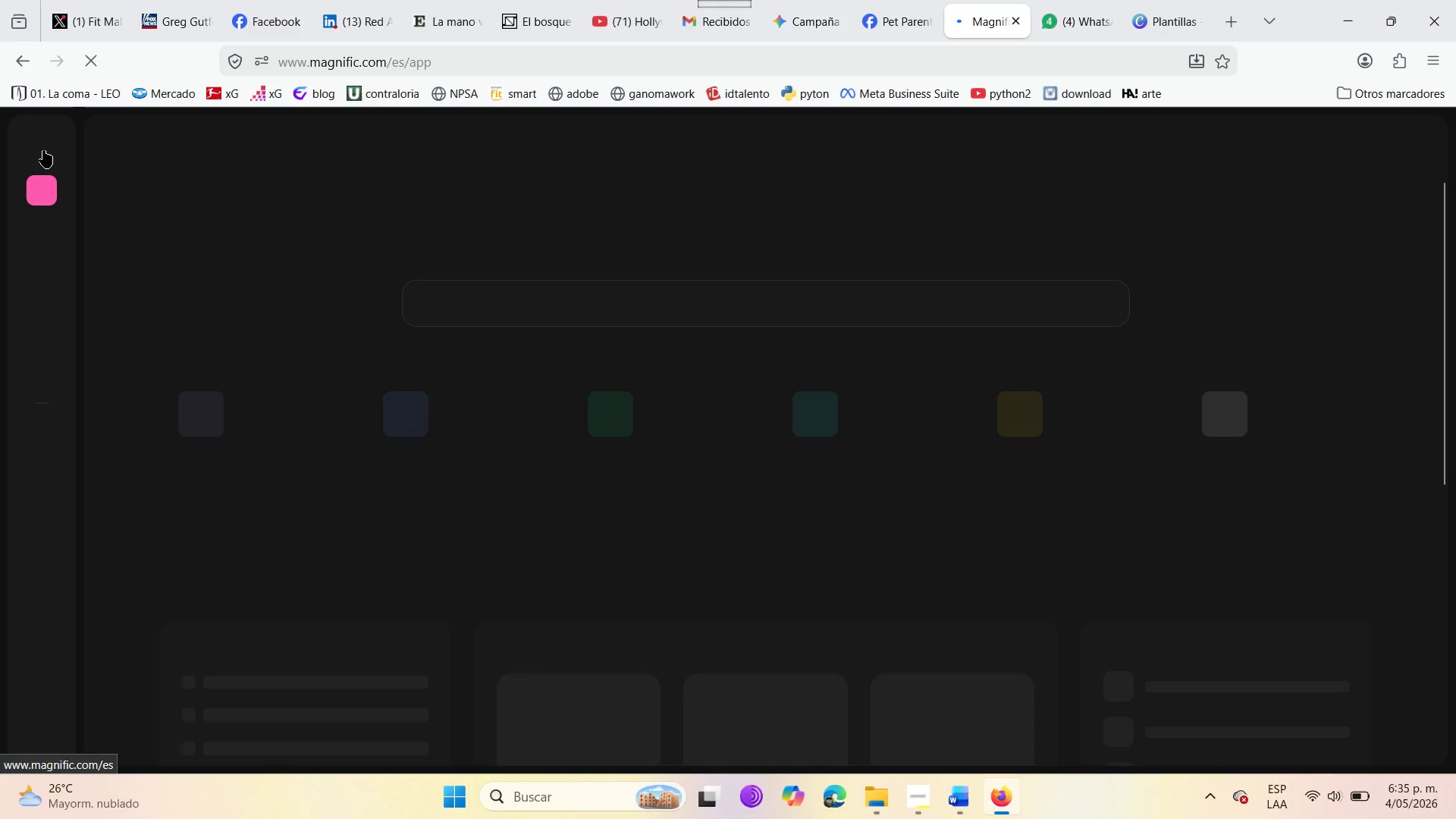 
wait(7.27)
 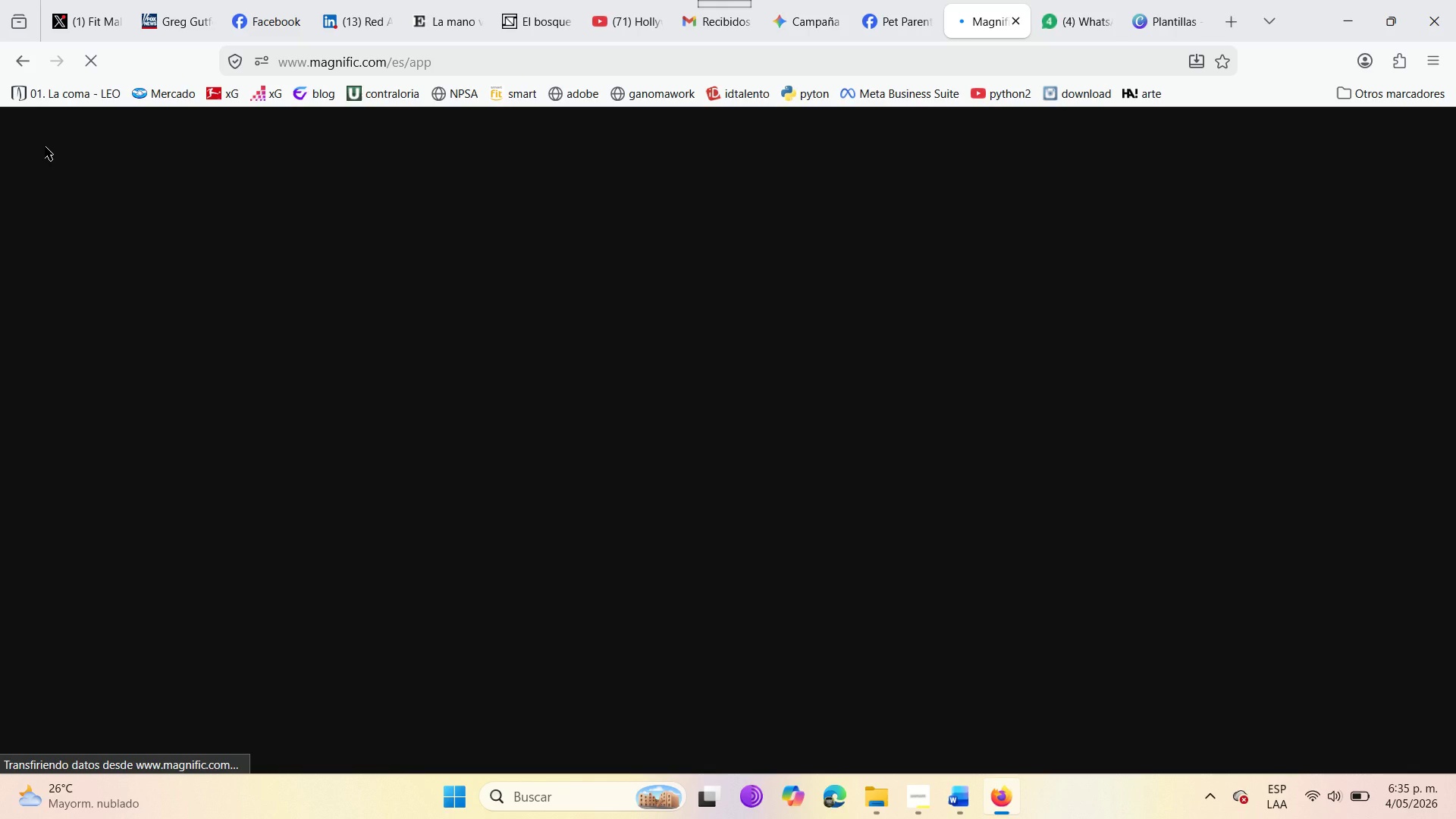 
left_click([542, 320])
 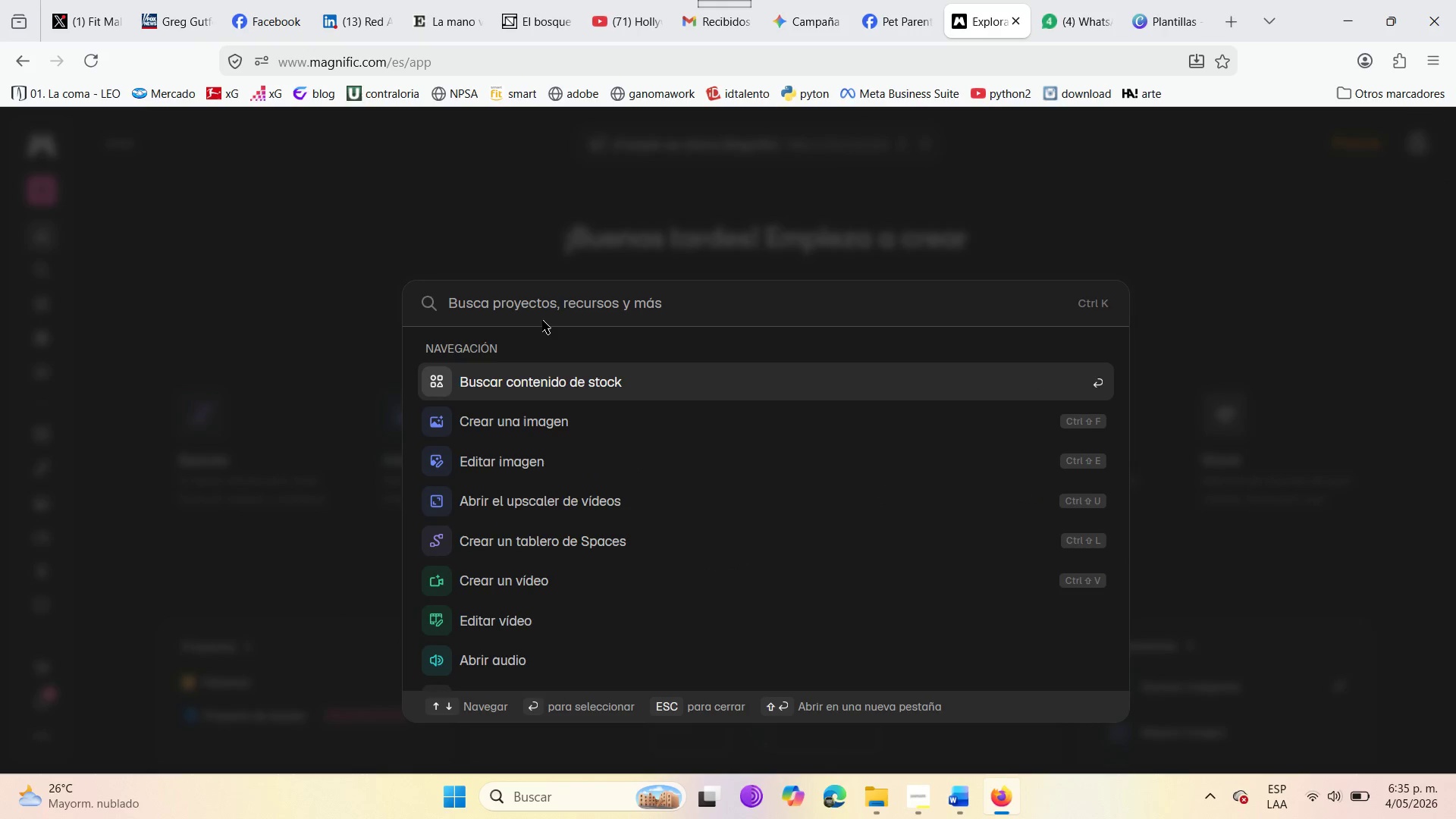 
wait(10.36)
 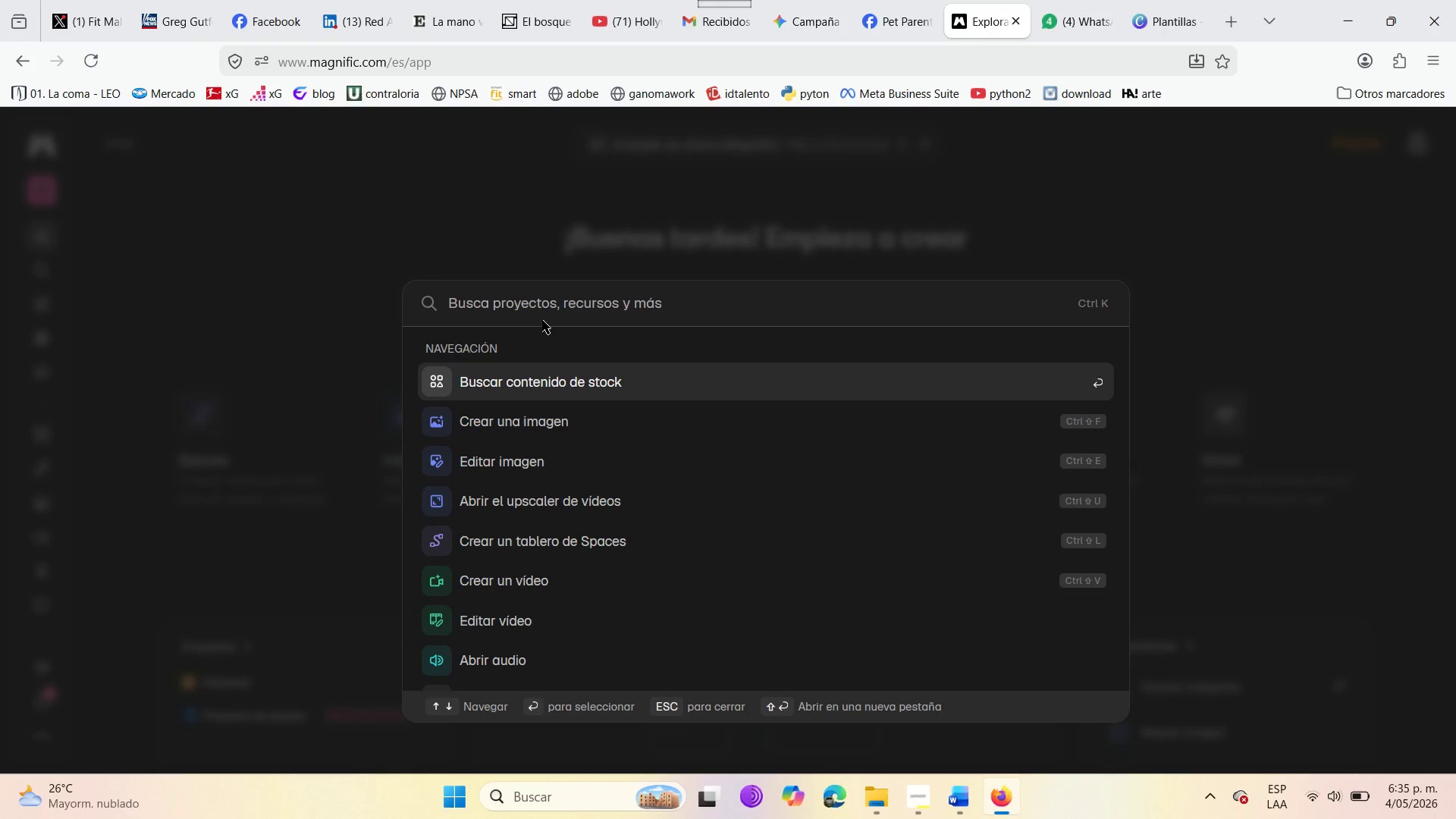 
type(relaxed dog luxury suite)
 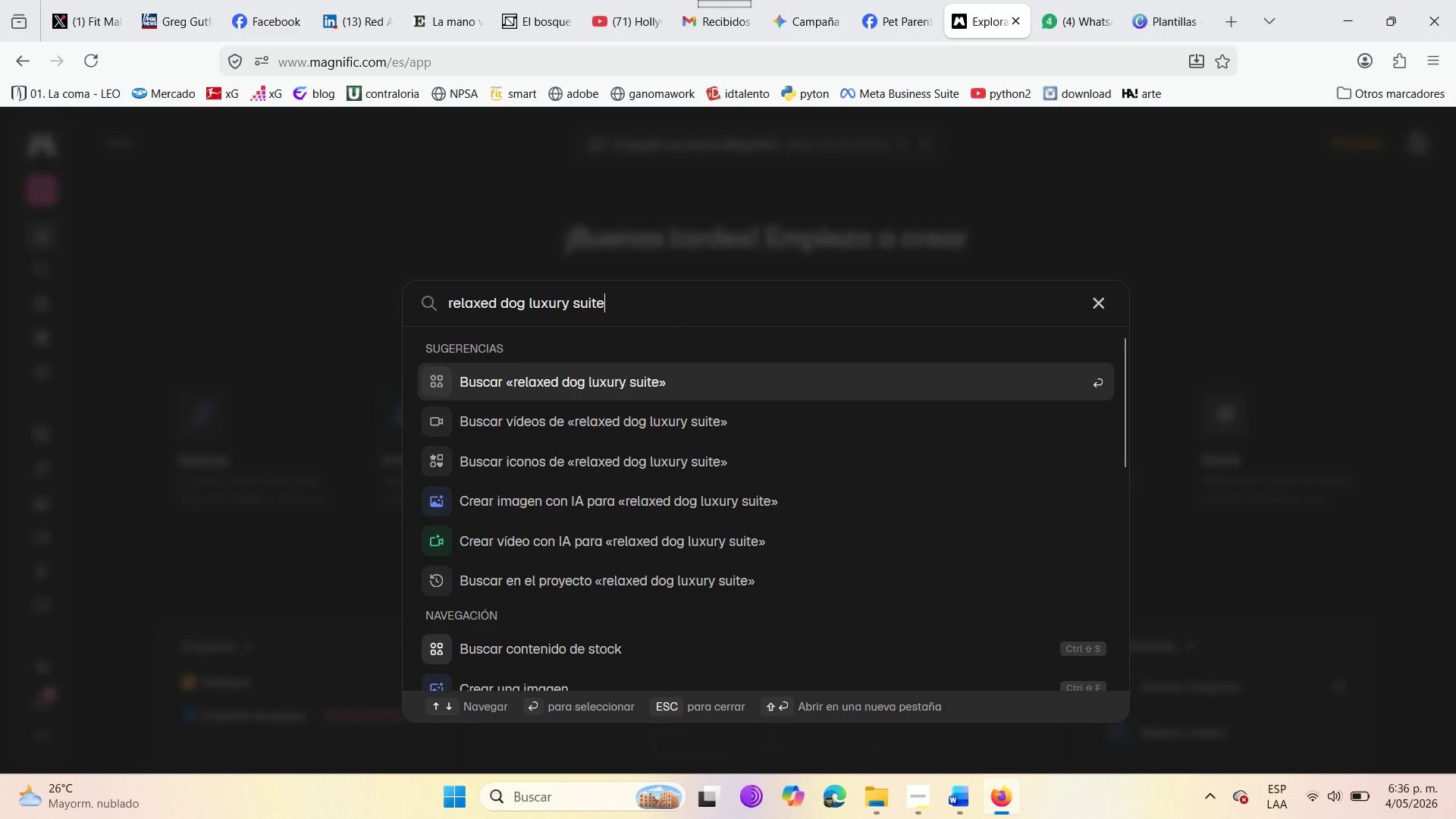 
key(Enter)
 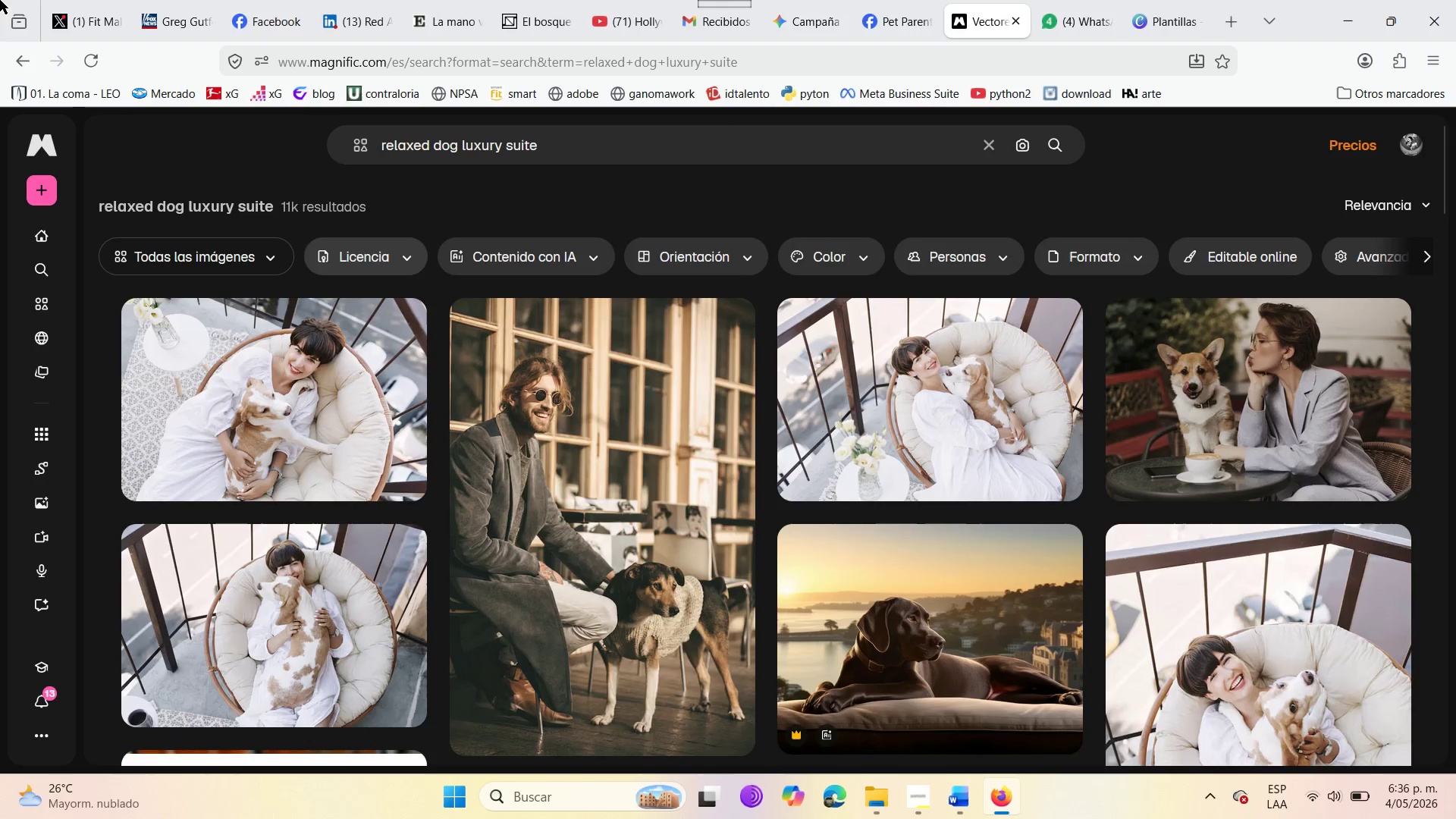 
wait(6.94)
 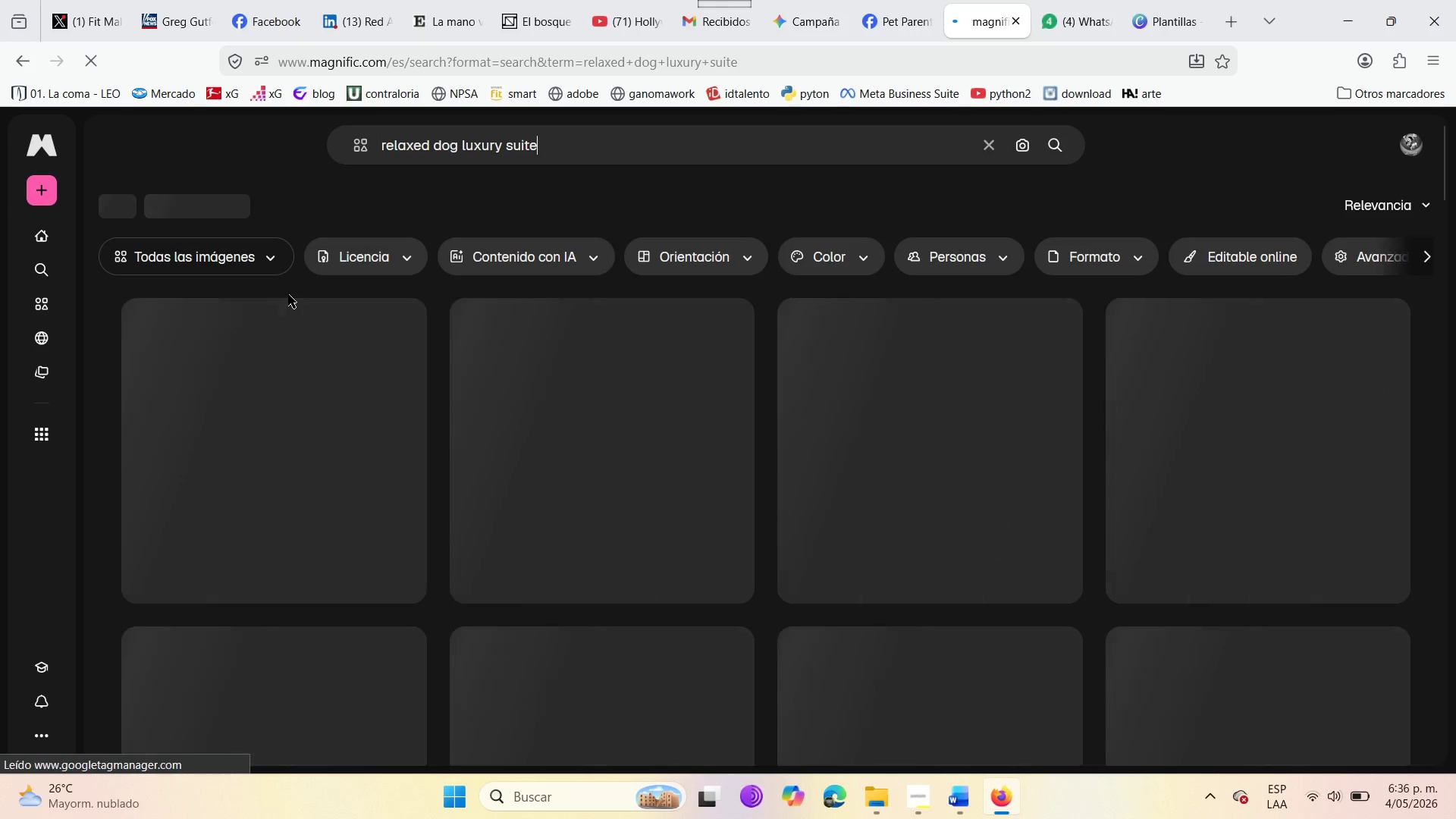 
scroll: coordinate [991, 635], scroll_direction: down, amount: 3.0
 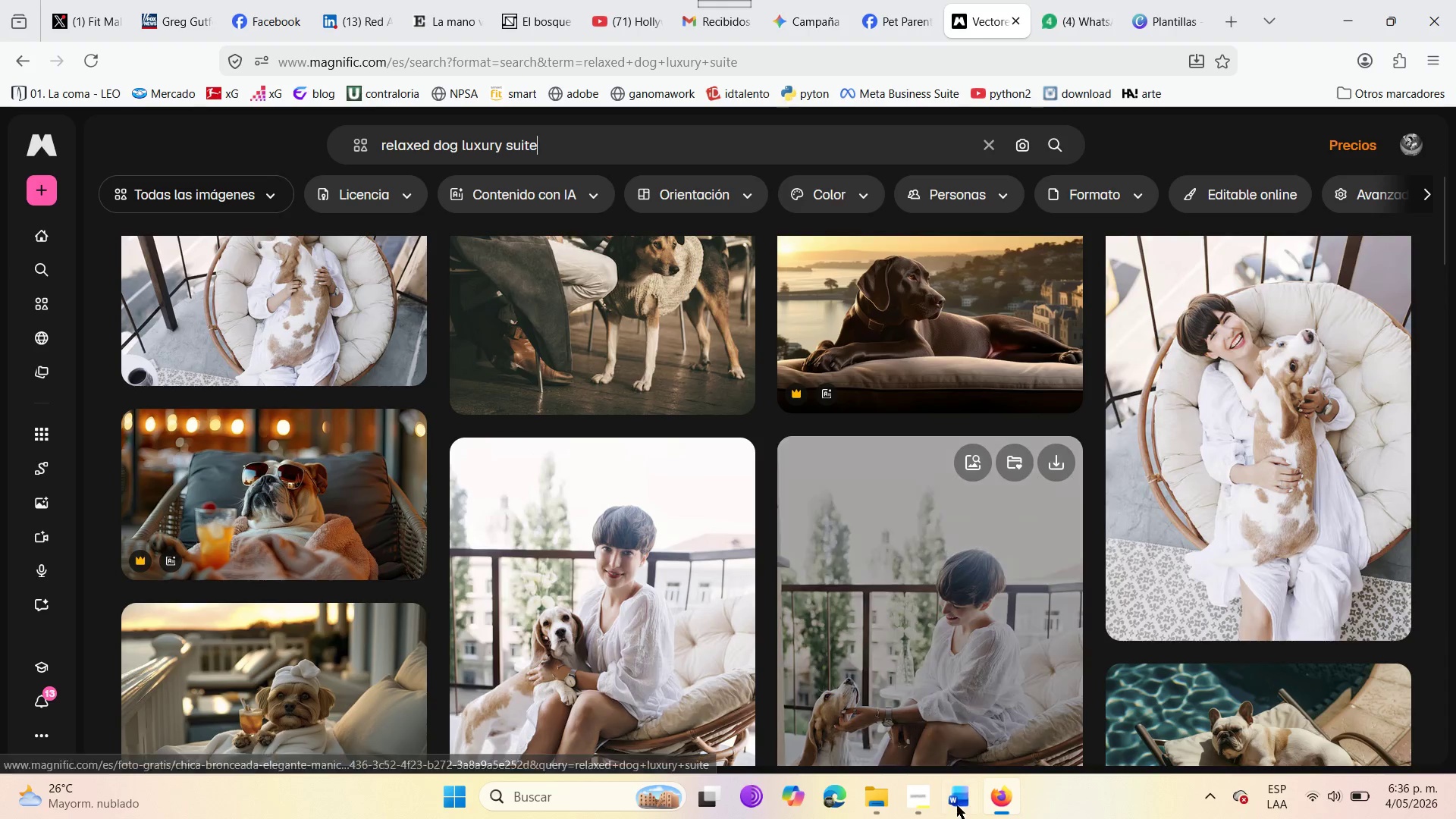 
mouse_move([937, 799])
 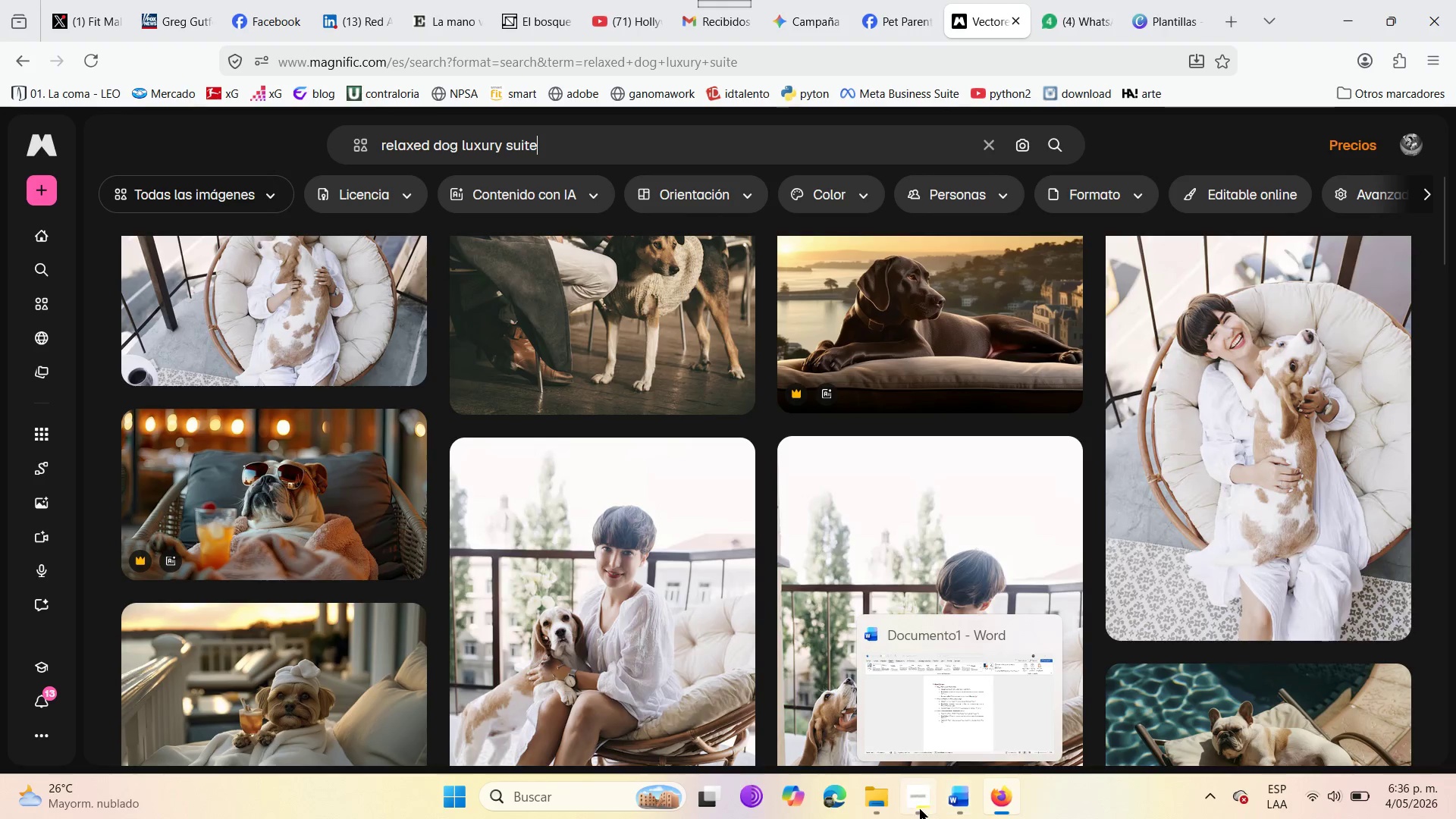 
left_click([920, 809])
 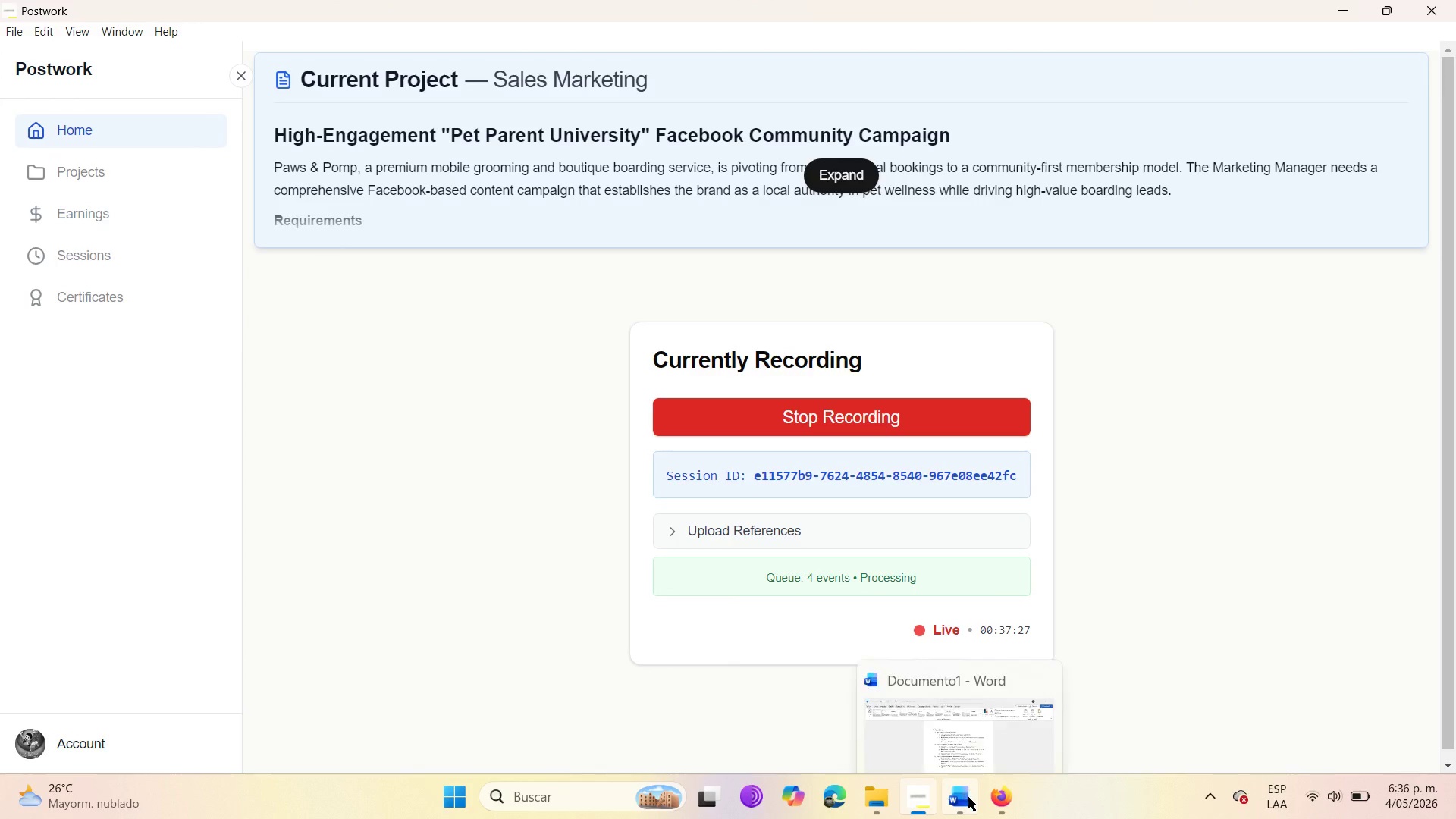 
left_click([968, 797])
 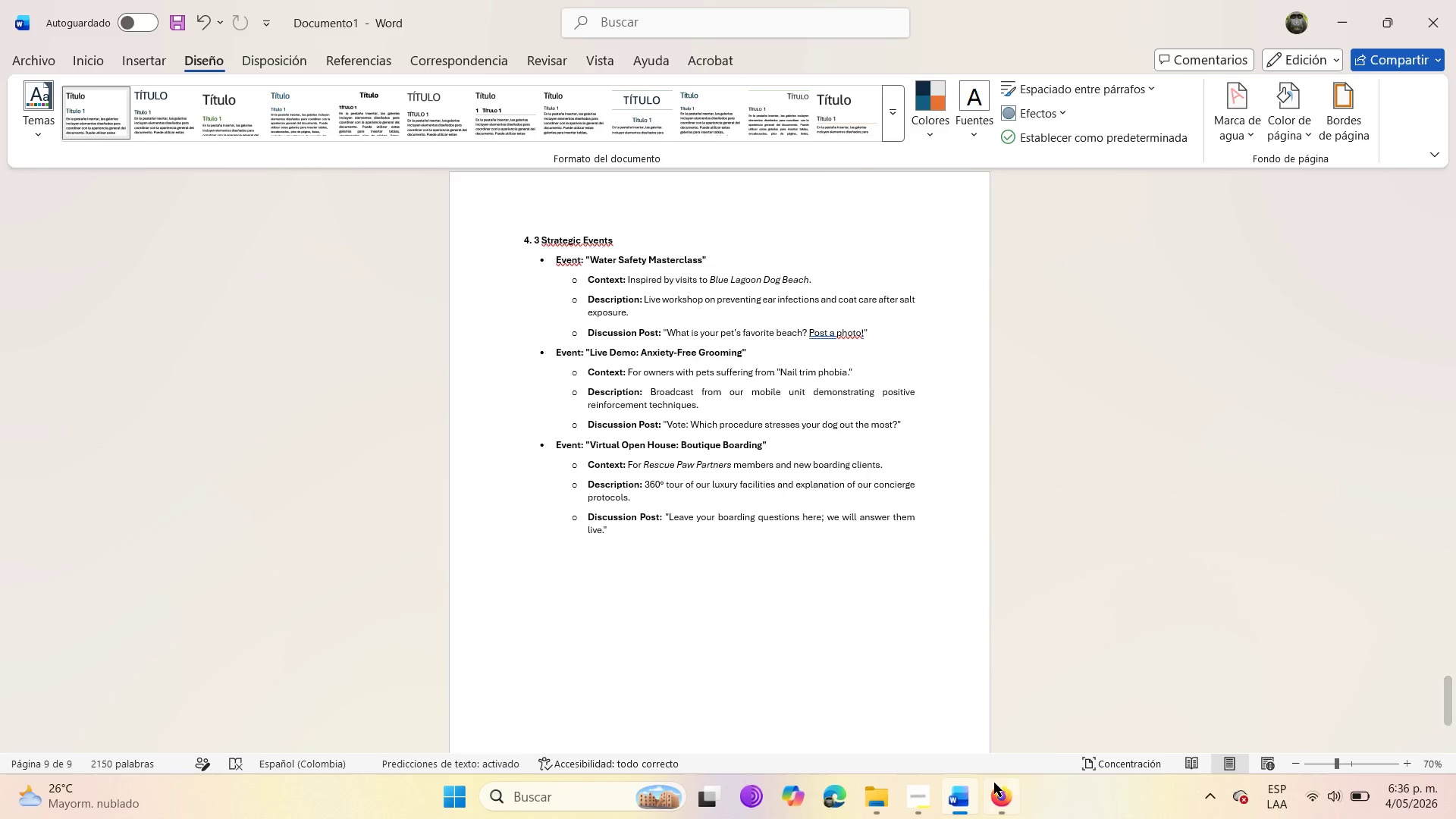 
left_click([993, 808])
 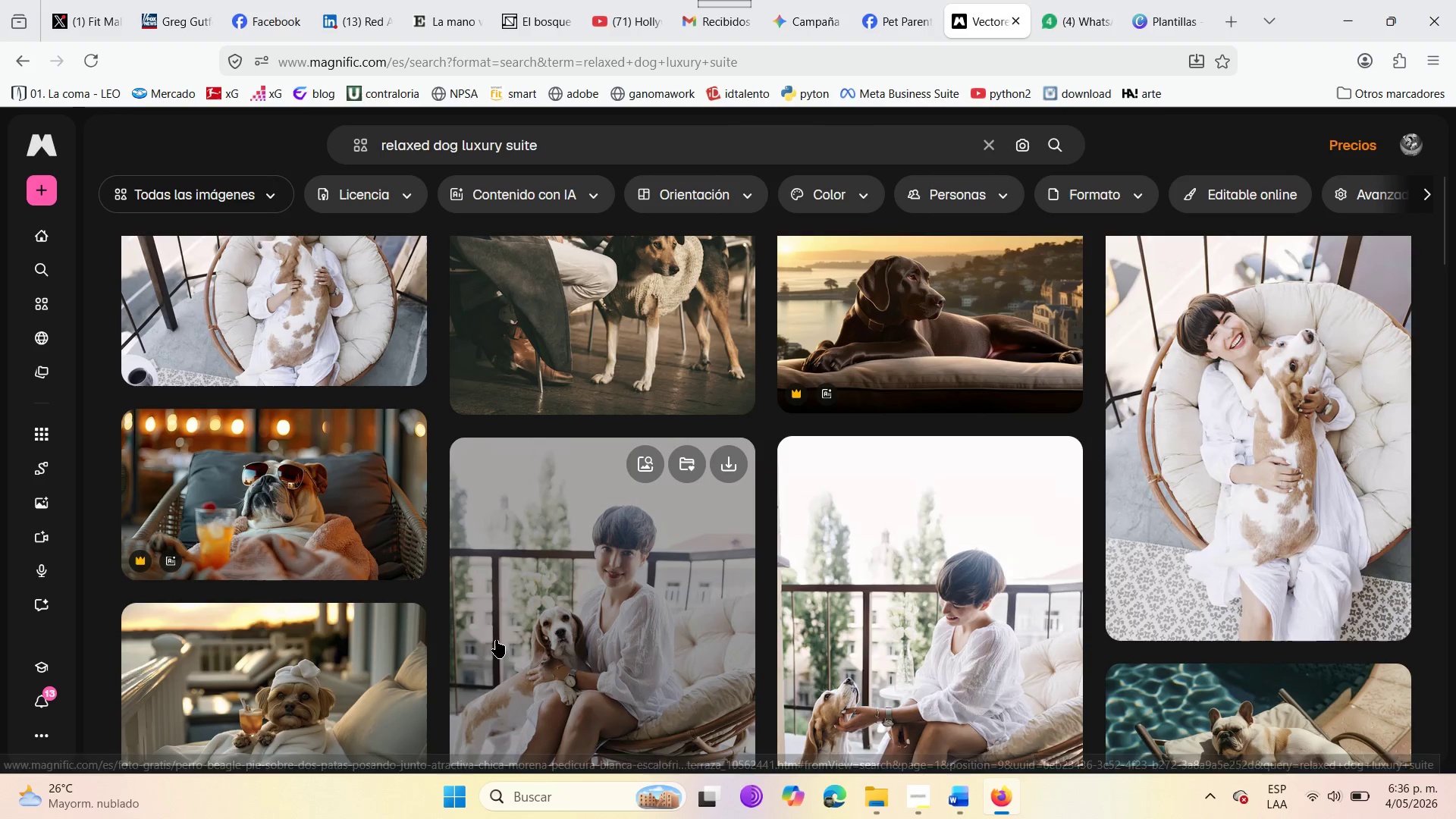 
scroll: coordinate [570, 637], scroll_direction: down, amount: 14.0
 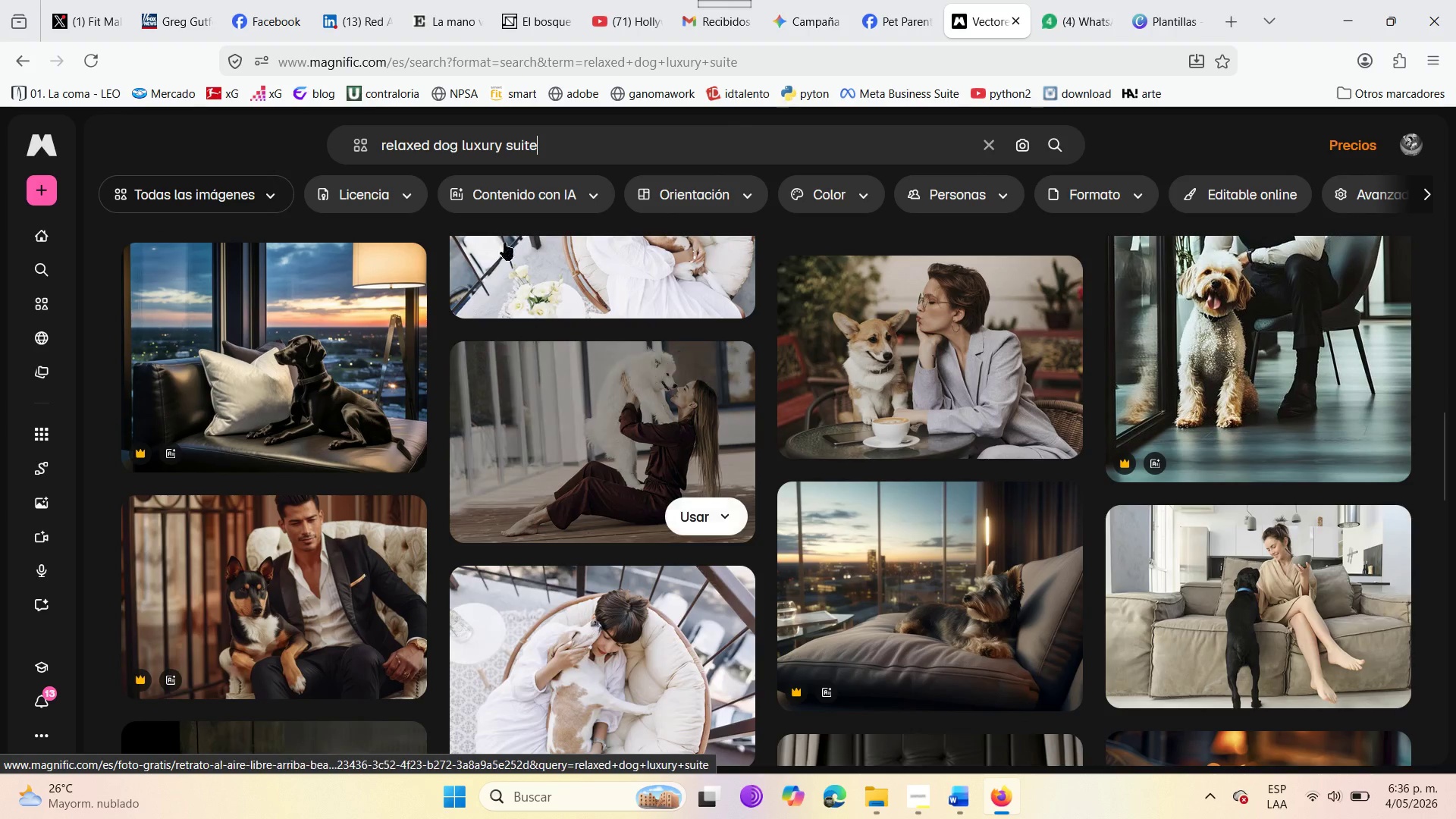 
left_click([579, 150])
 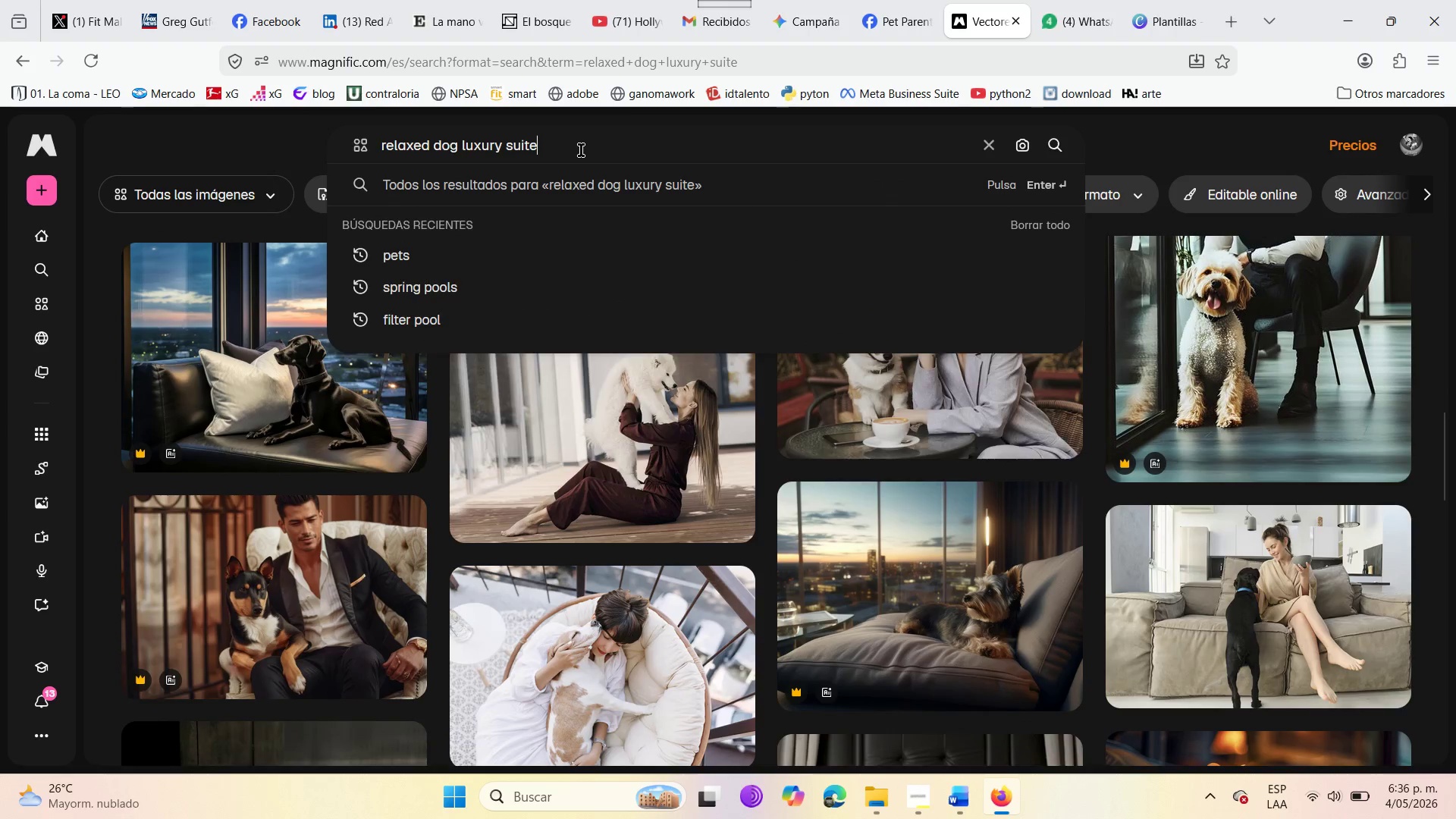 
hold_key(key=Backspace, duration=0.88)
 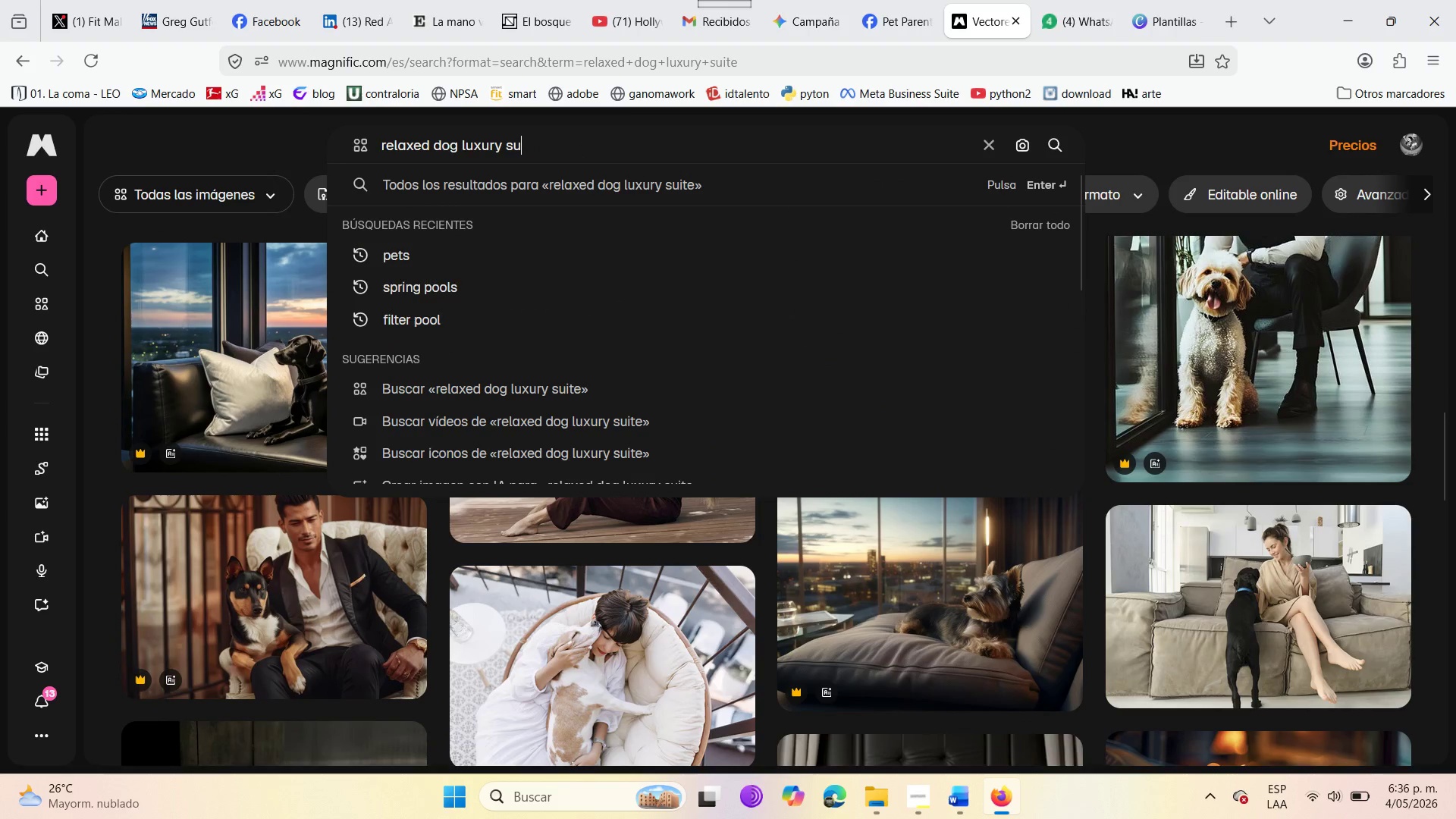 
key(Backspace)
 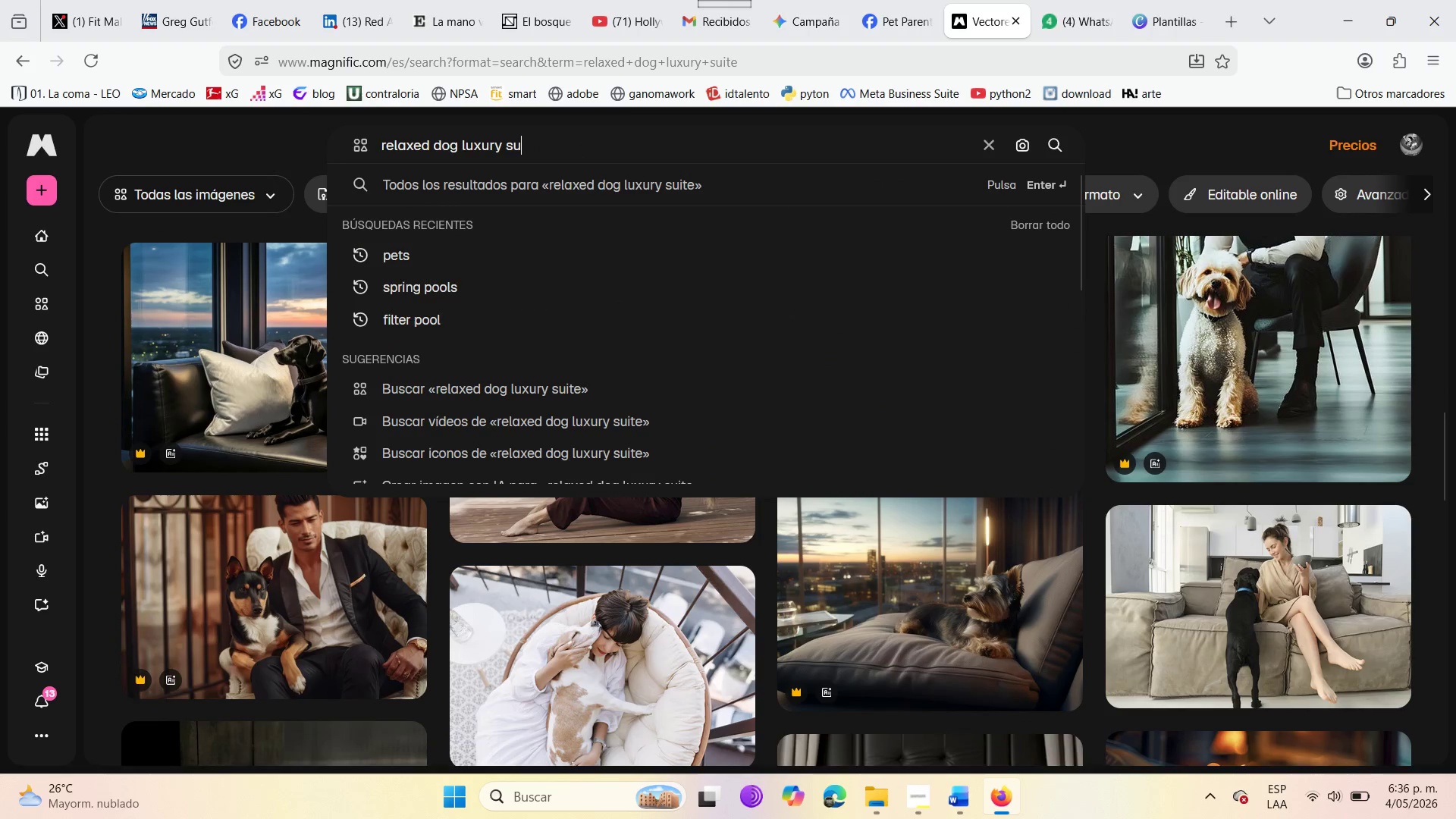 
key(Backspace)
 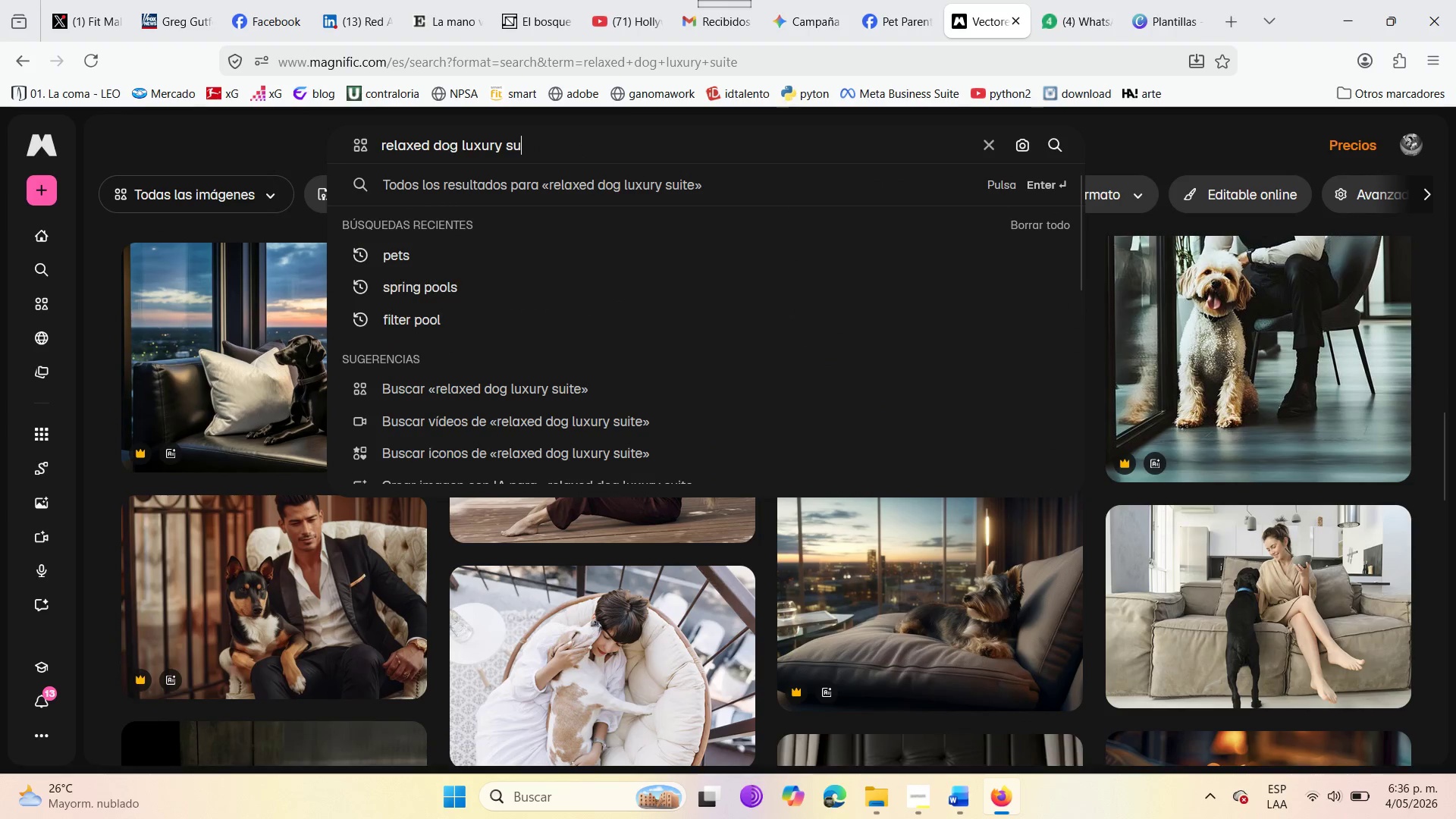 
key(Backspace)
 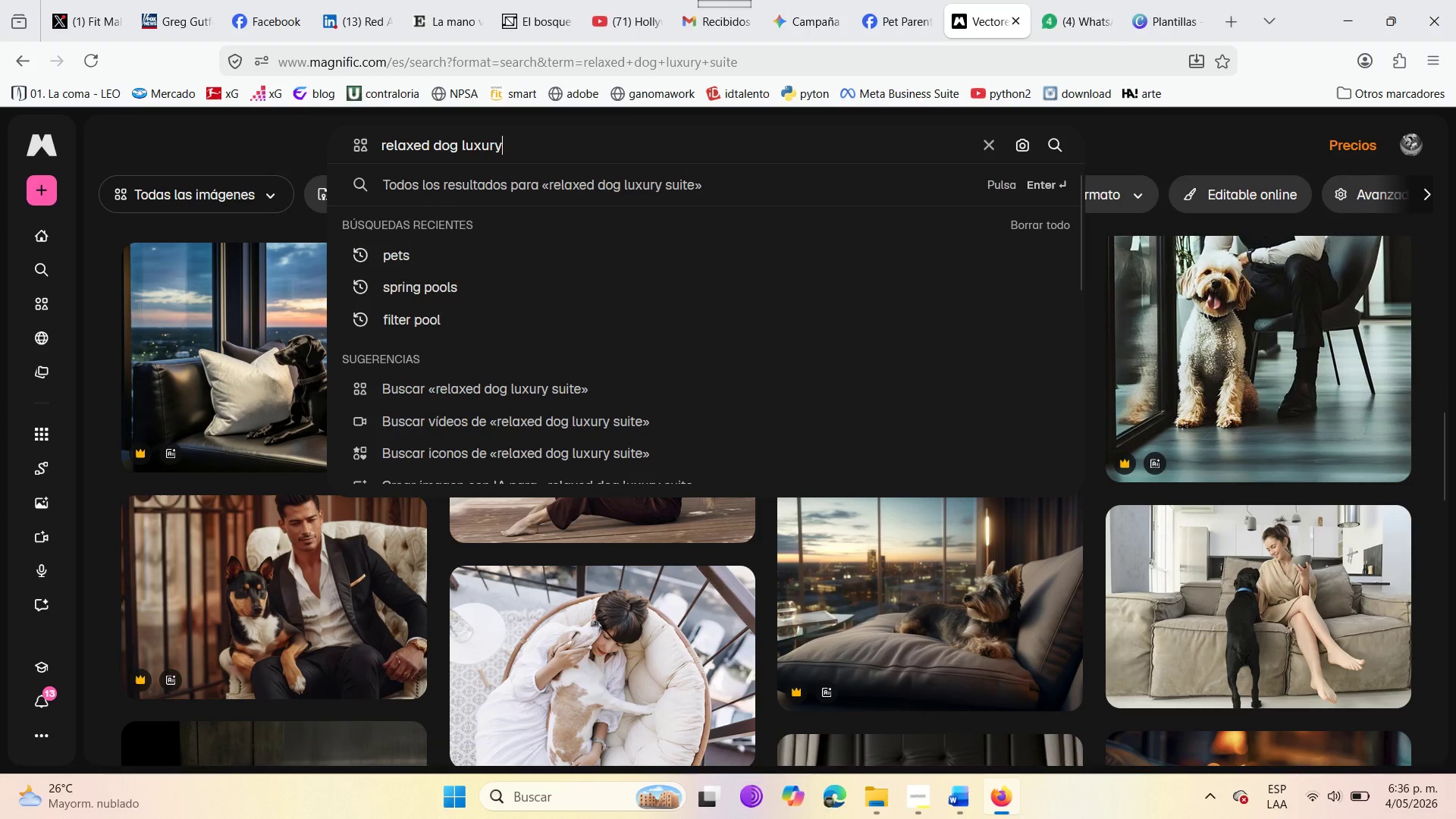 
key(Backspace)
 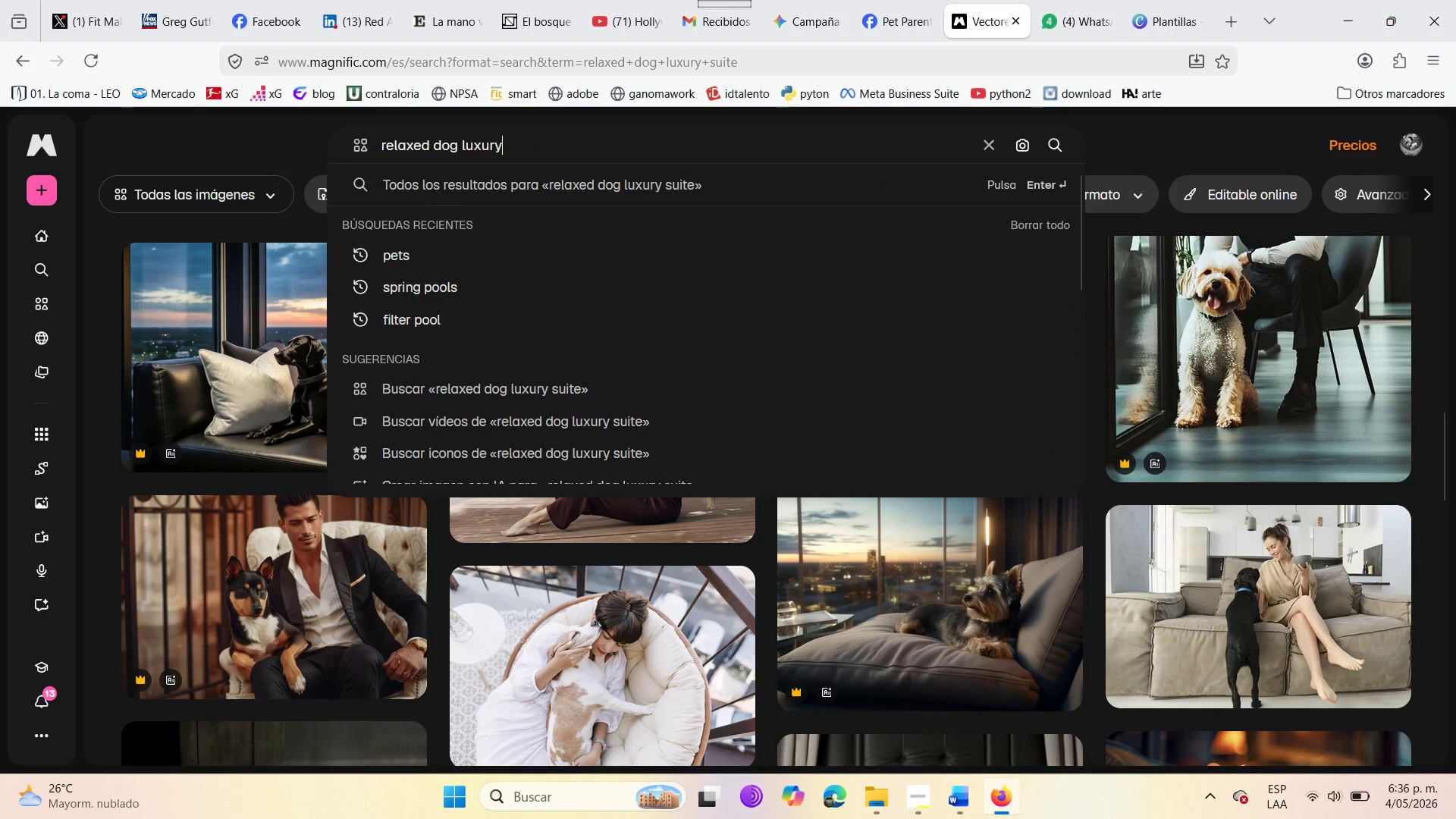 
key(Backspace)
 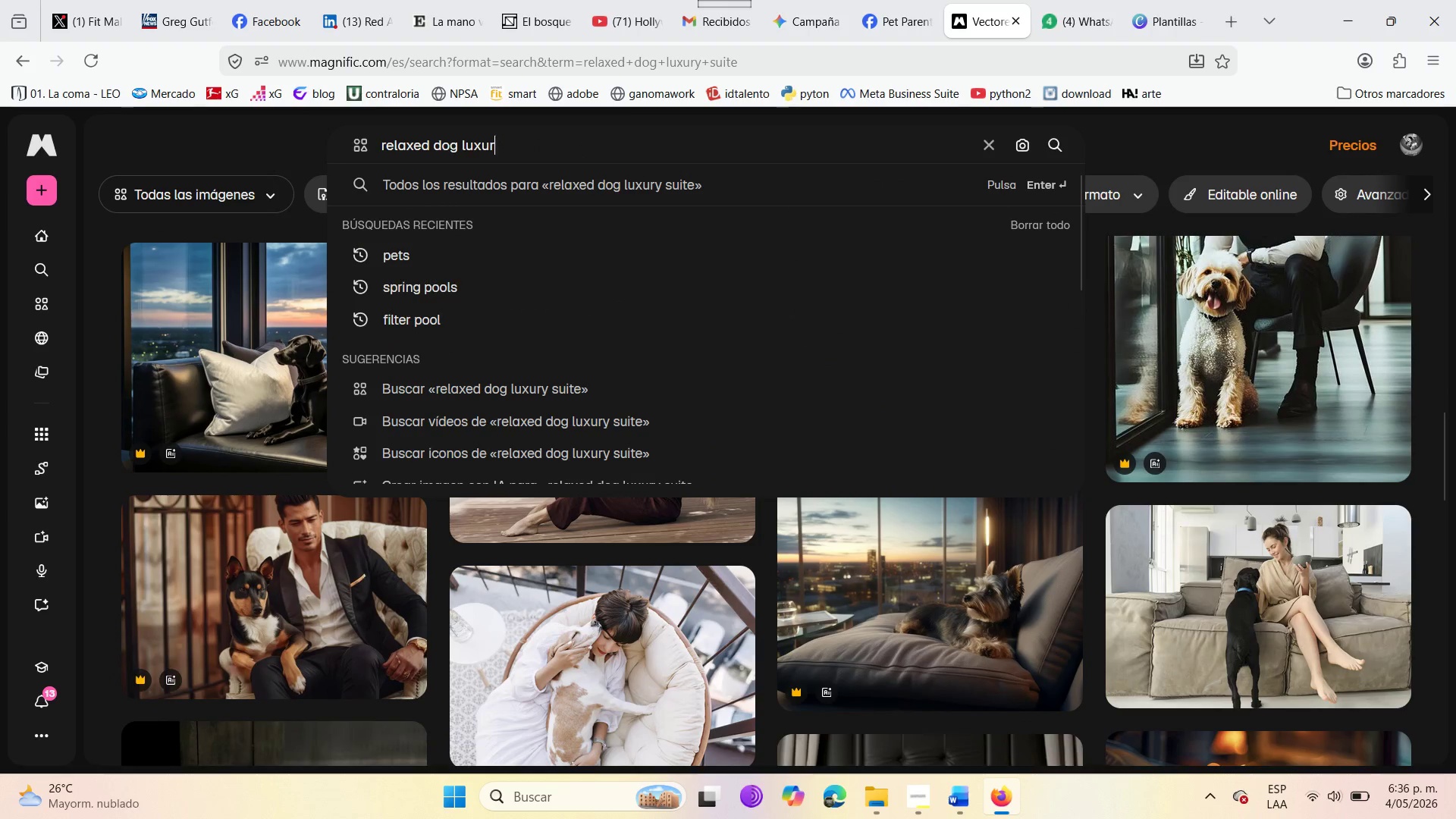 
key(Backspace)
 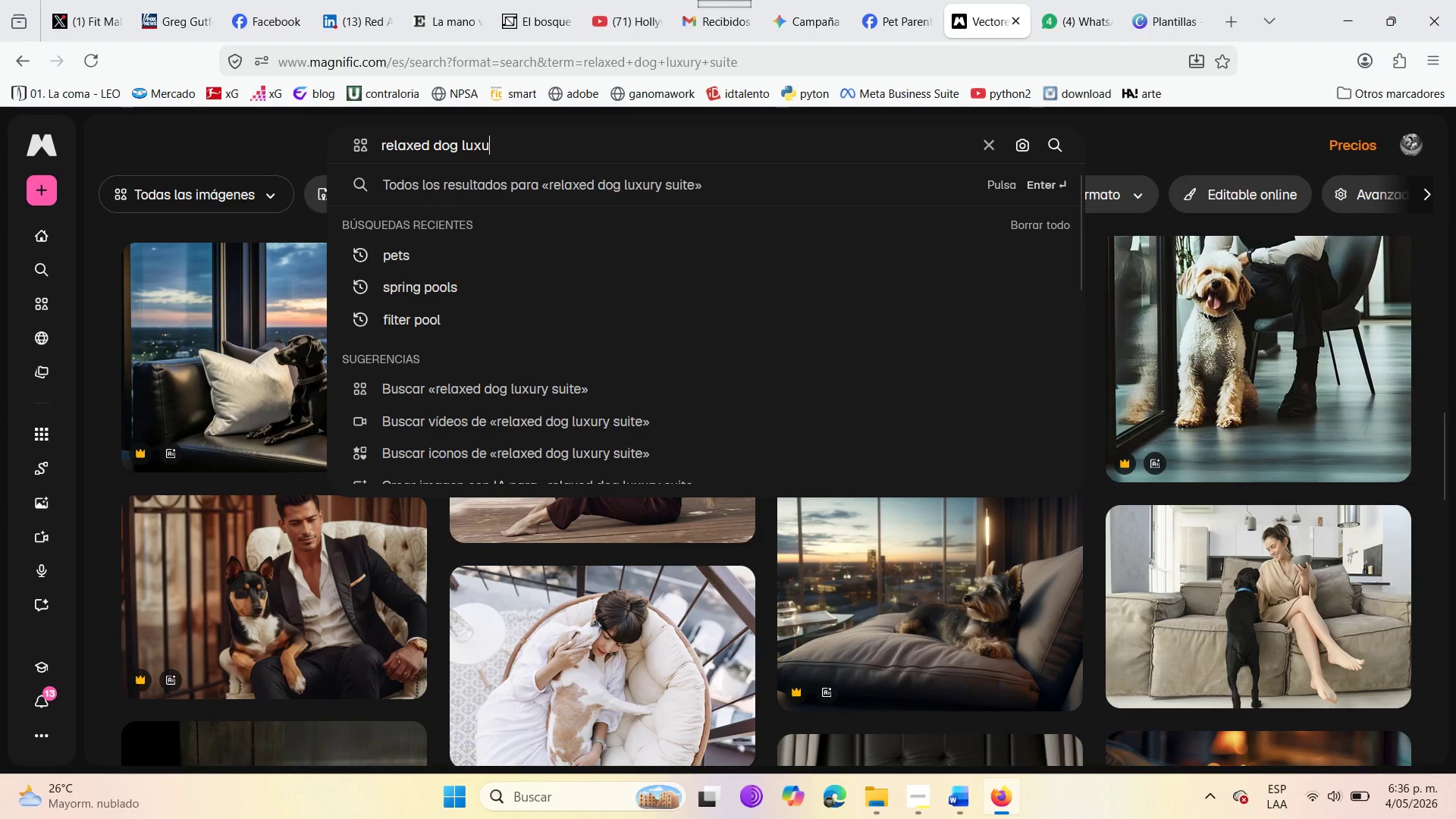 
key(Backspace)
 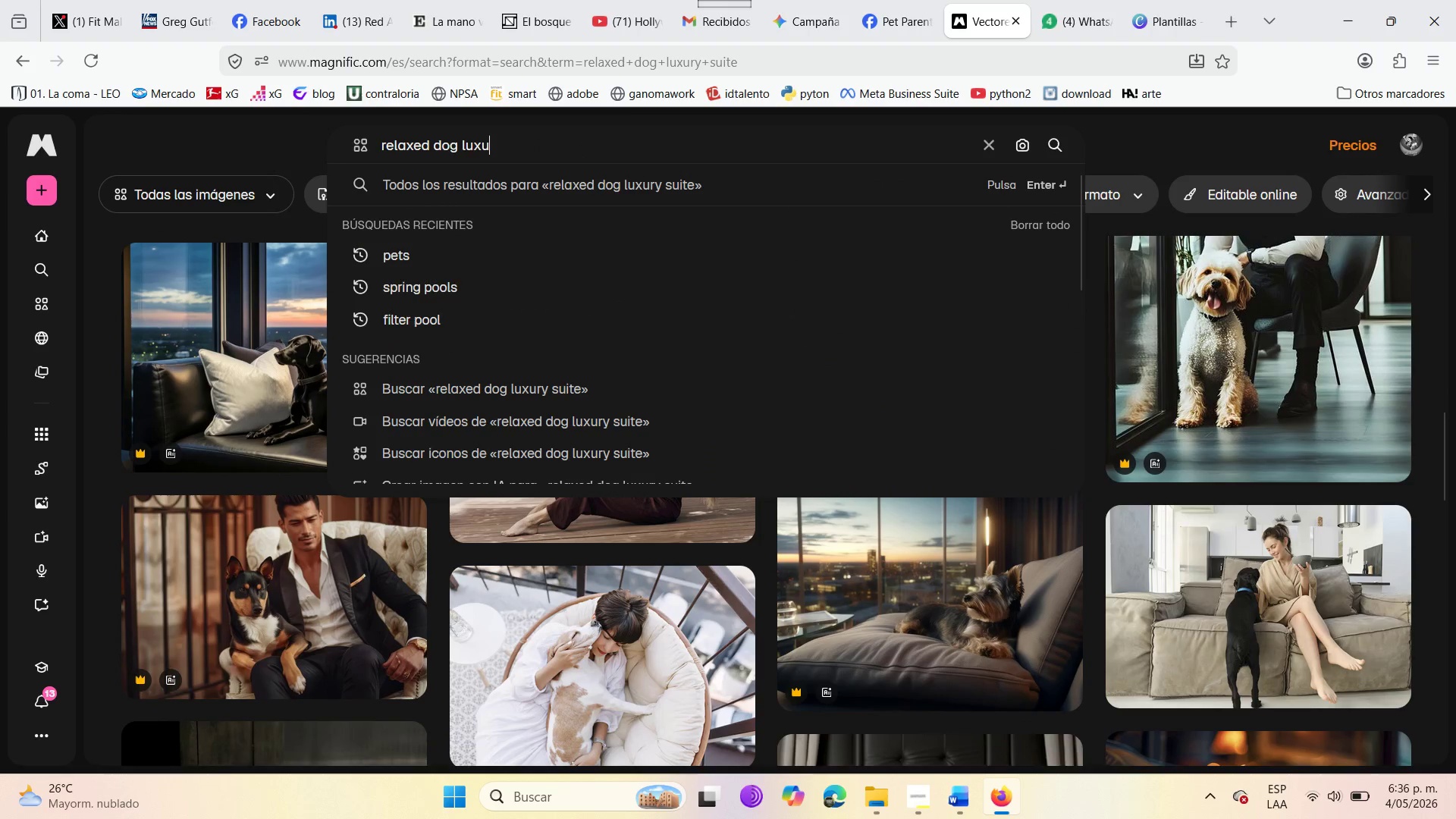 
key(Backspace)
 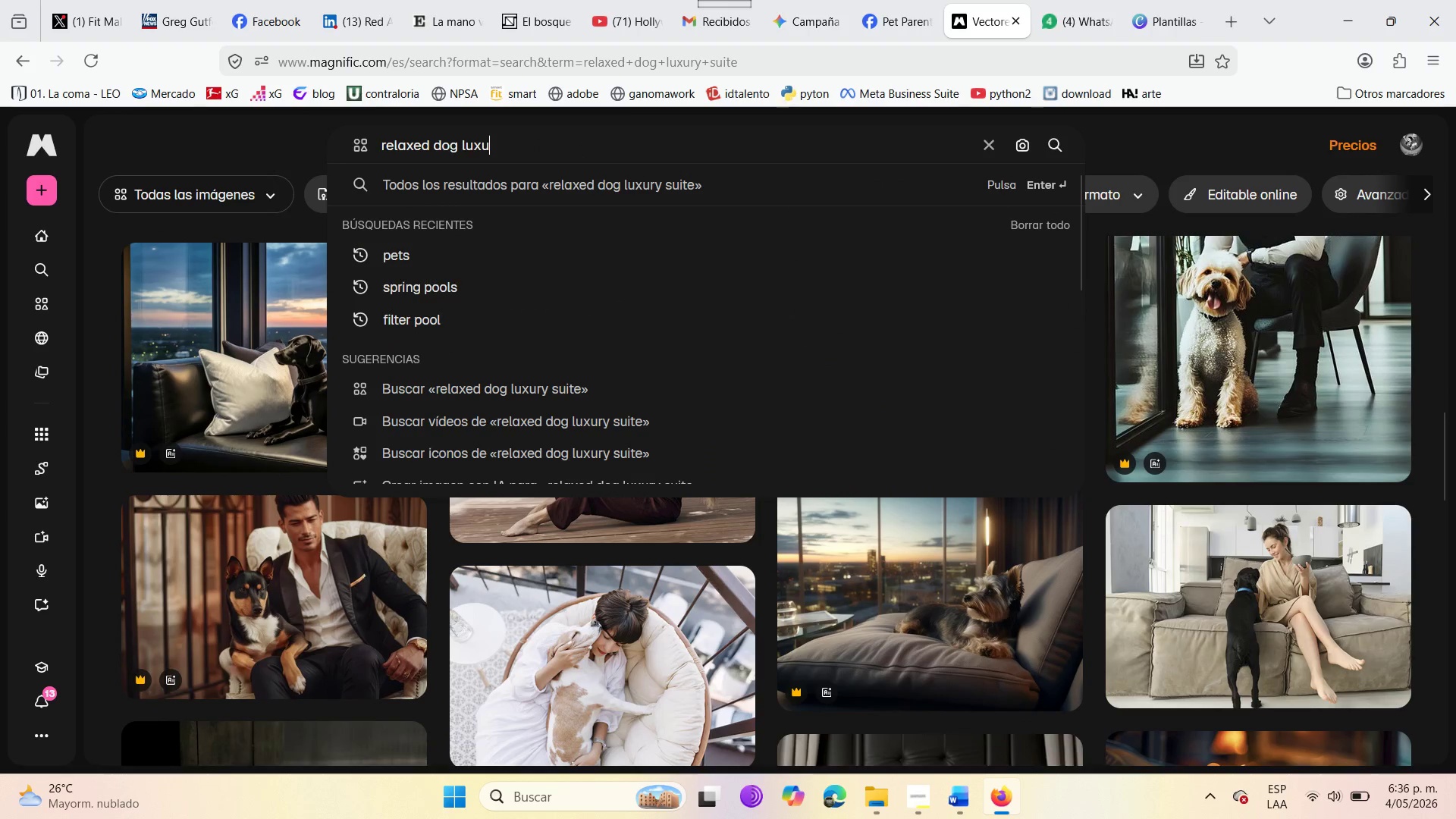 
key(Backspace)
 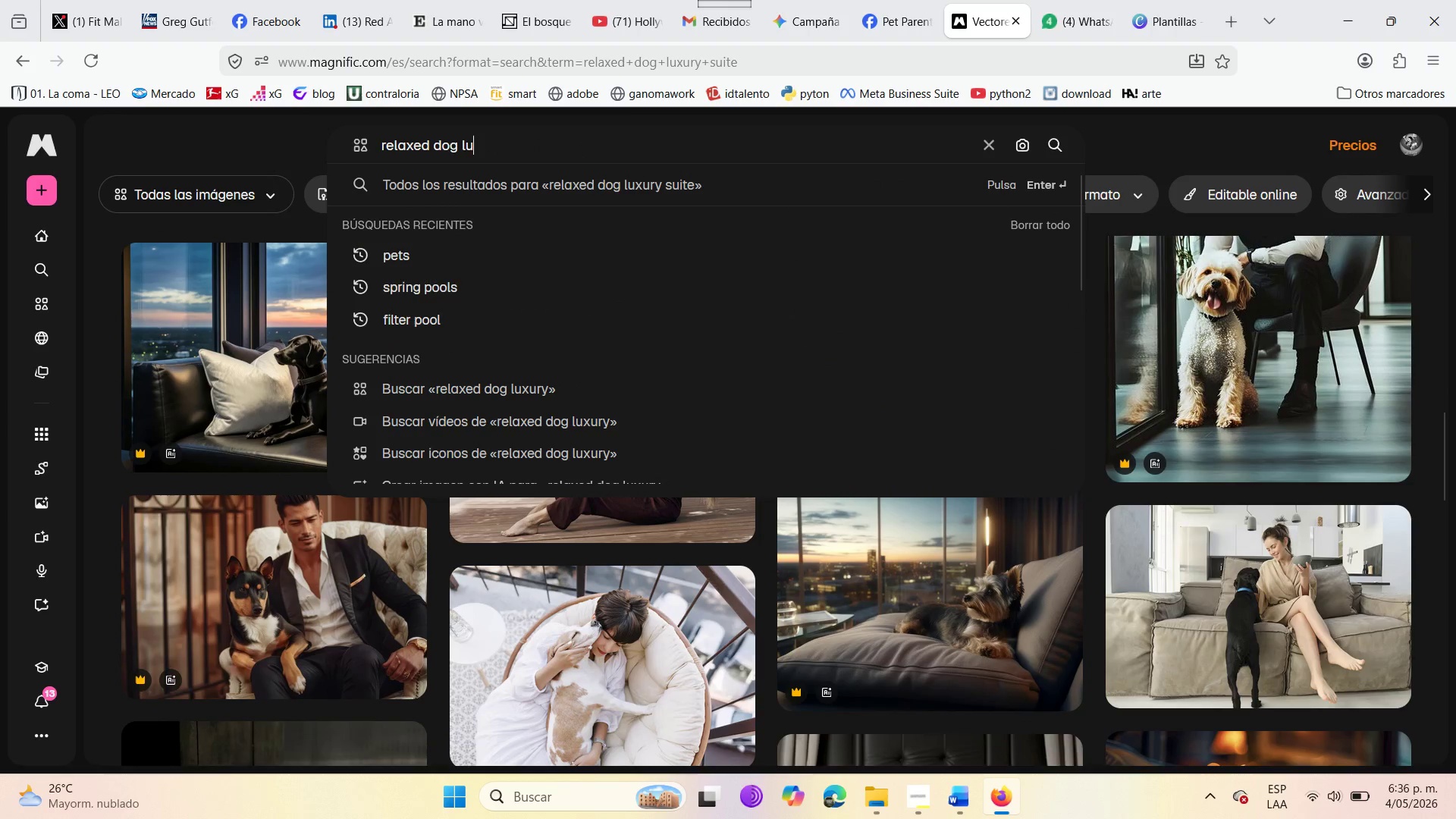 
key(Backspace)
 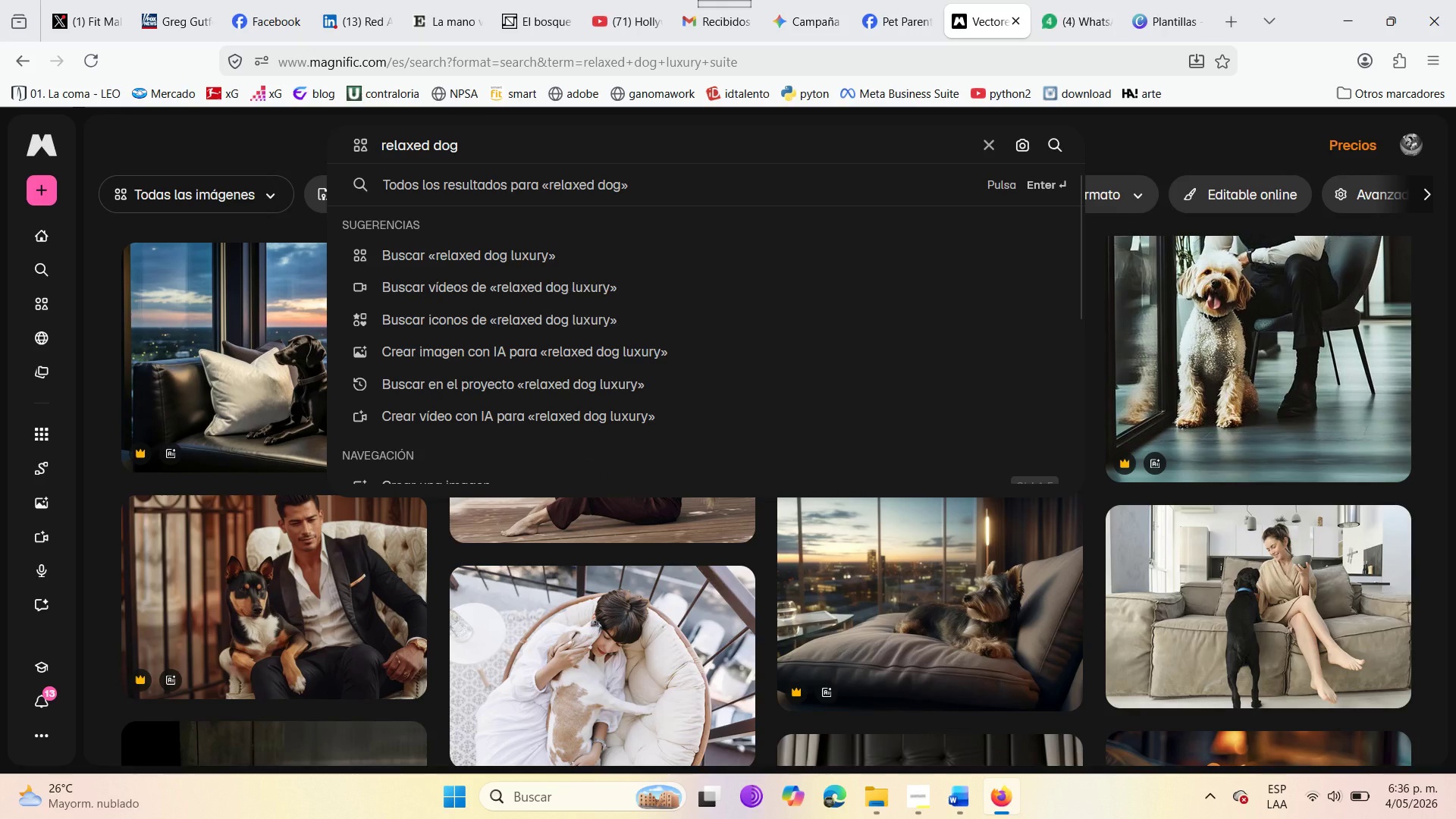 
key(Enter)
 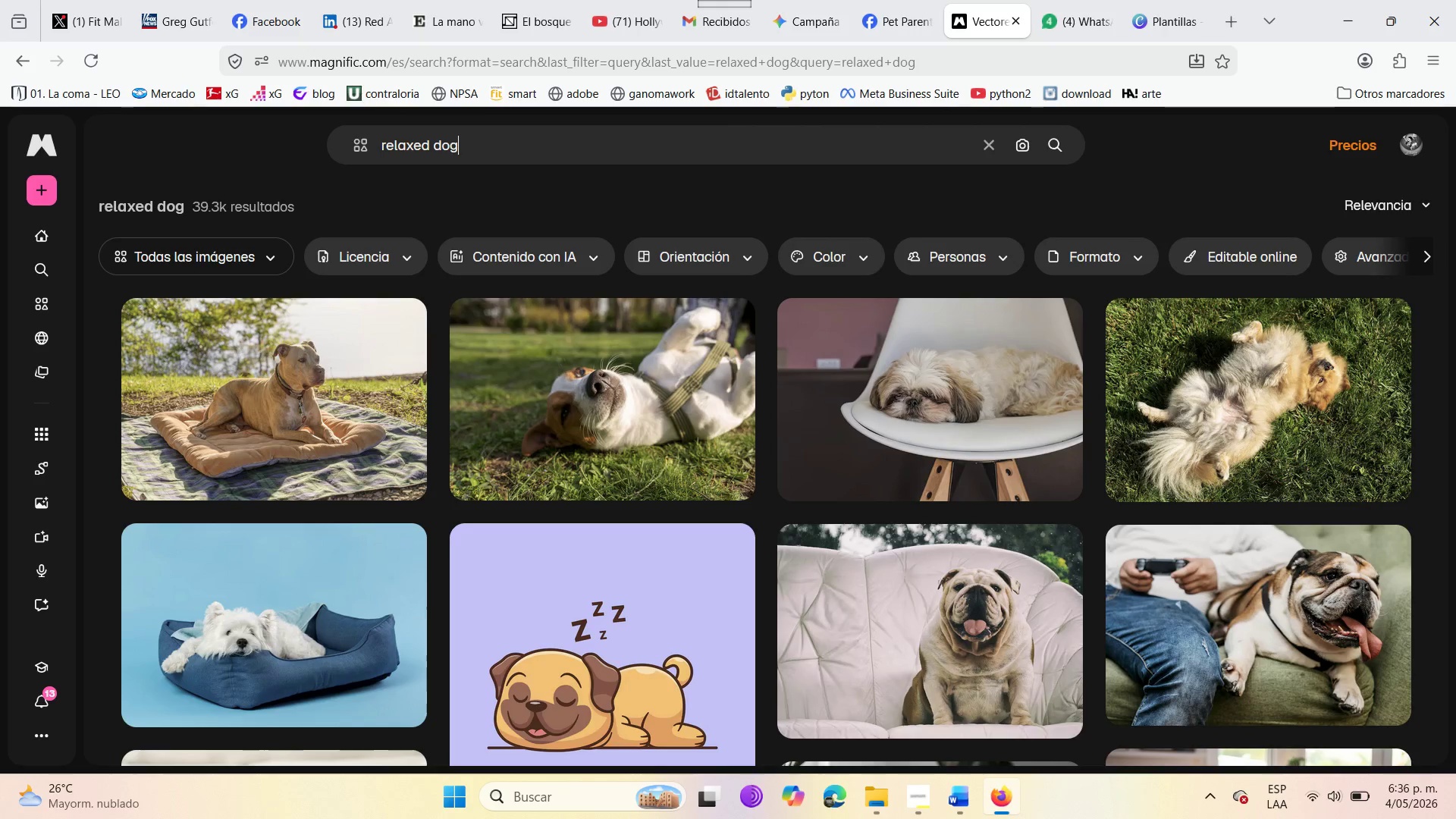 
wait(16.81)
 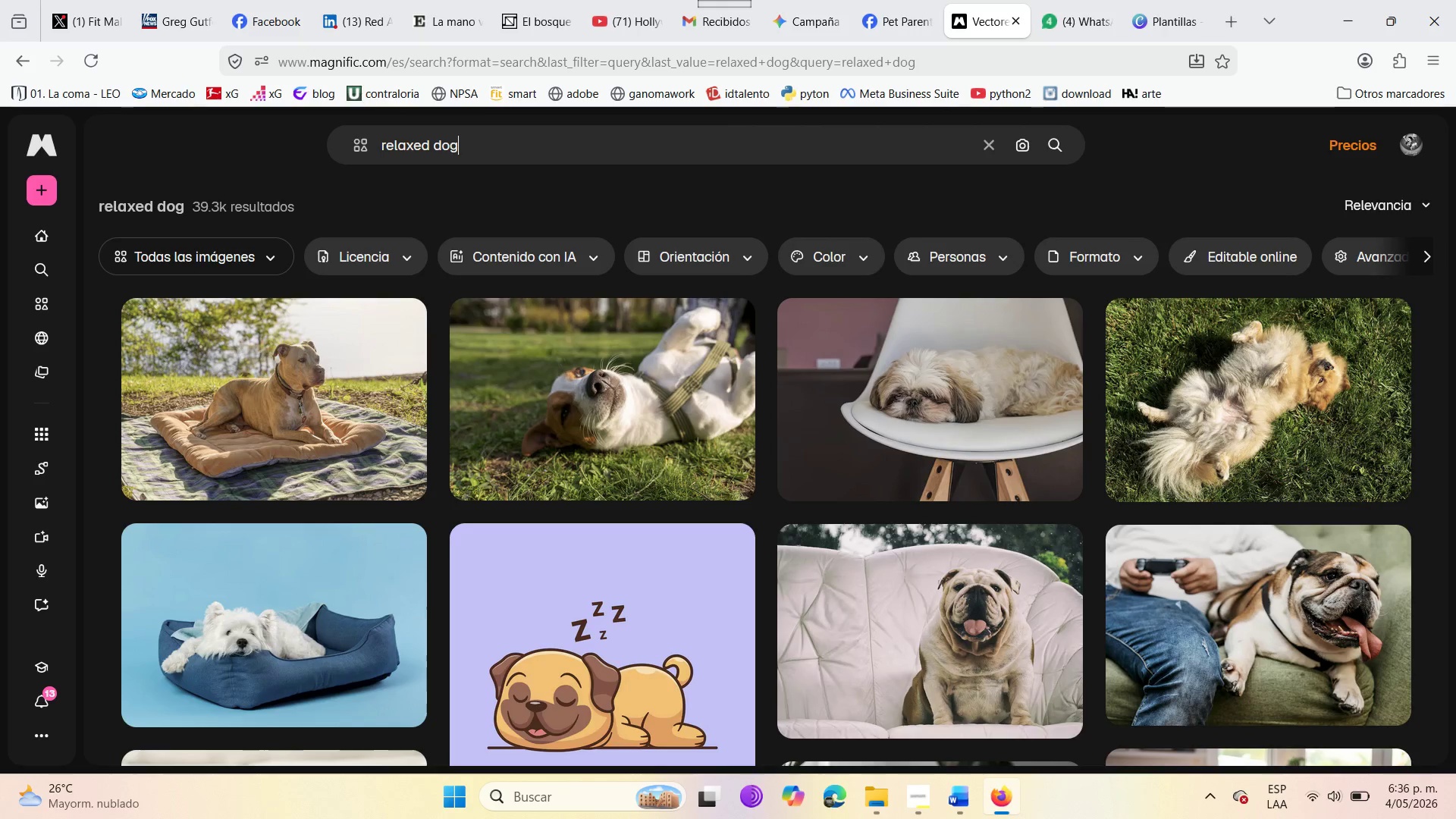 
scroll: coordinate [485, 555], scroll_direction: down, amount: 22.0
 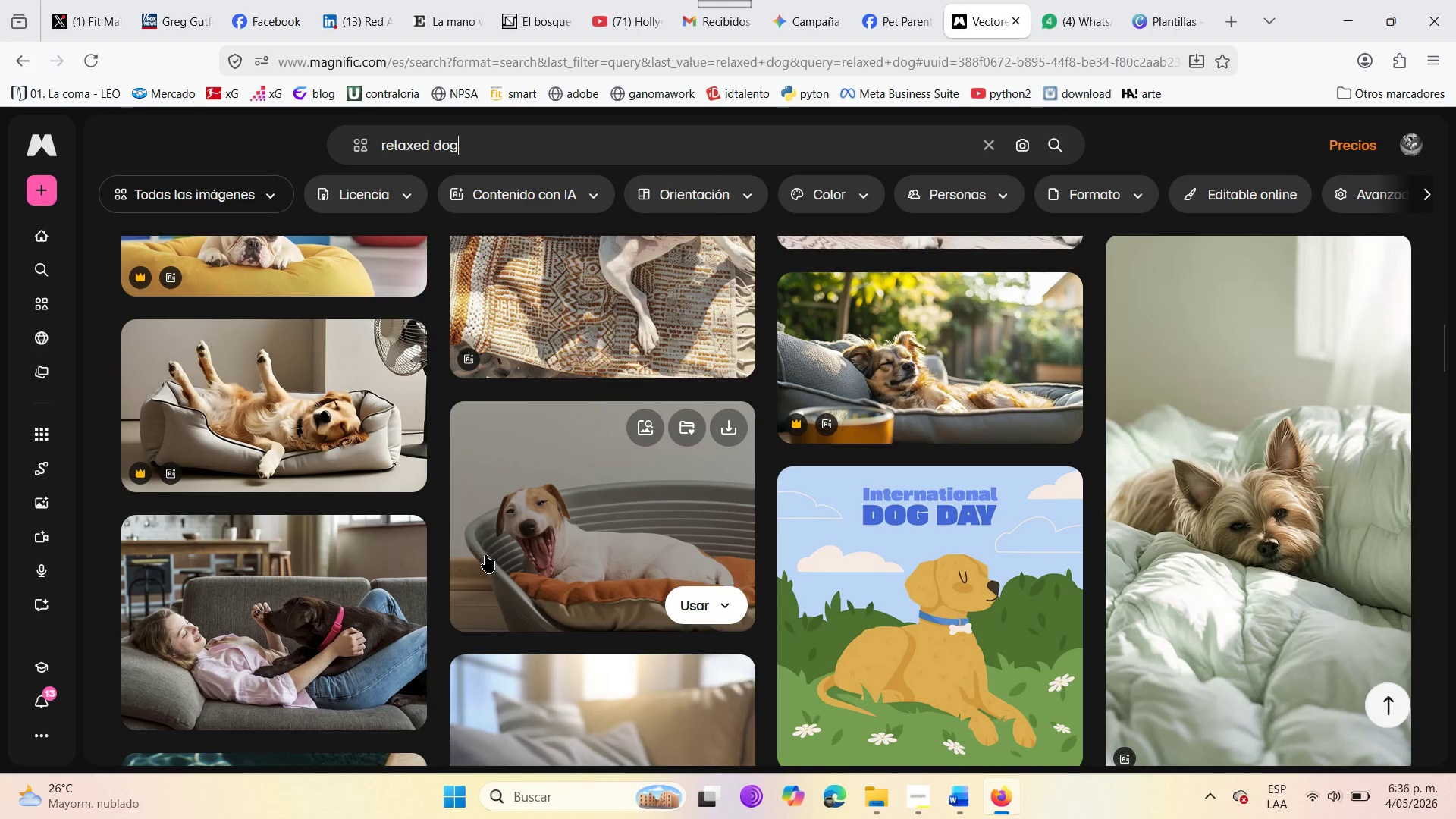 
scroll: coordinate [224, 579], scroll_direction: down, amount: 11.0
 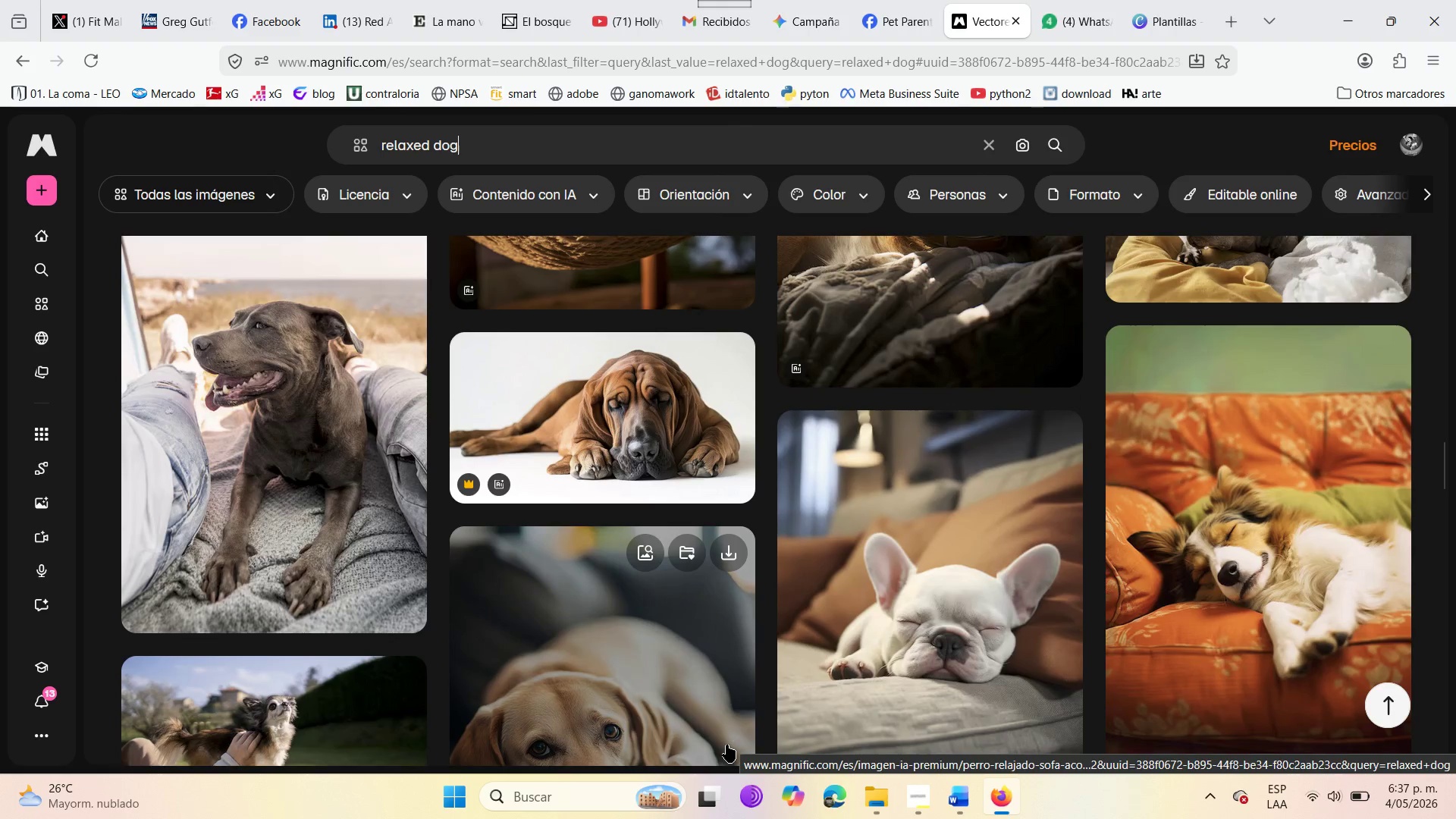 
scroll: coordinate [726, 745], scroll_direction: up, amount: 4.0
 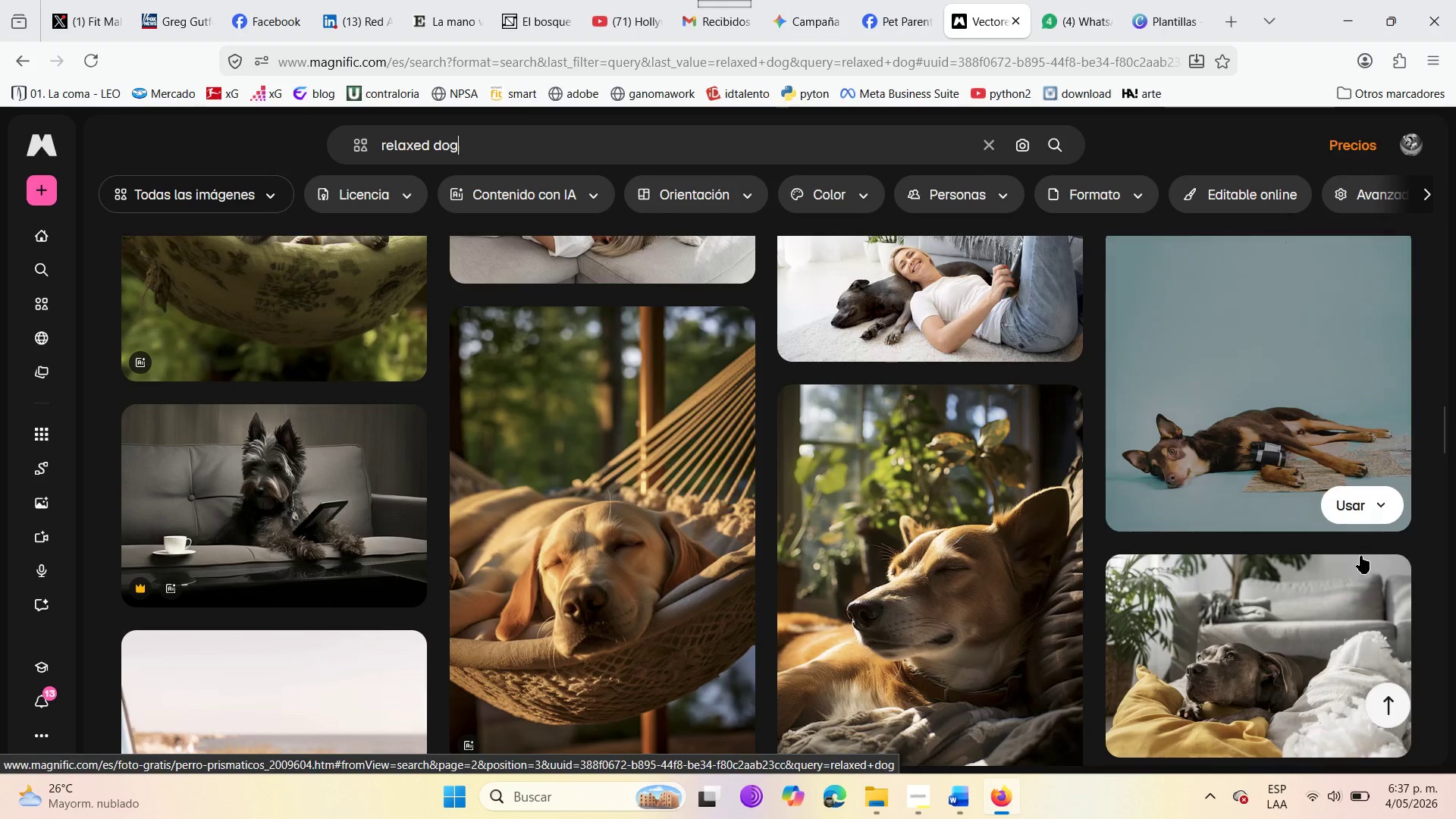 
left_click_drag(start_coordinate=[1442, 430], to_coordinate=[1404, 136])
 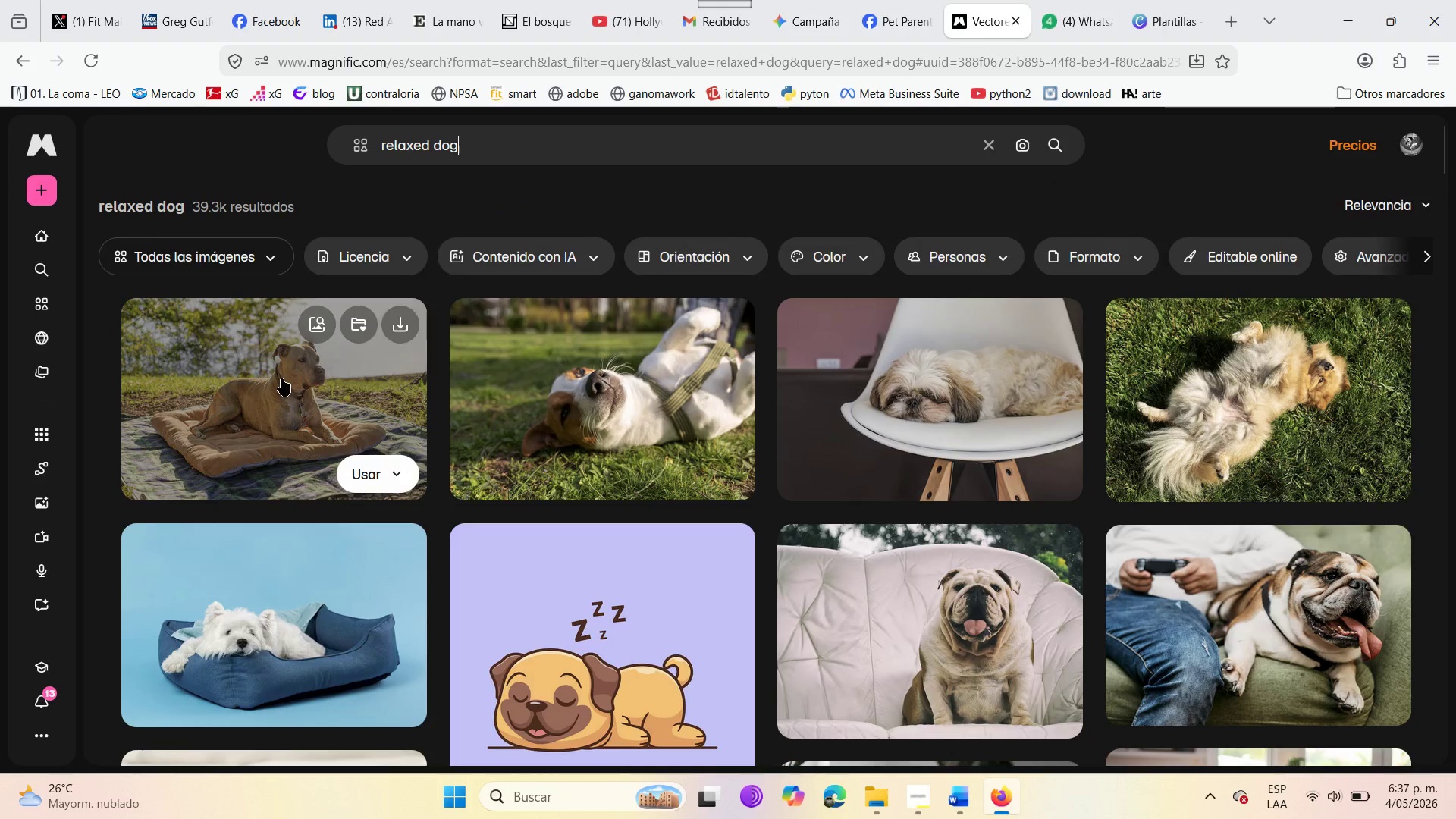 
left_click([281, 378])
 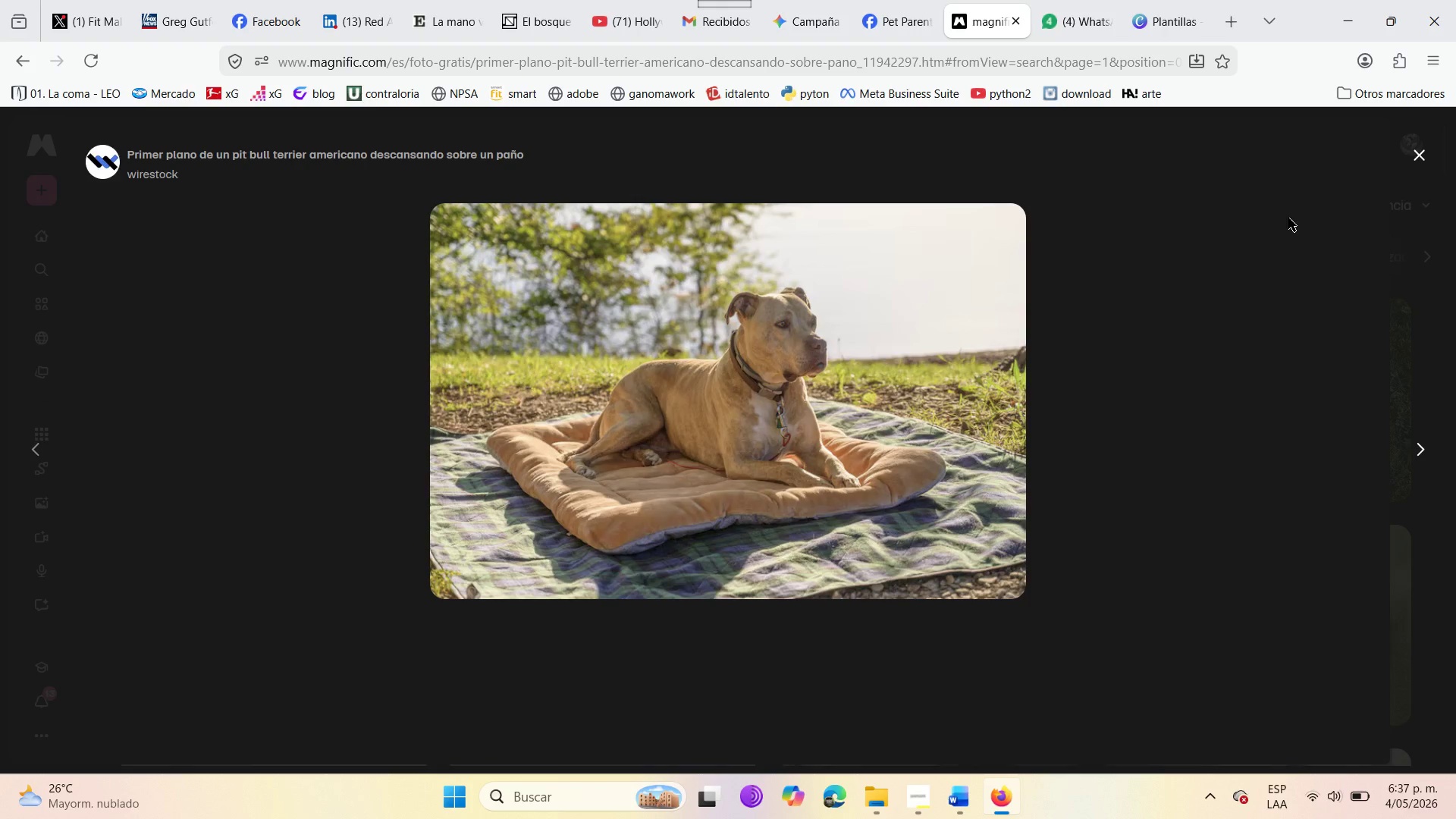 
mouse_move([1330, 208])
 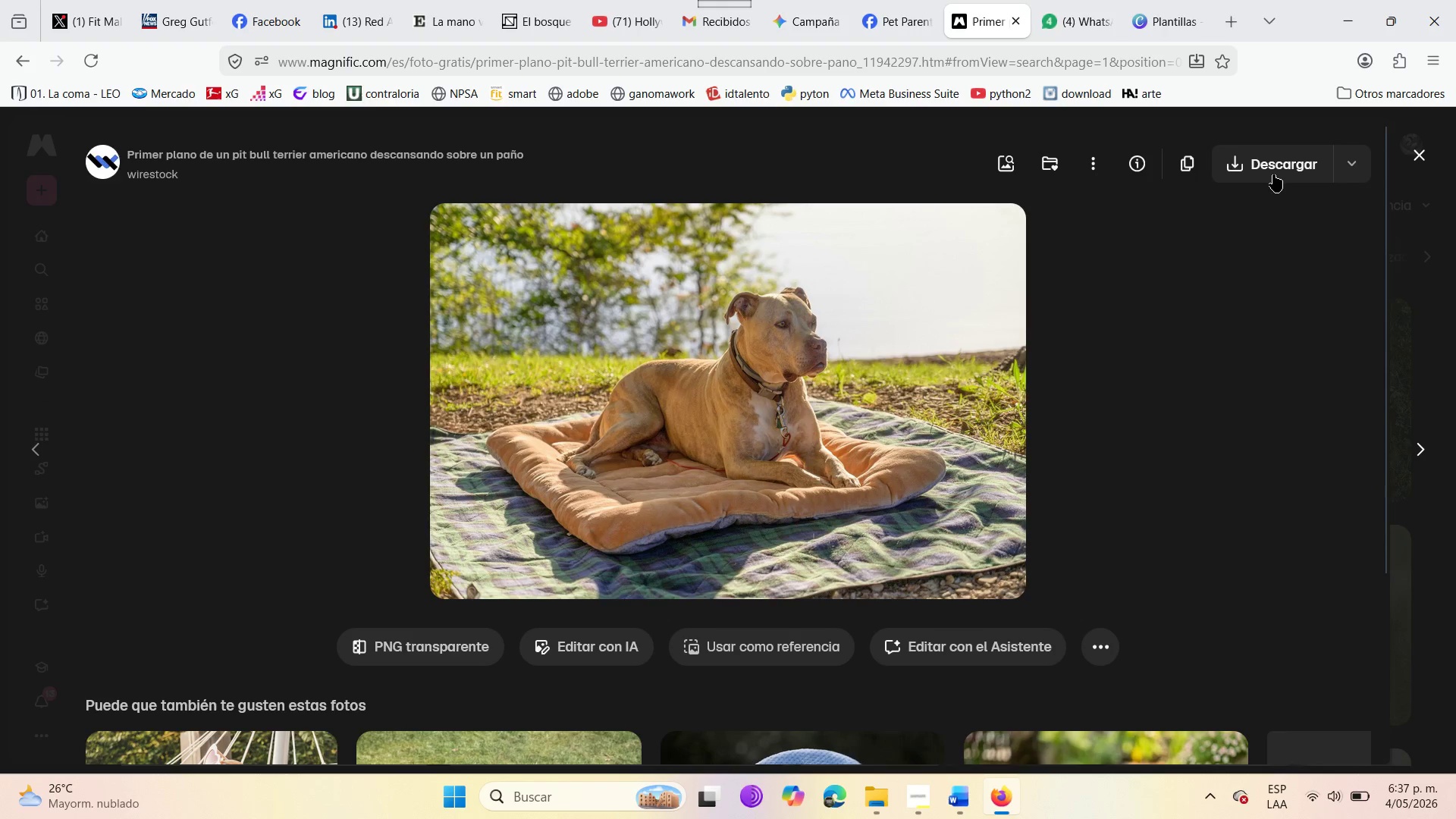 
left_click([1269, 174])
 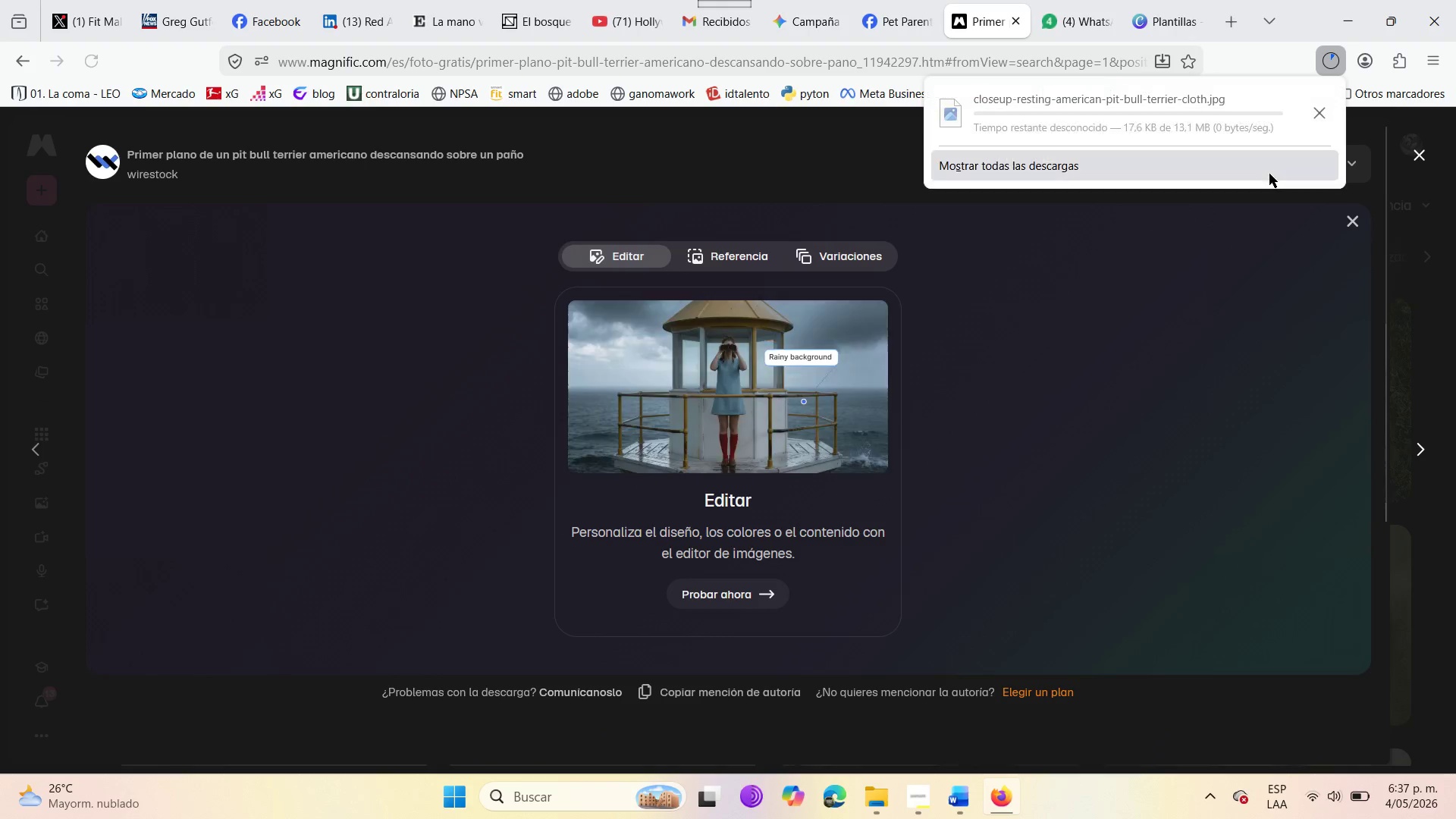 
left_click([908, 0])
 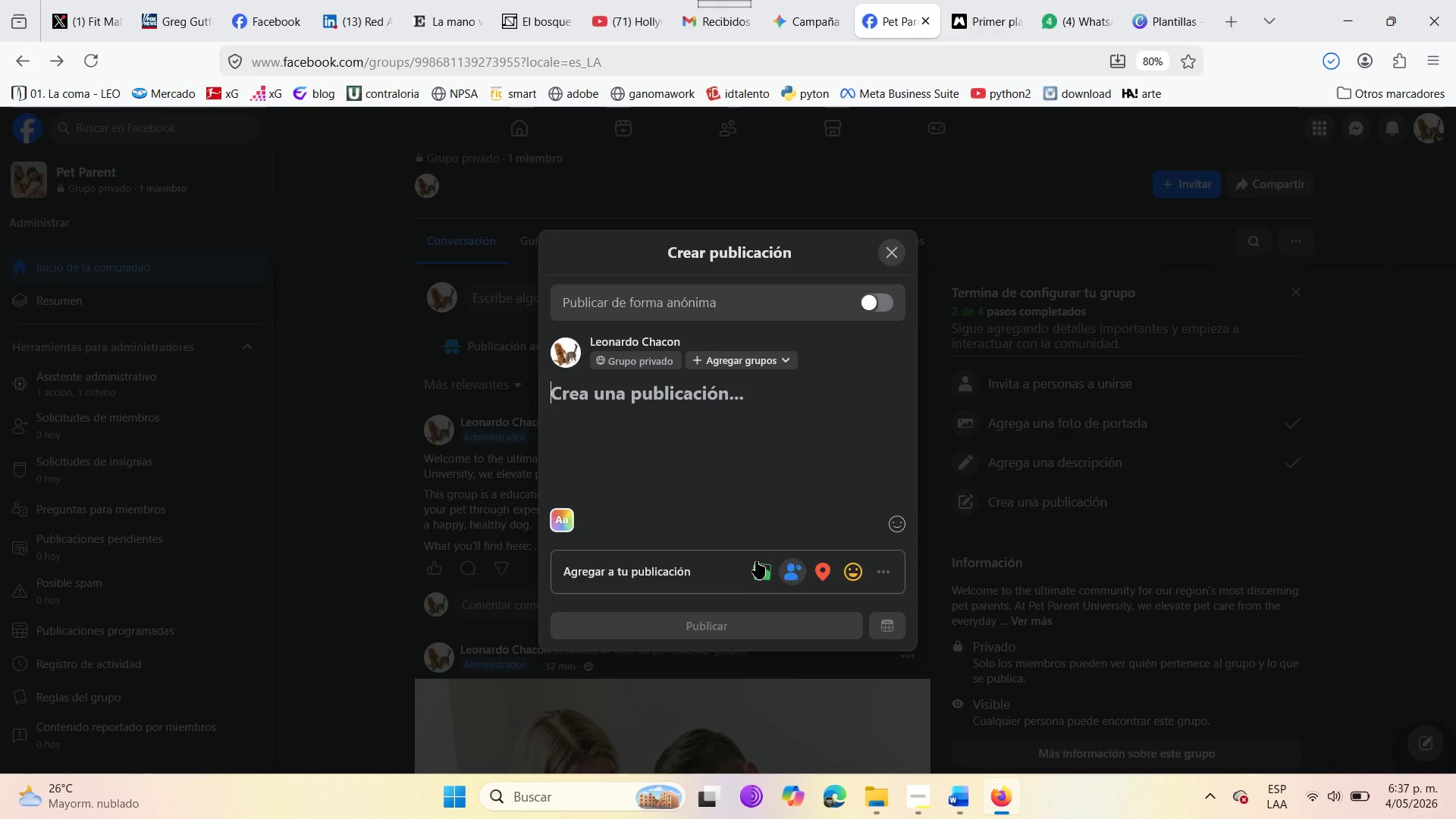 
left_click([753, 568])
 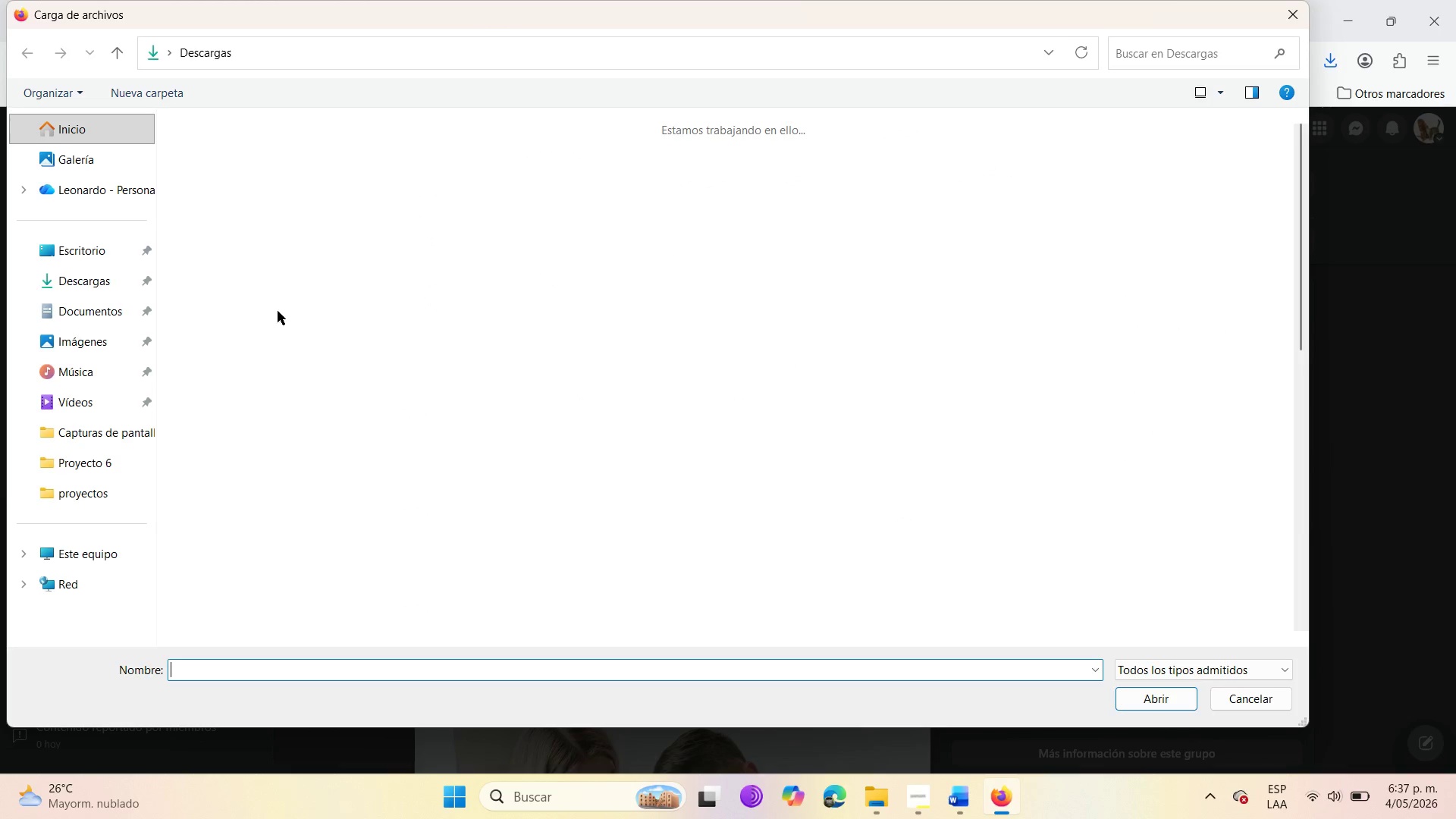 
left_click([235, 196])
 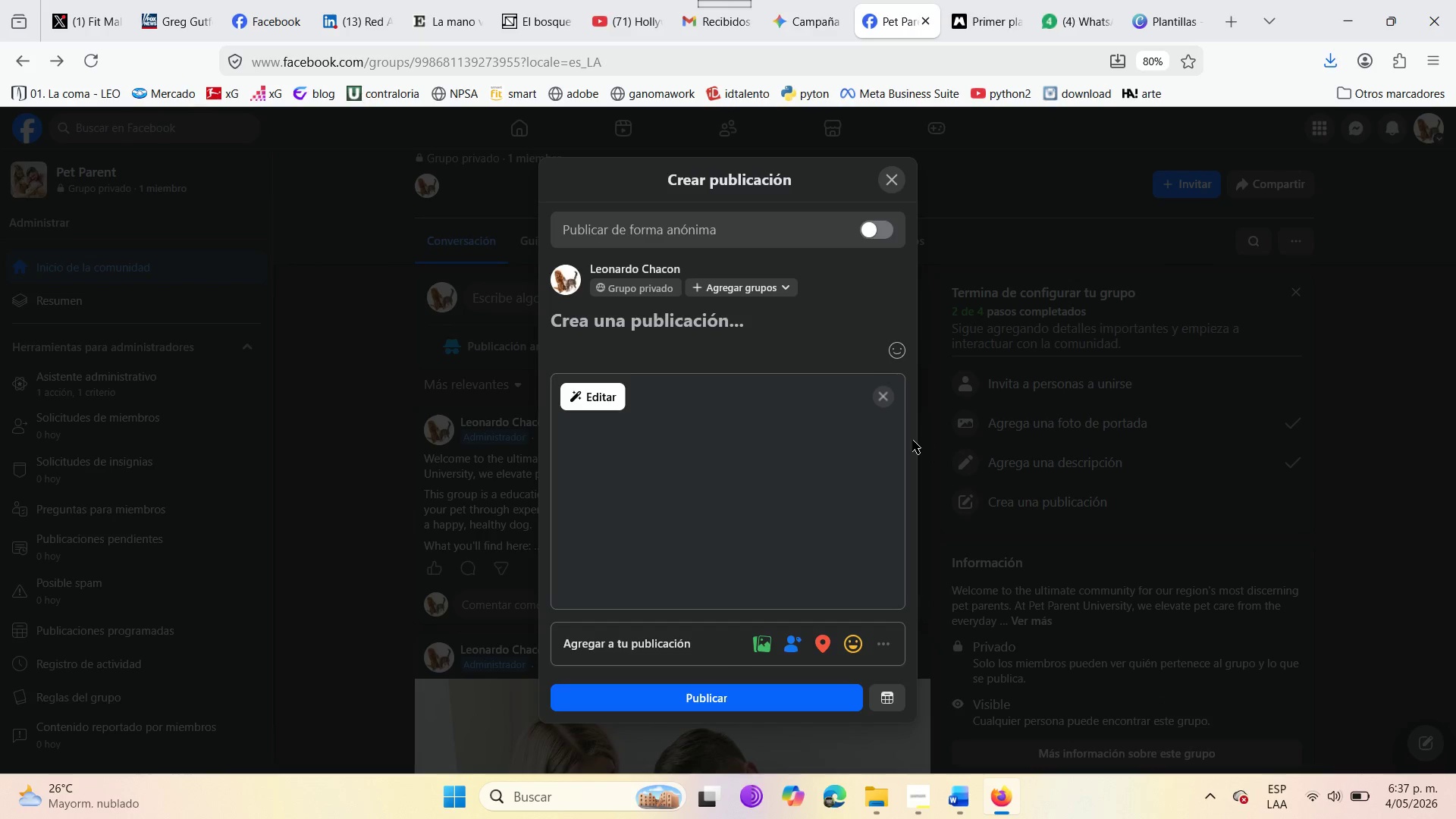 
scroll: coordinate [647, 394], scroll_direction: down, amount: 3.0
 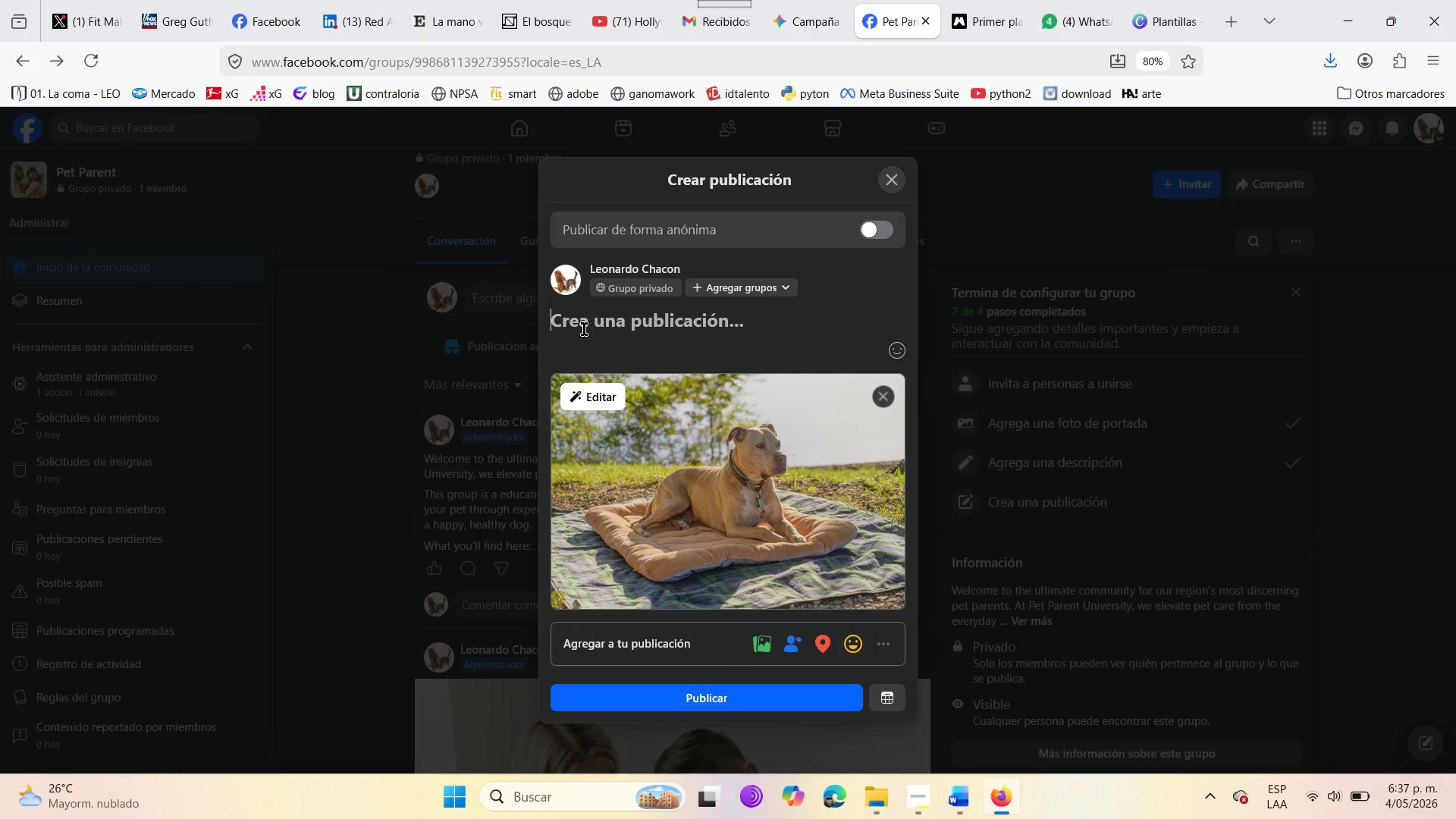 
left_click([608, 402])
 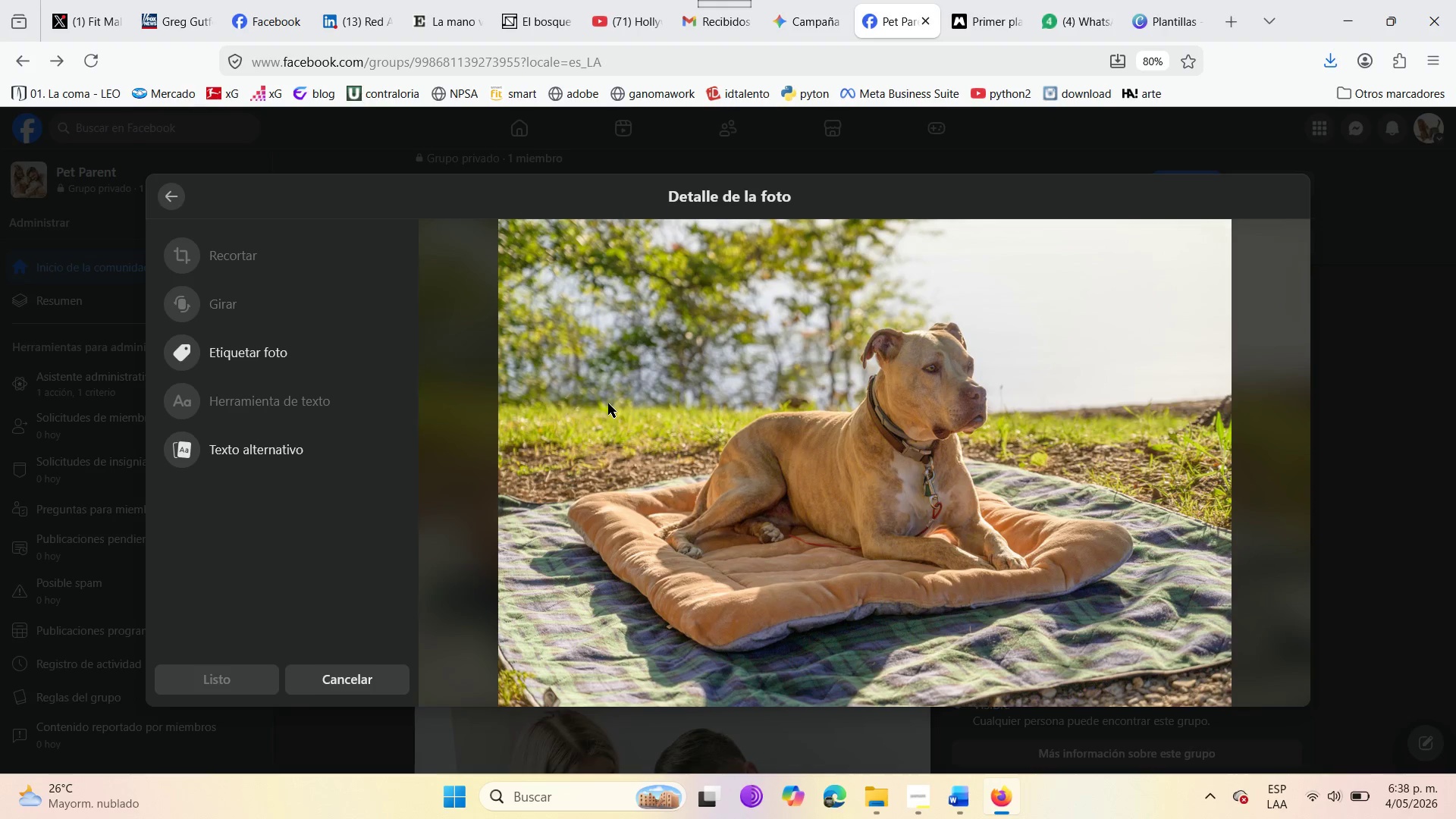 
wait(28.38)
 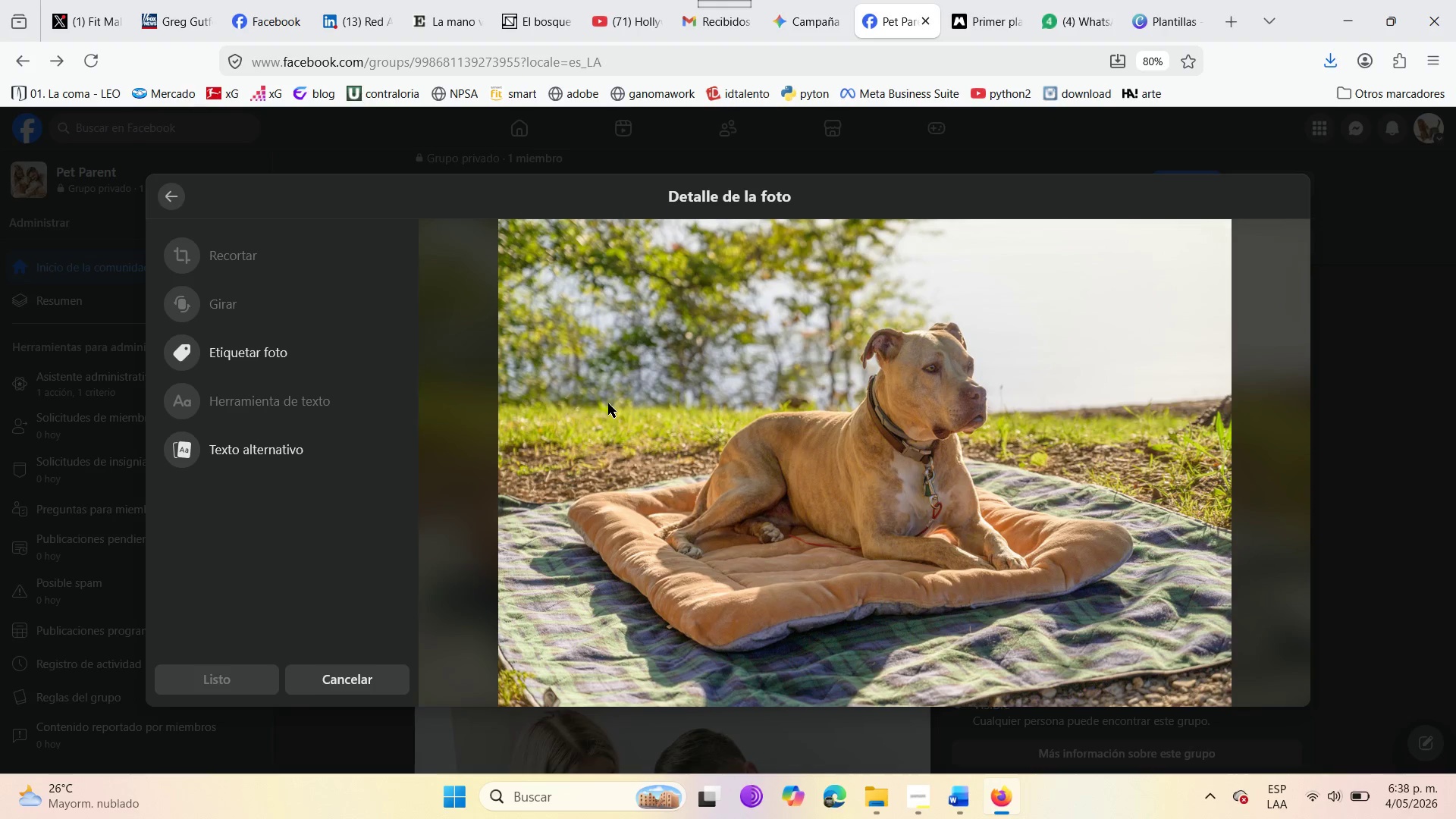 
scroll: coordinate [835, 553], scroll_direction: down, amount: 4.0
 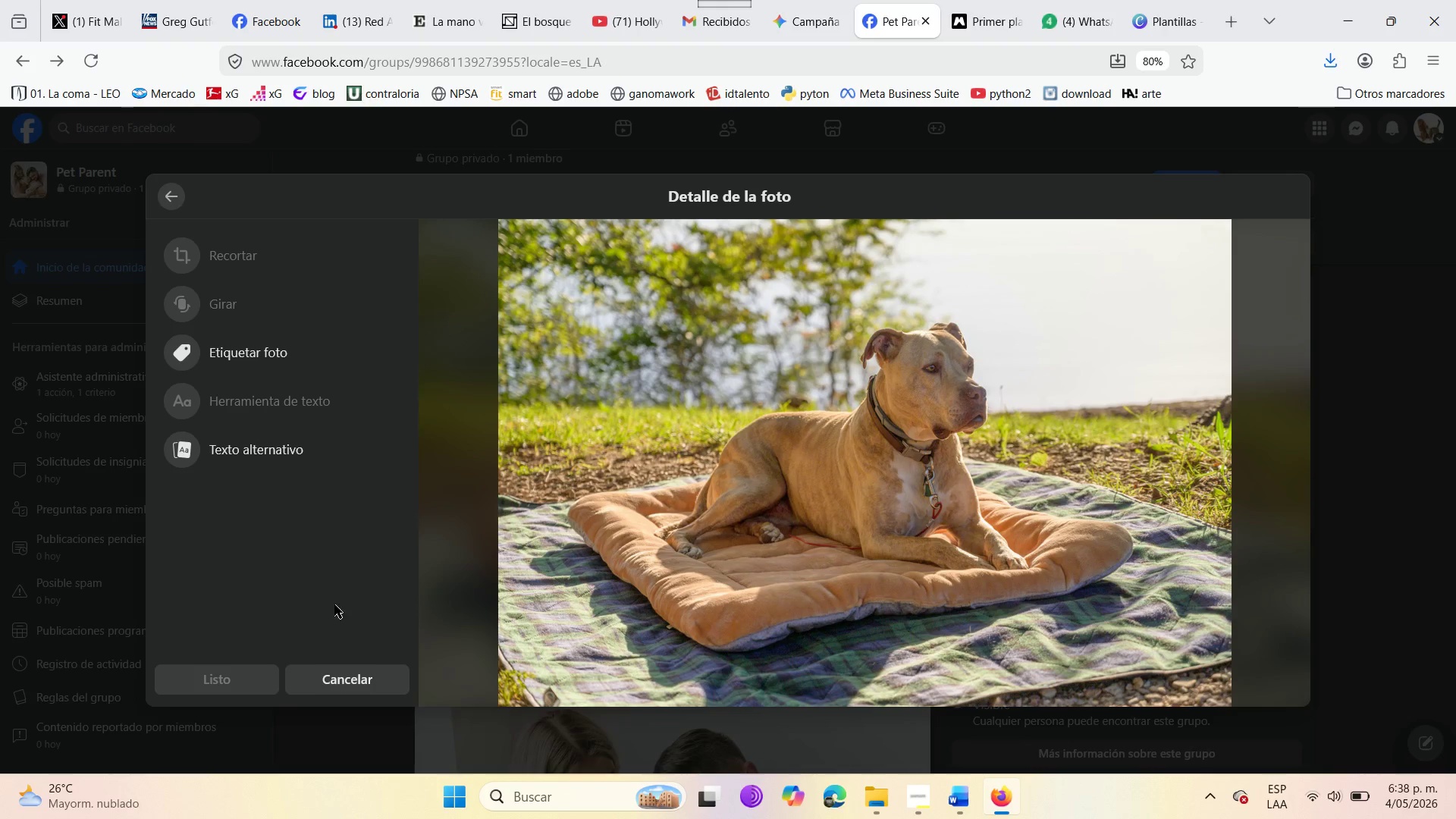 
left_click([355, 684])
 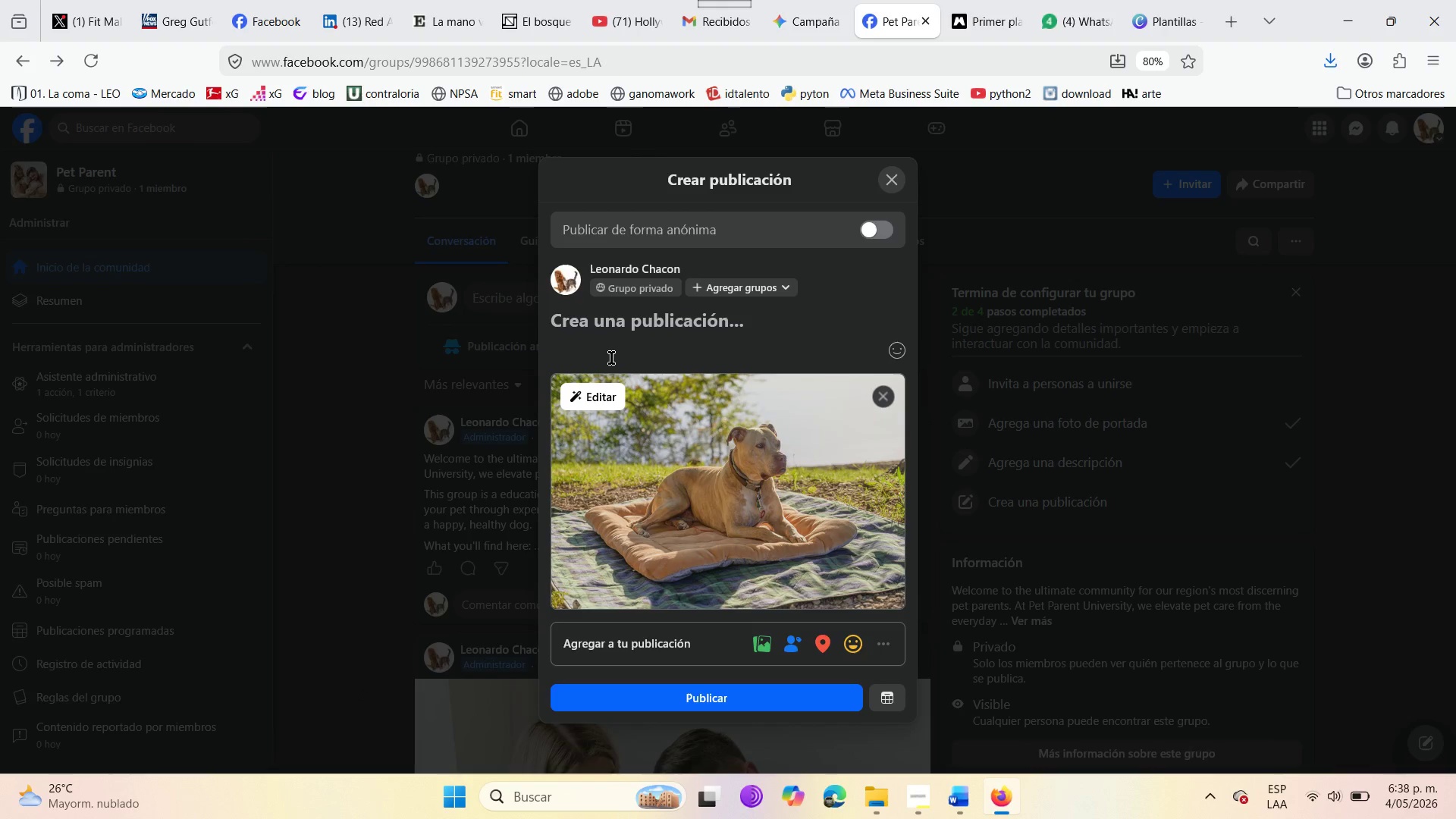 
left_click([604, 331])
 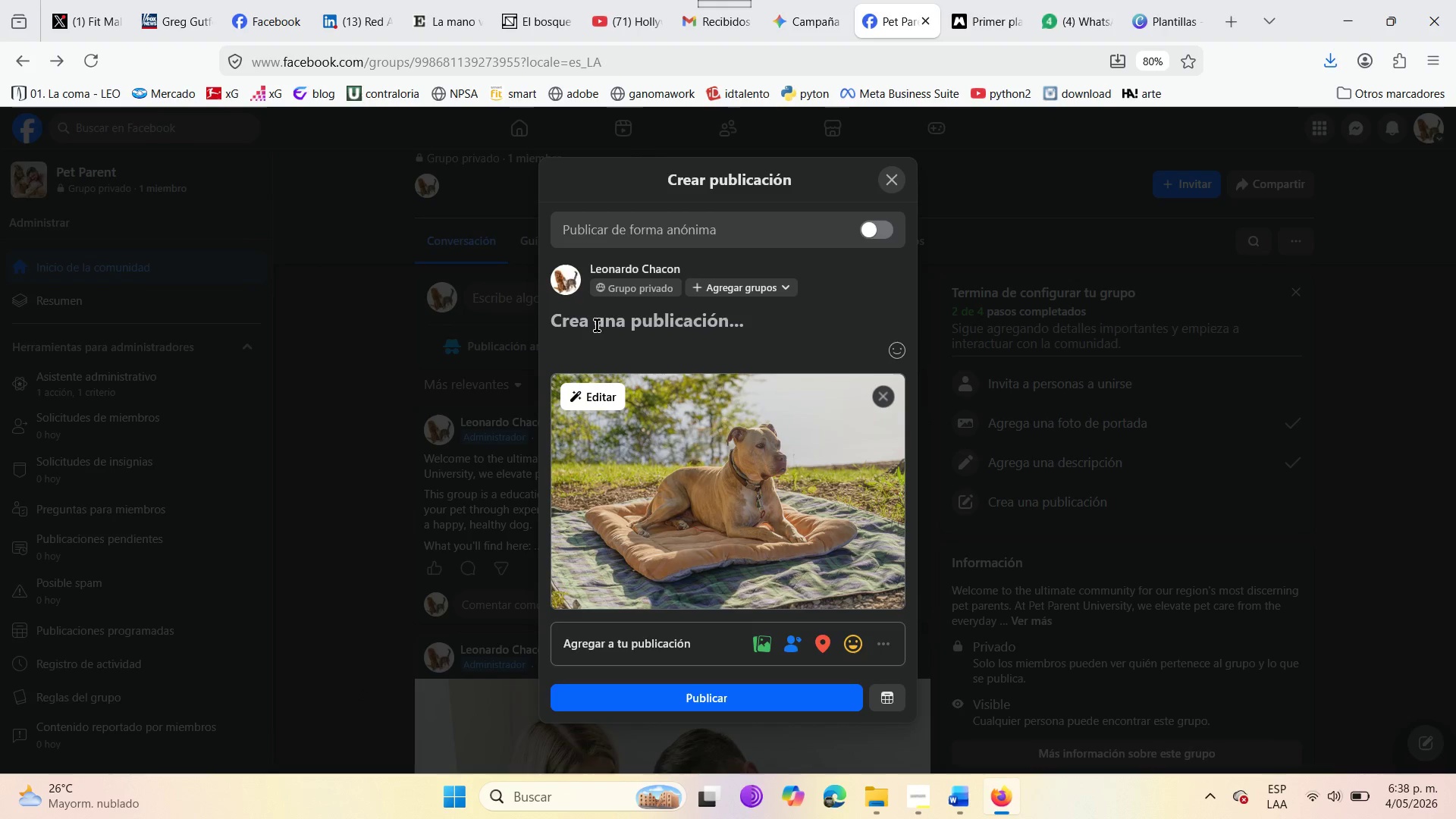 
left_click([595, 322])
 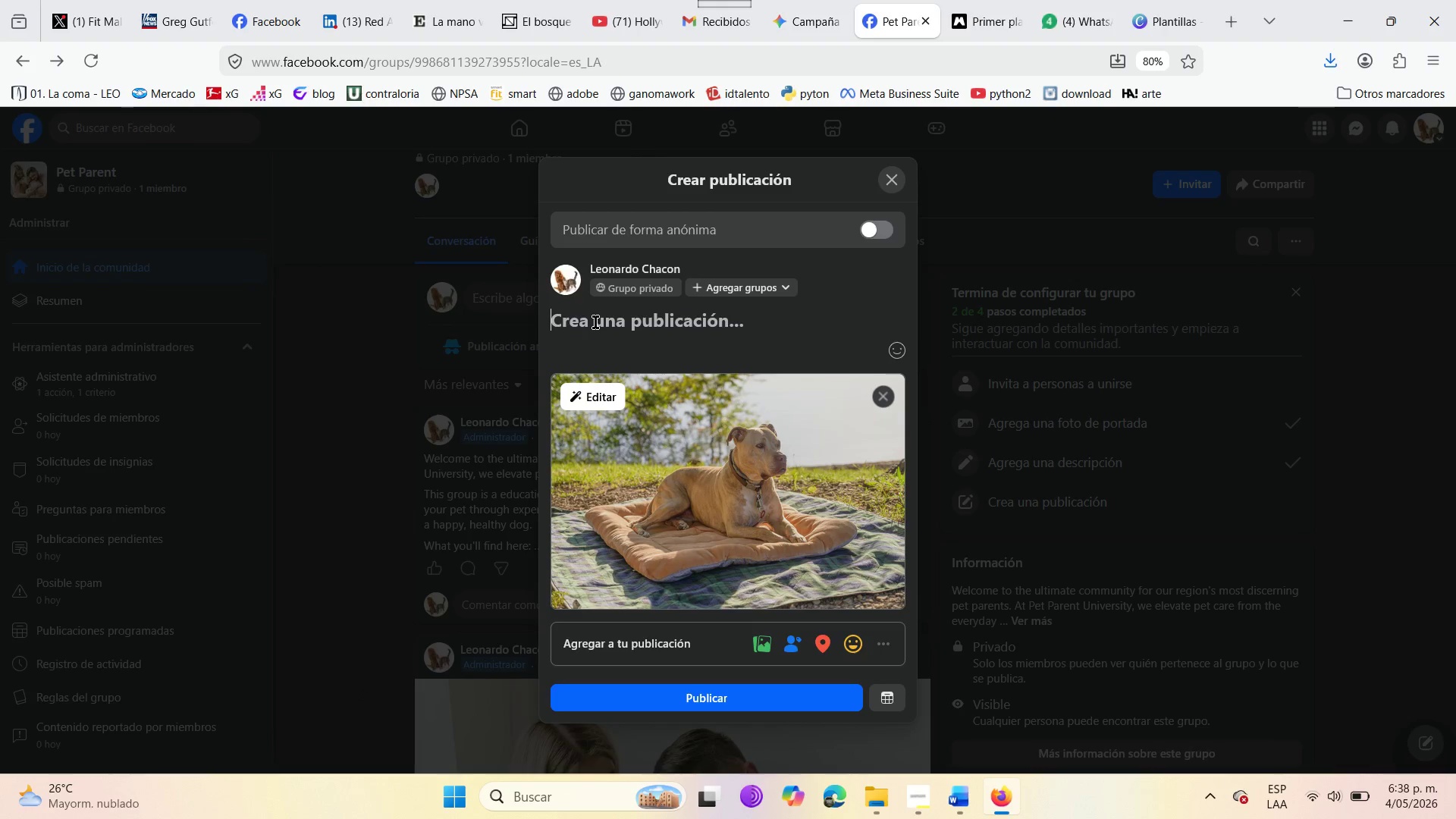 
type(Based on @separation distress )
key(Backspace)
 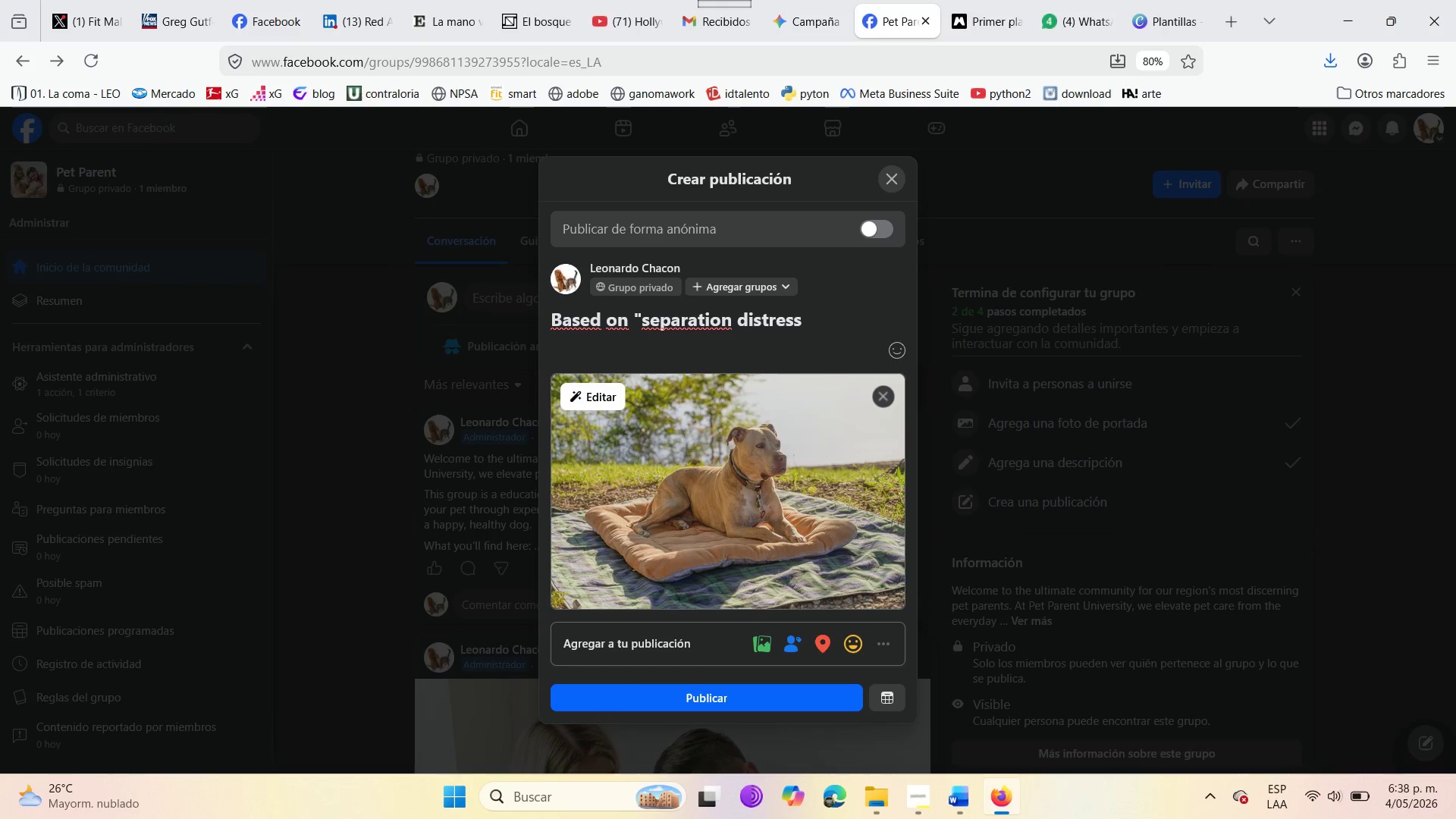 
hold_key(key=ShiftRight, duration=1.08)
 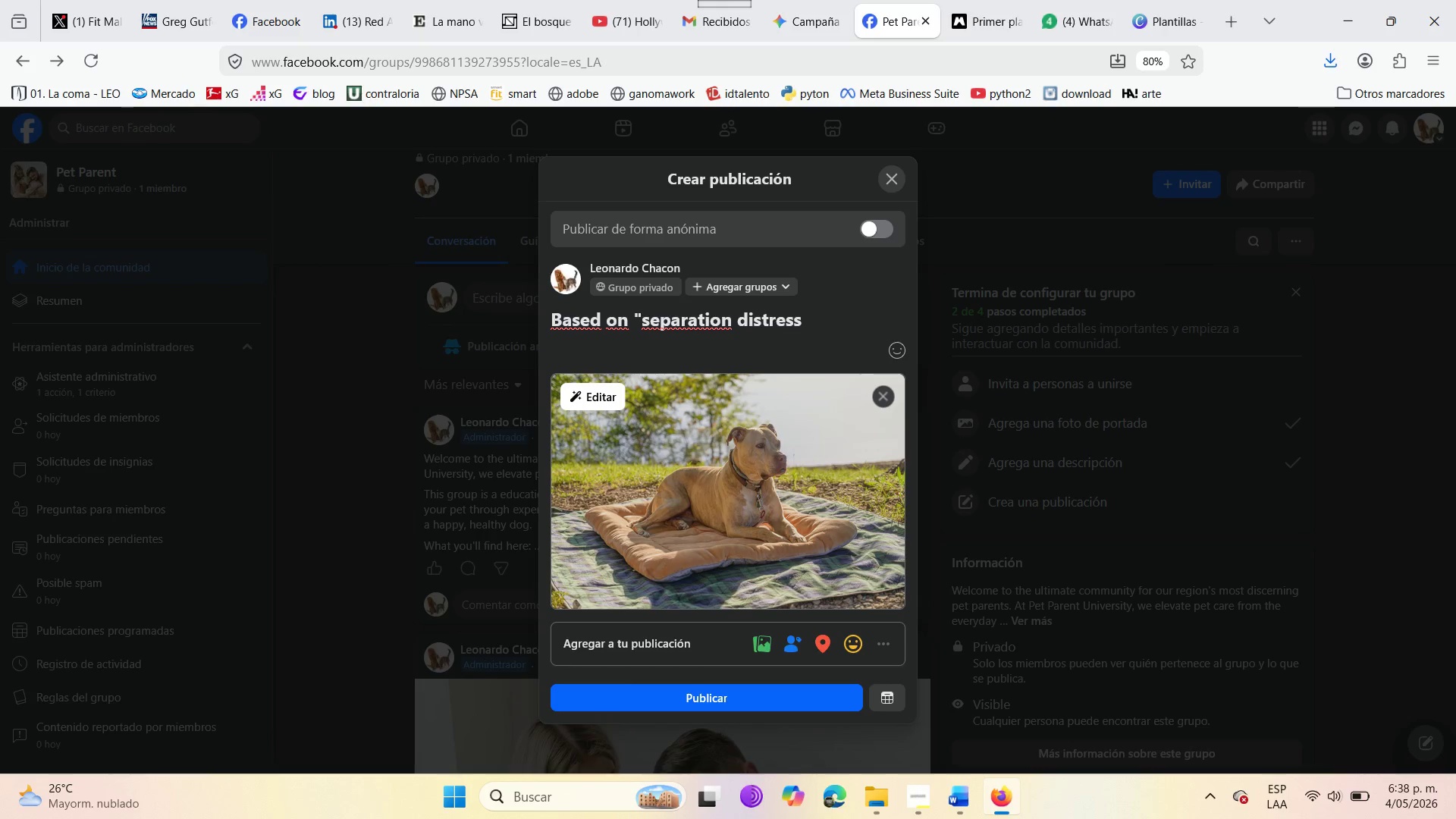 
type(@. How we trasform )
 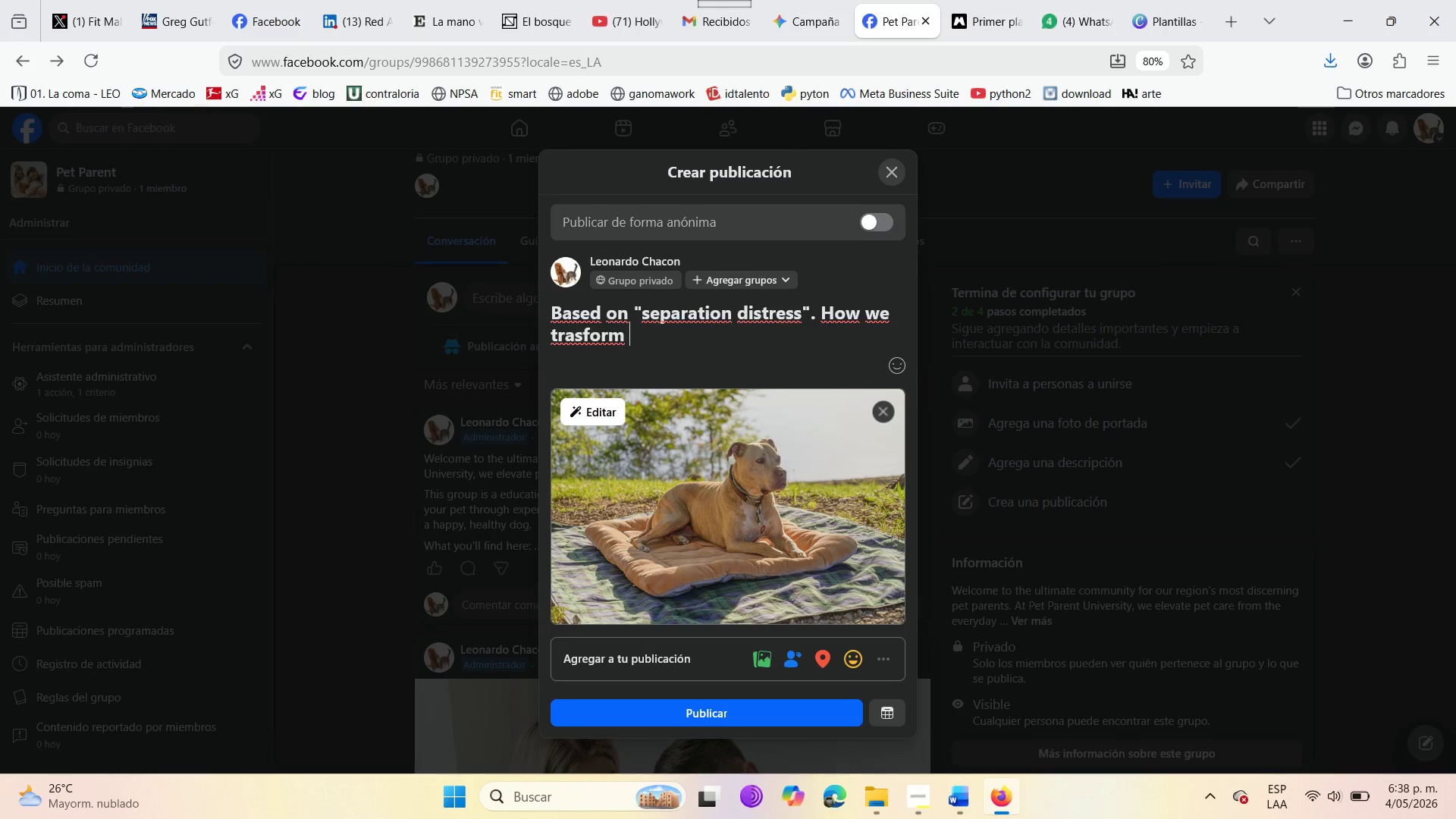 
type(boarding fear into a @Boutique )
key(Backspace)
type( Vacarion)
key(Backspace)
key(Backspace)
key(Backspace)
type(tion )
key(Backspace)
type(@ )
key(Backspace)
key(Backspace)
key(Backspace)
key(Backspace)
key(Backspace)
key(Backspace)
key(Backspace)
type(tion@ )
 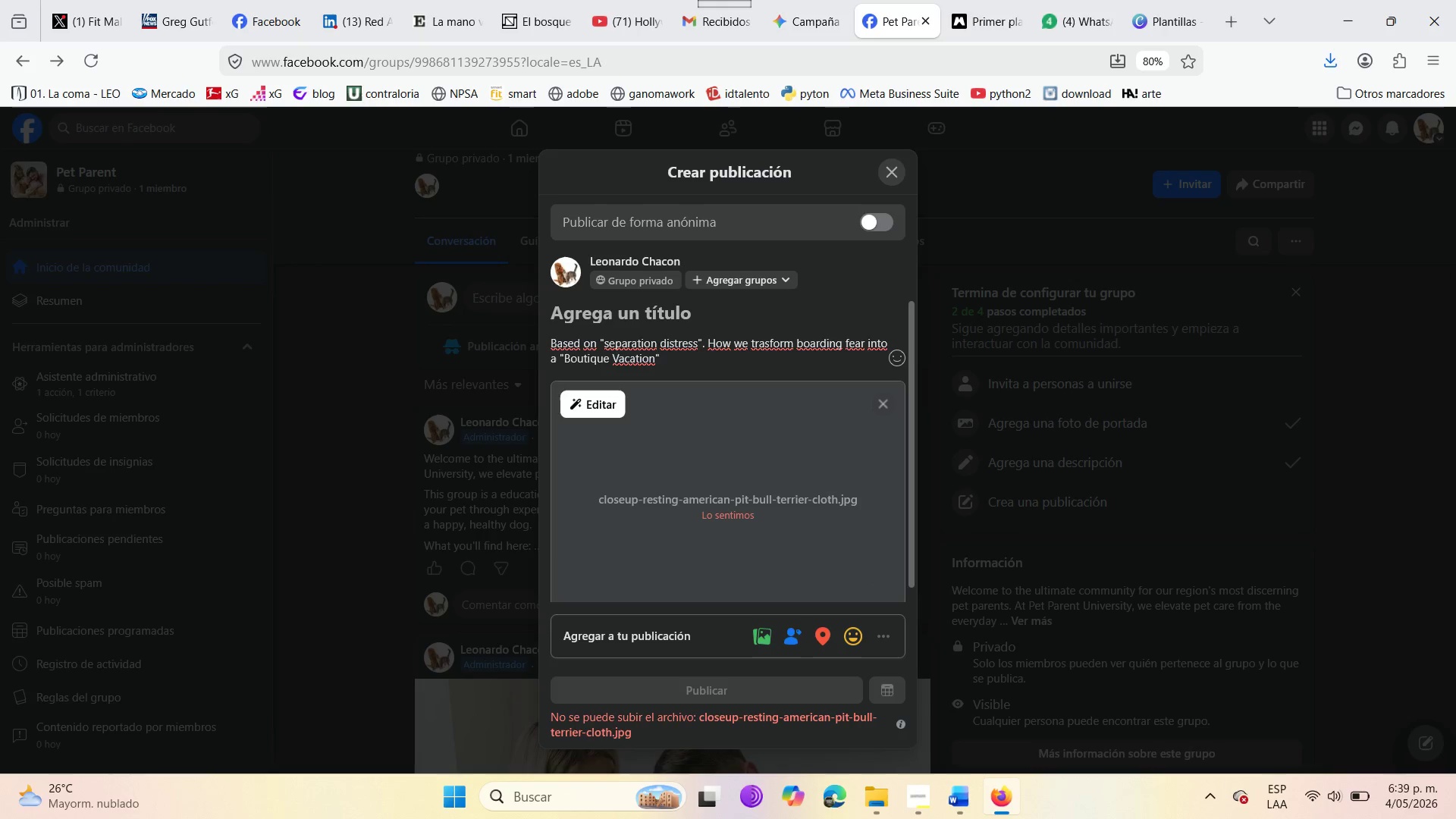 
type(experience )
key(Backspace)
 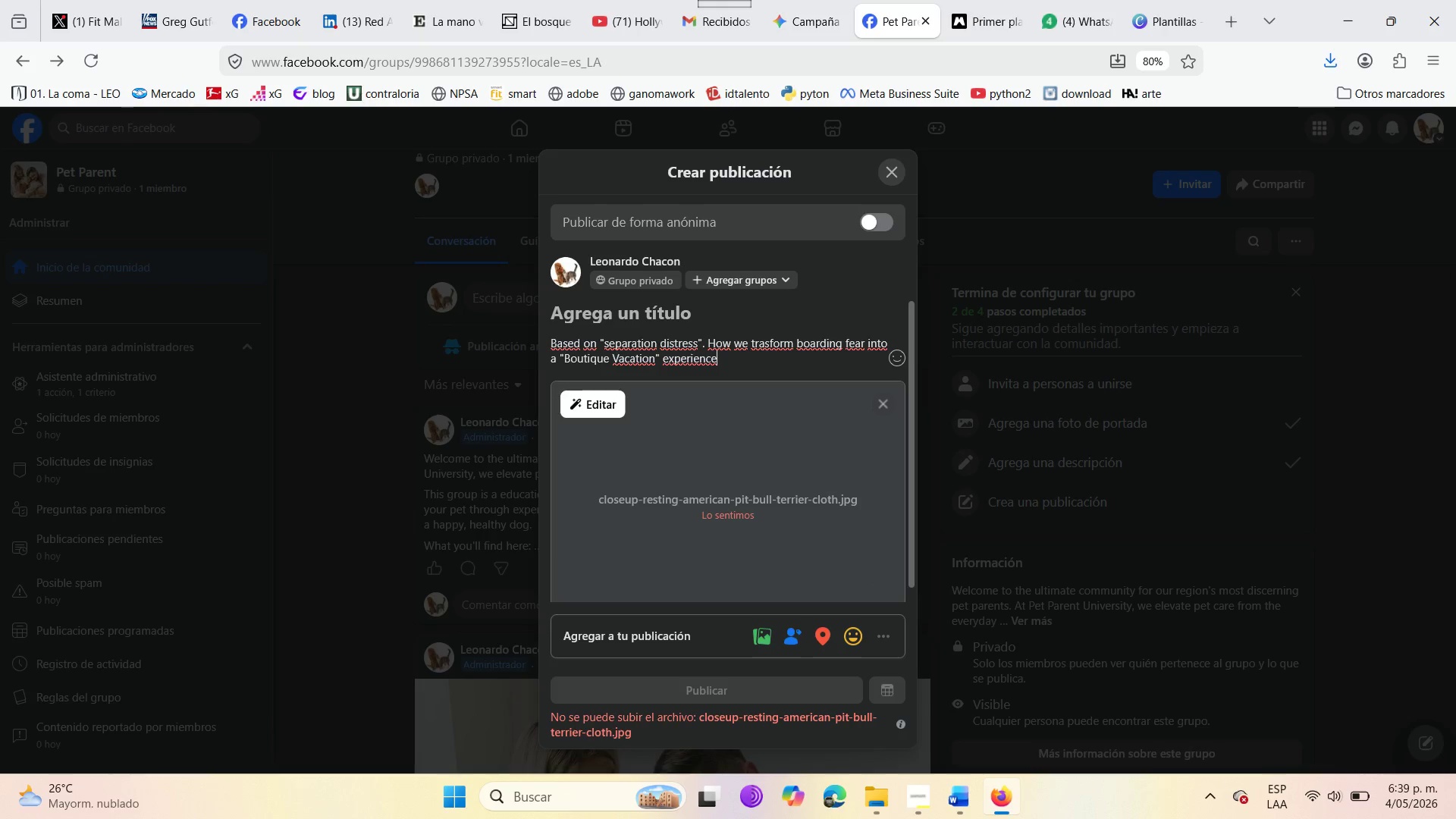 
key(Period)
 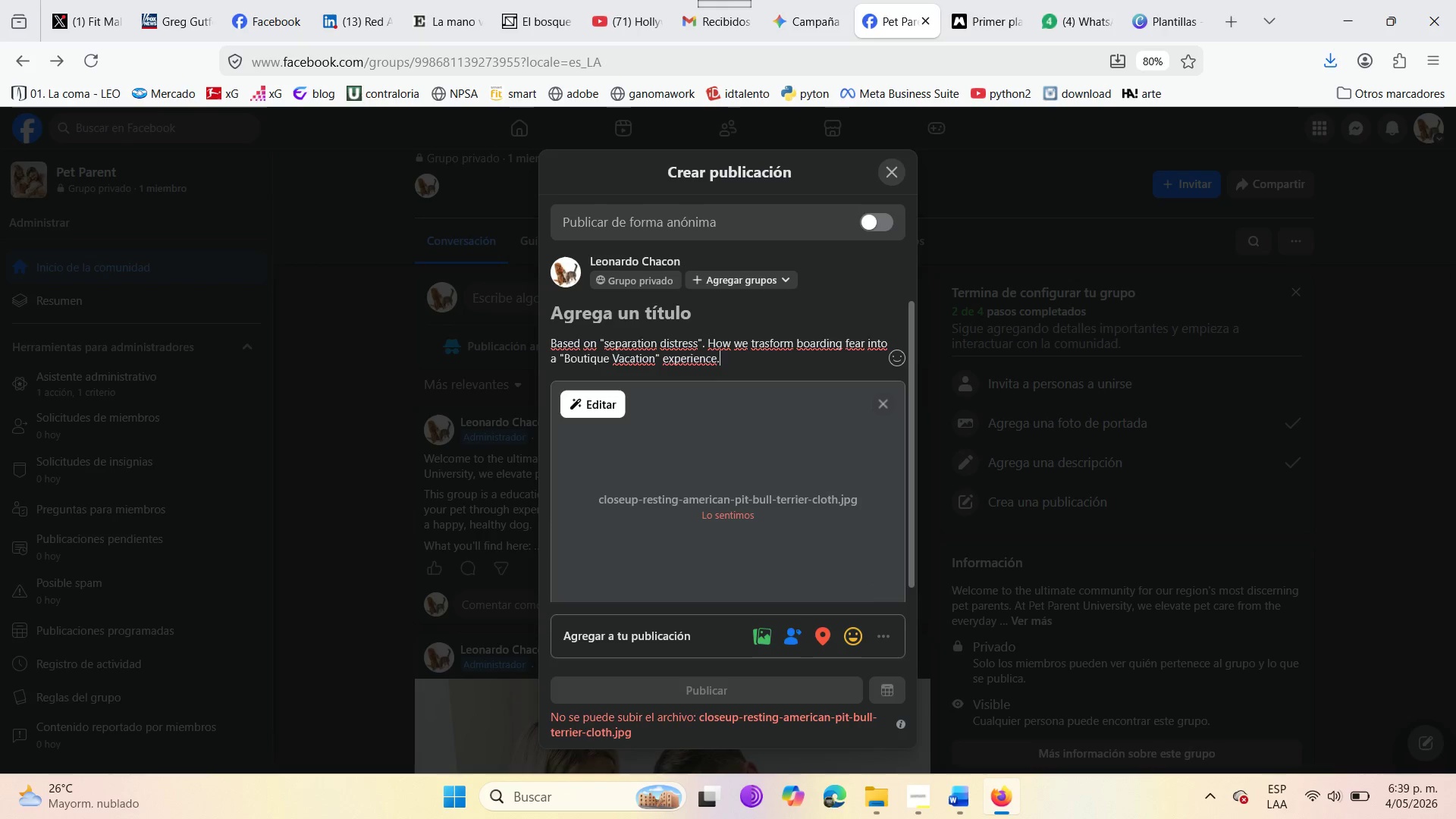 
key(Space)
 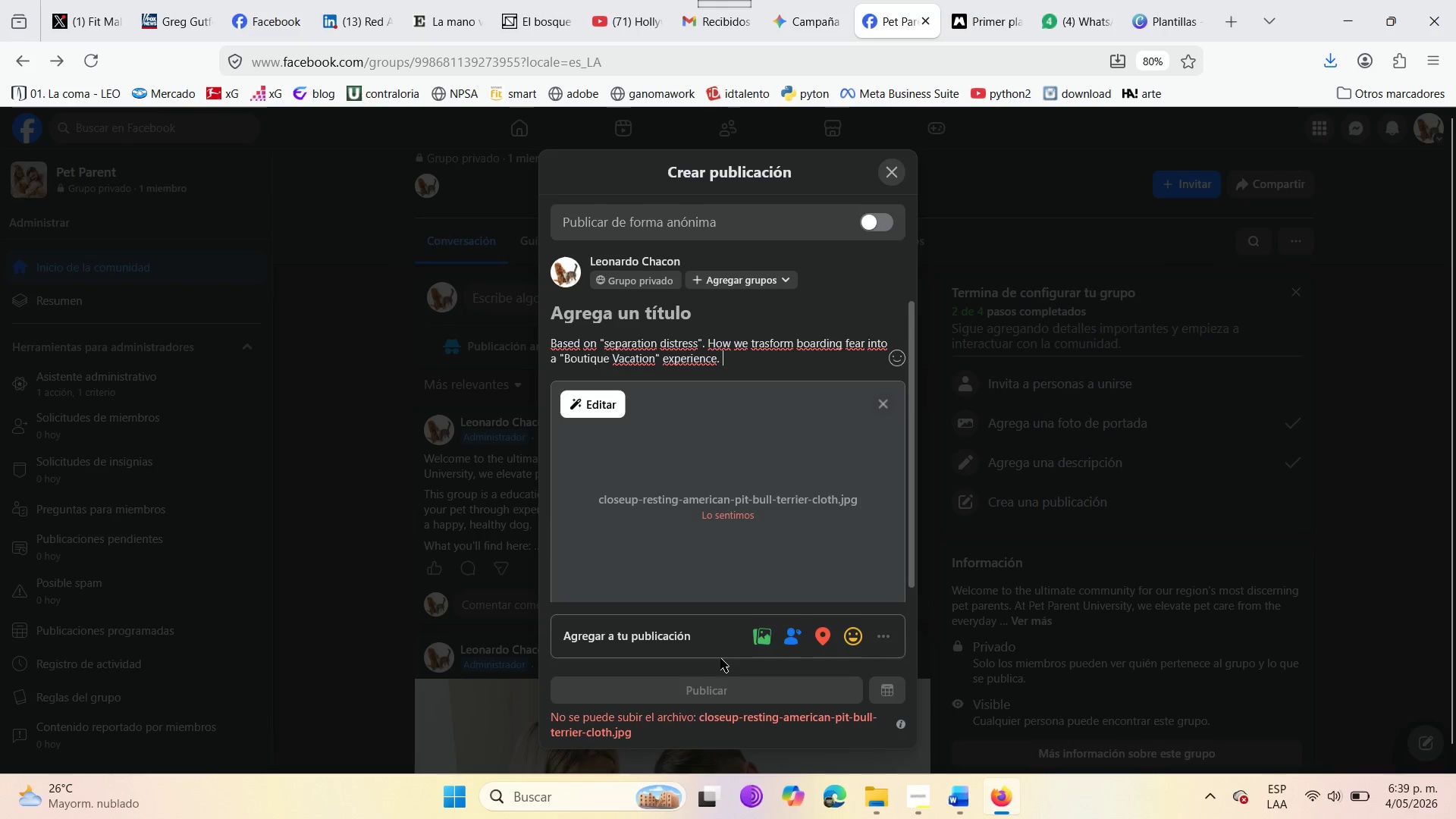 
mouse_move([778, 777])
 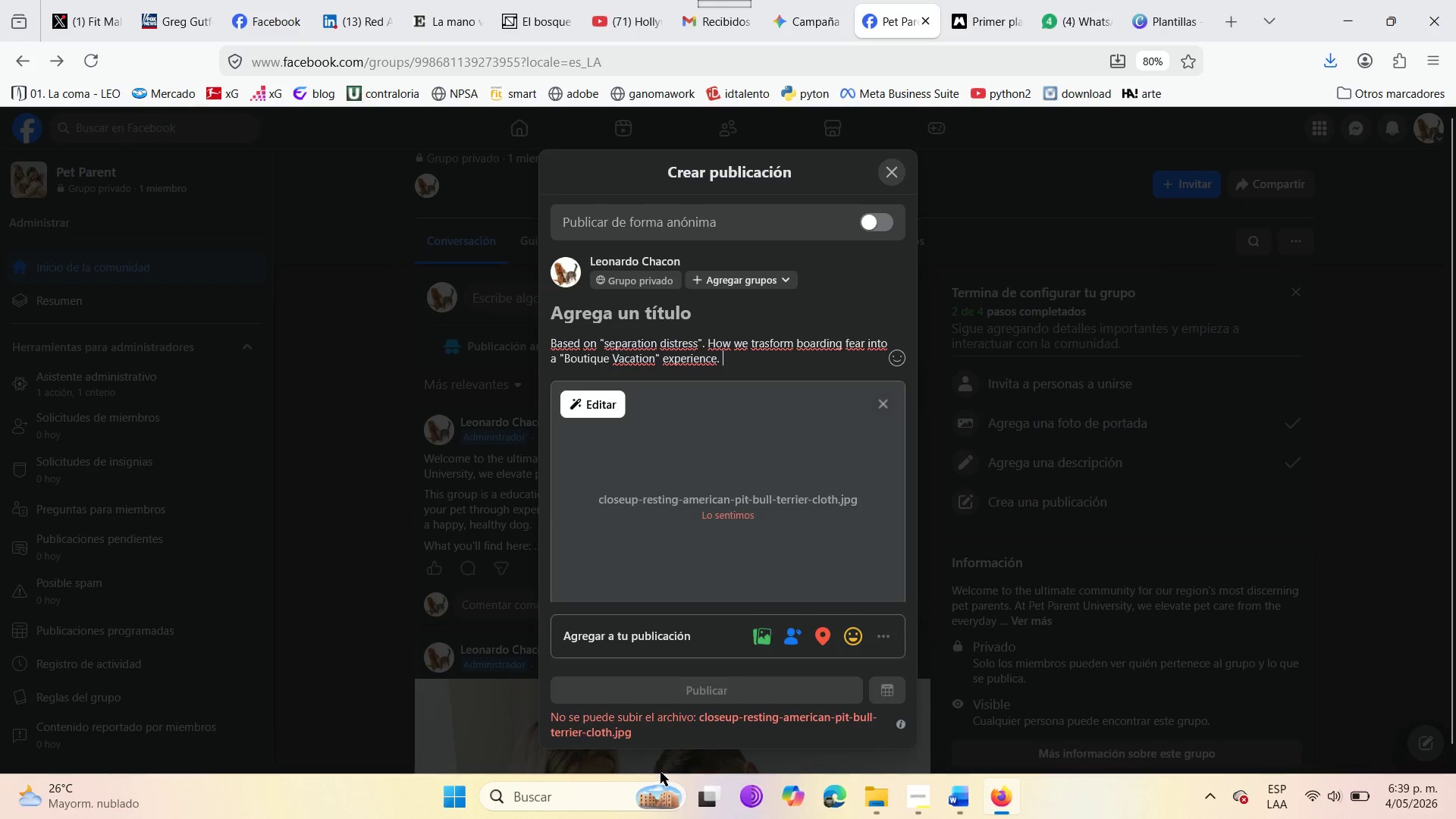 
scroll: coordinate [639, 664], scroll_direction: down, amount: 4.0
 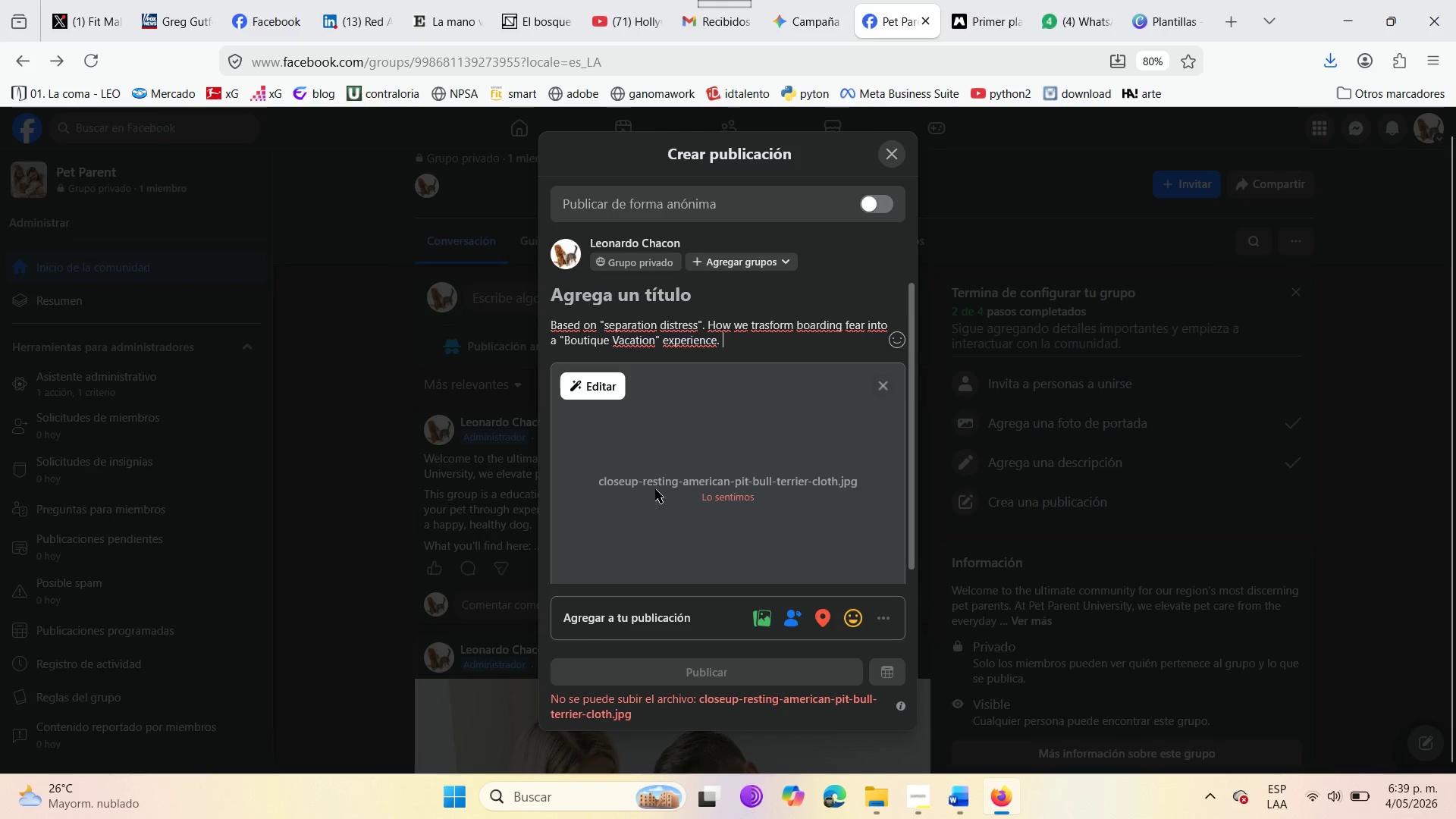 
left_click([756, 626])
 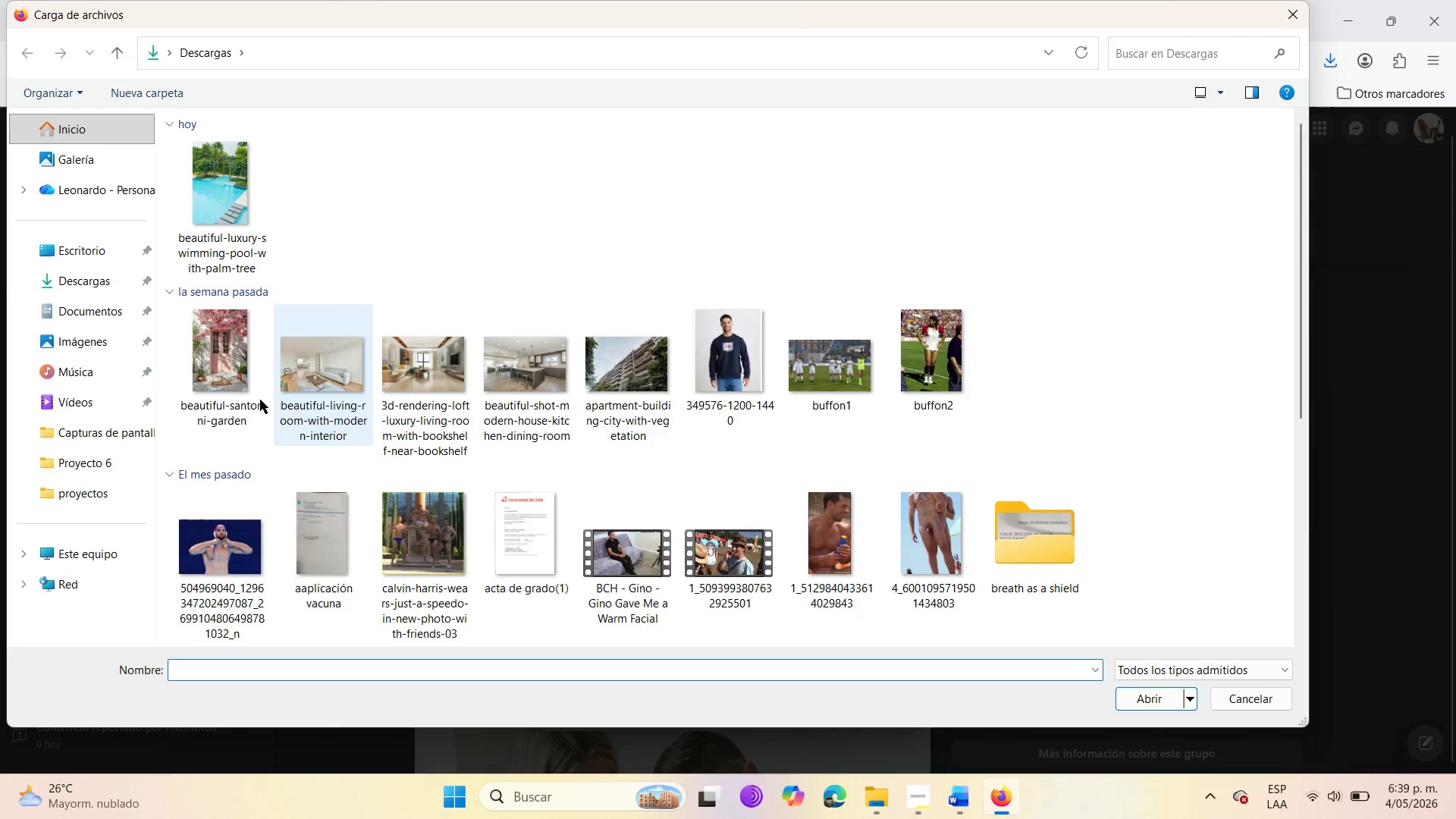 
left_click([231, 200])
 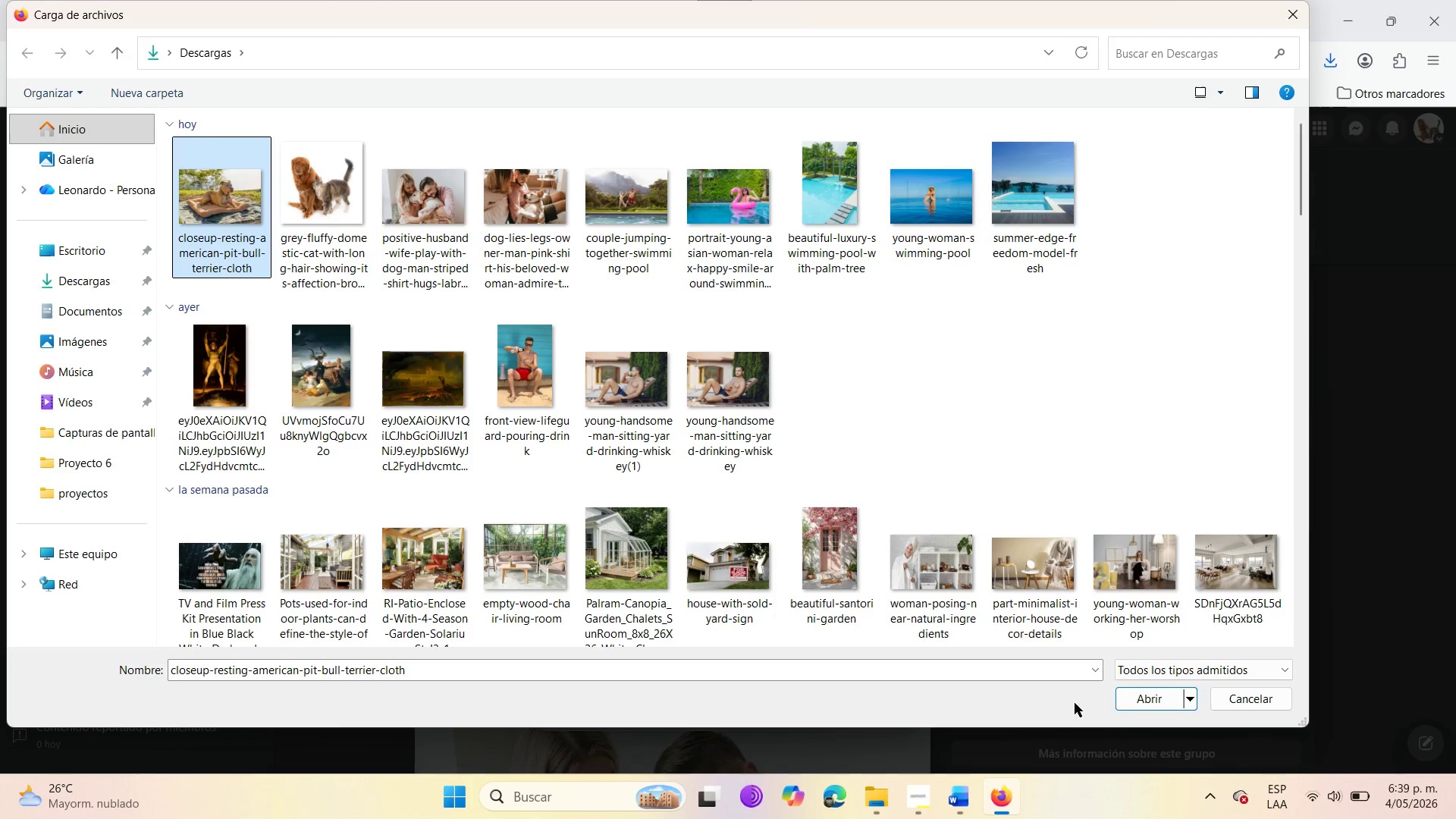 
left_click([1130, 701])
 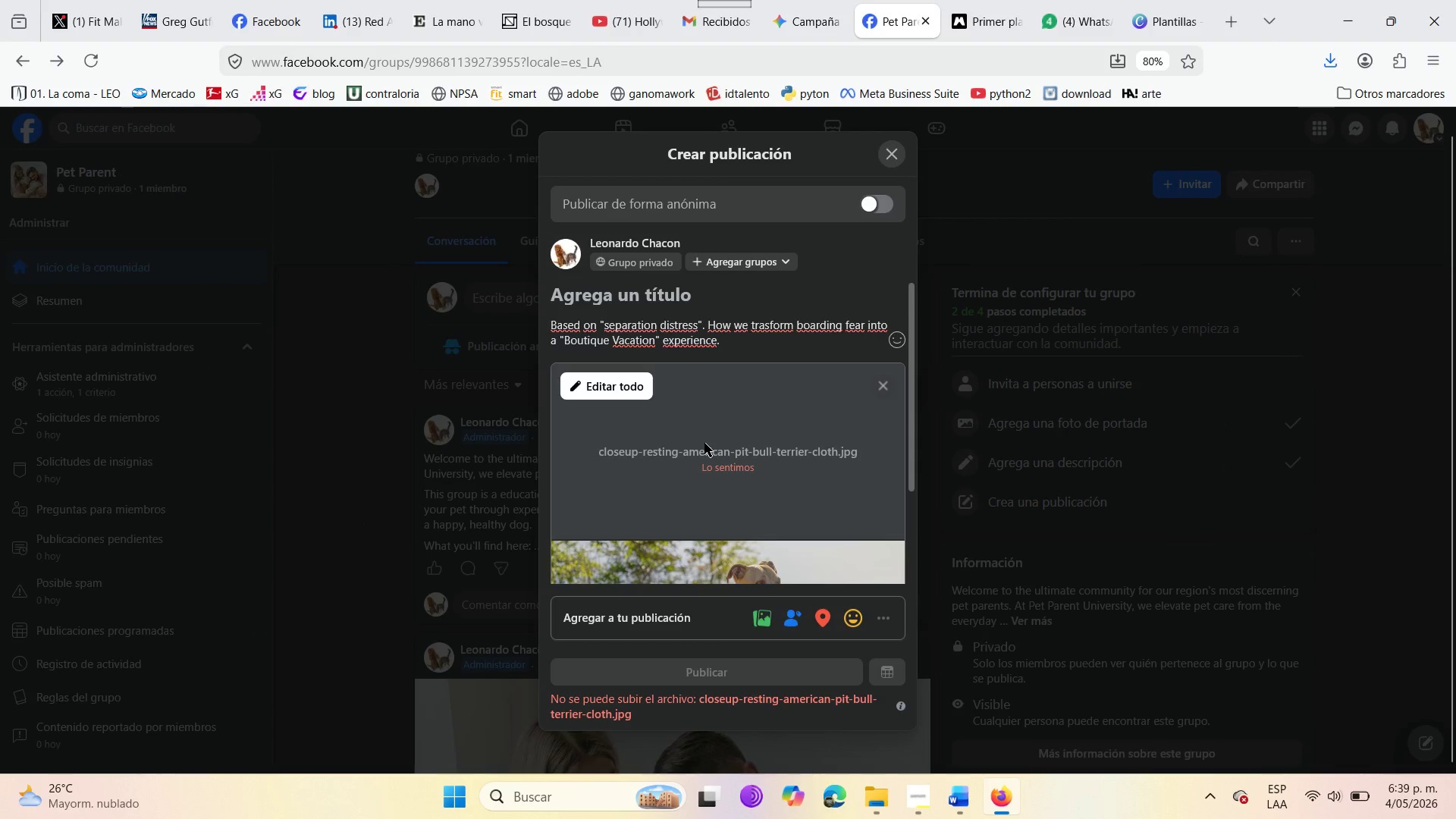 
scroll: coordinate [704, 415], scroll_direction: down, amount: 4.0
 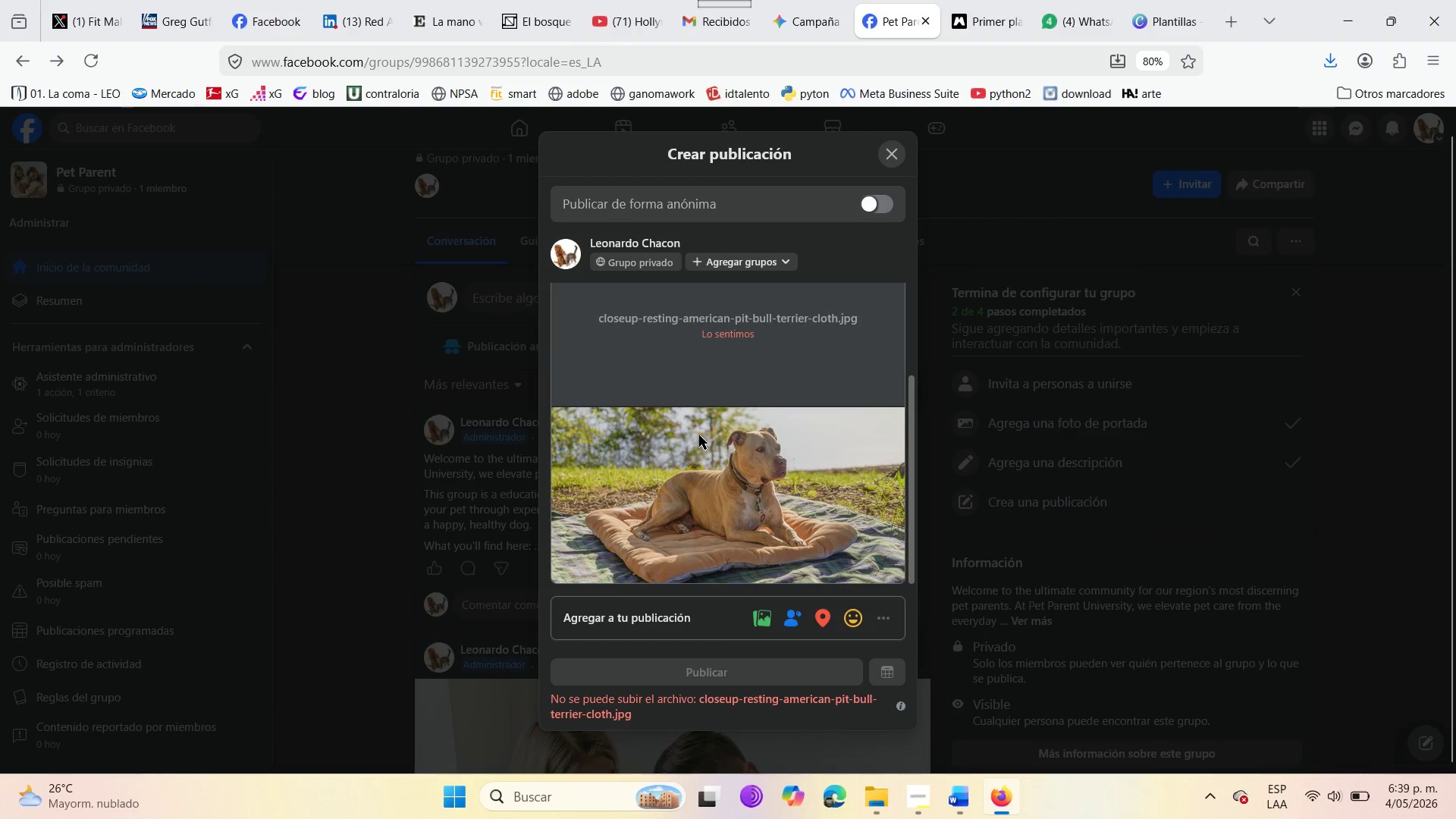 
scroll: coordinate [699, 435], scroll_direction: up, amount: 1.0
 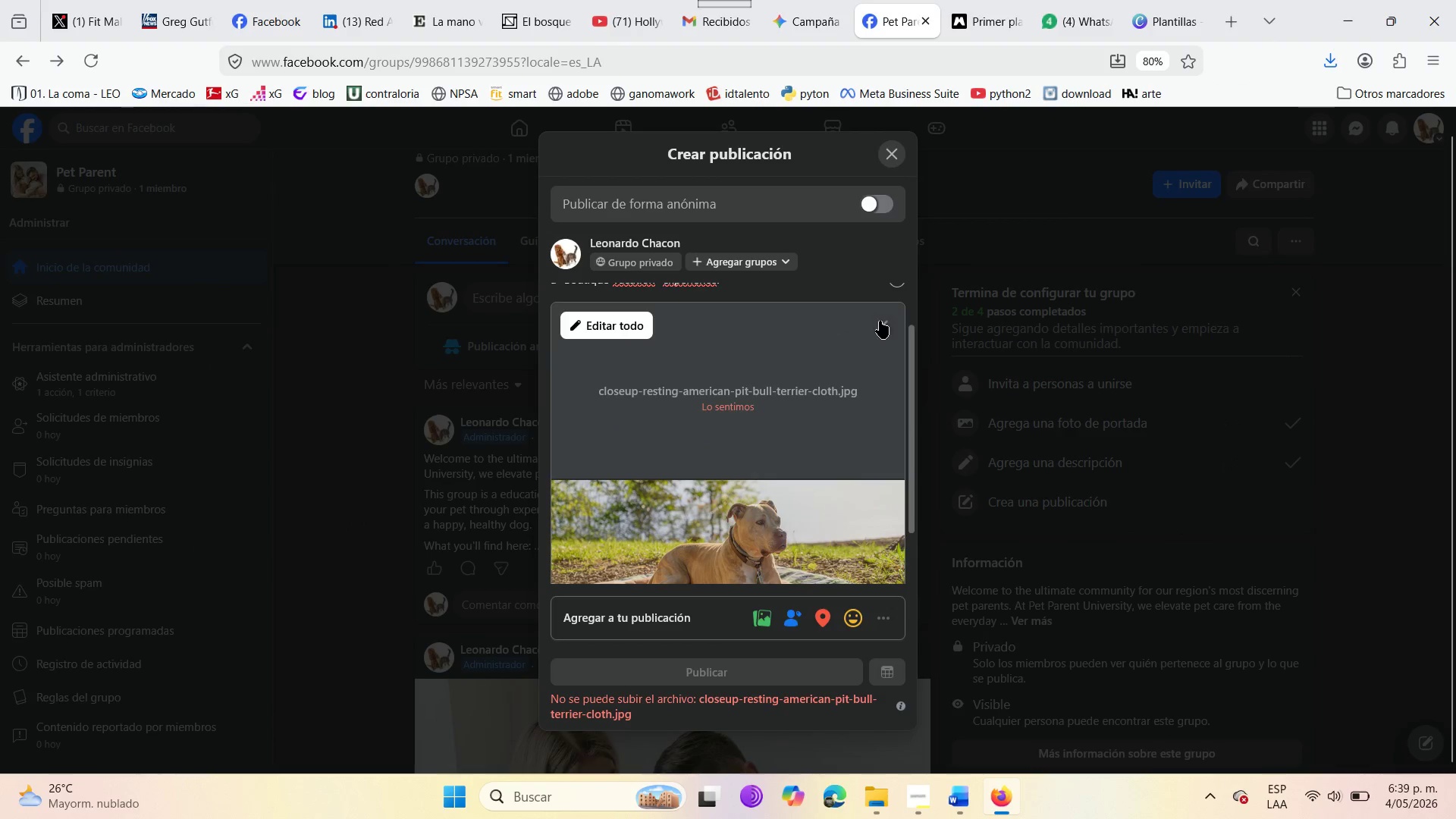 
left_click([878, 325])
 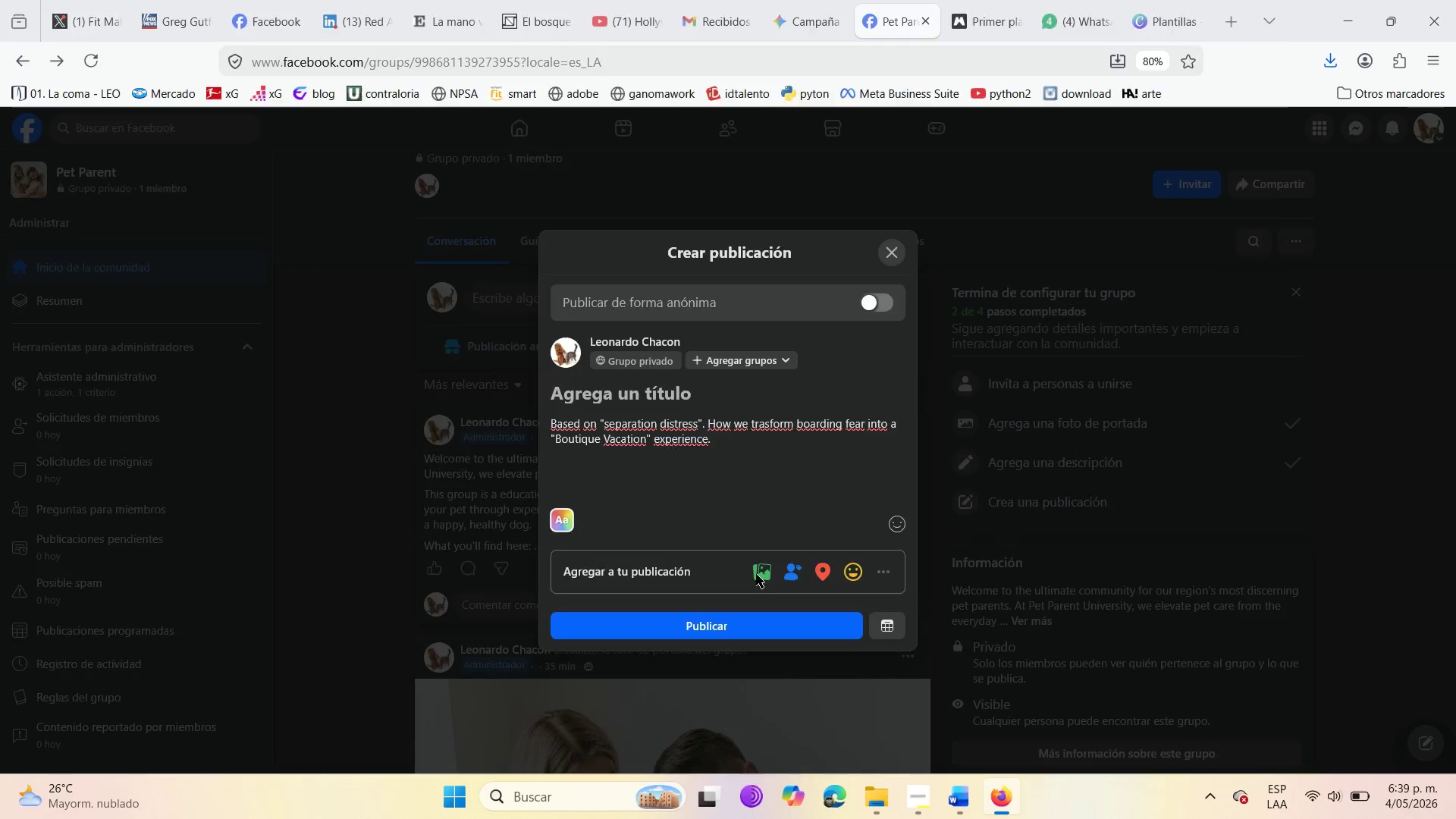 
wait(6.12)
 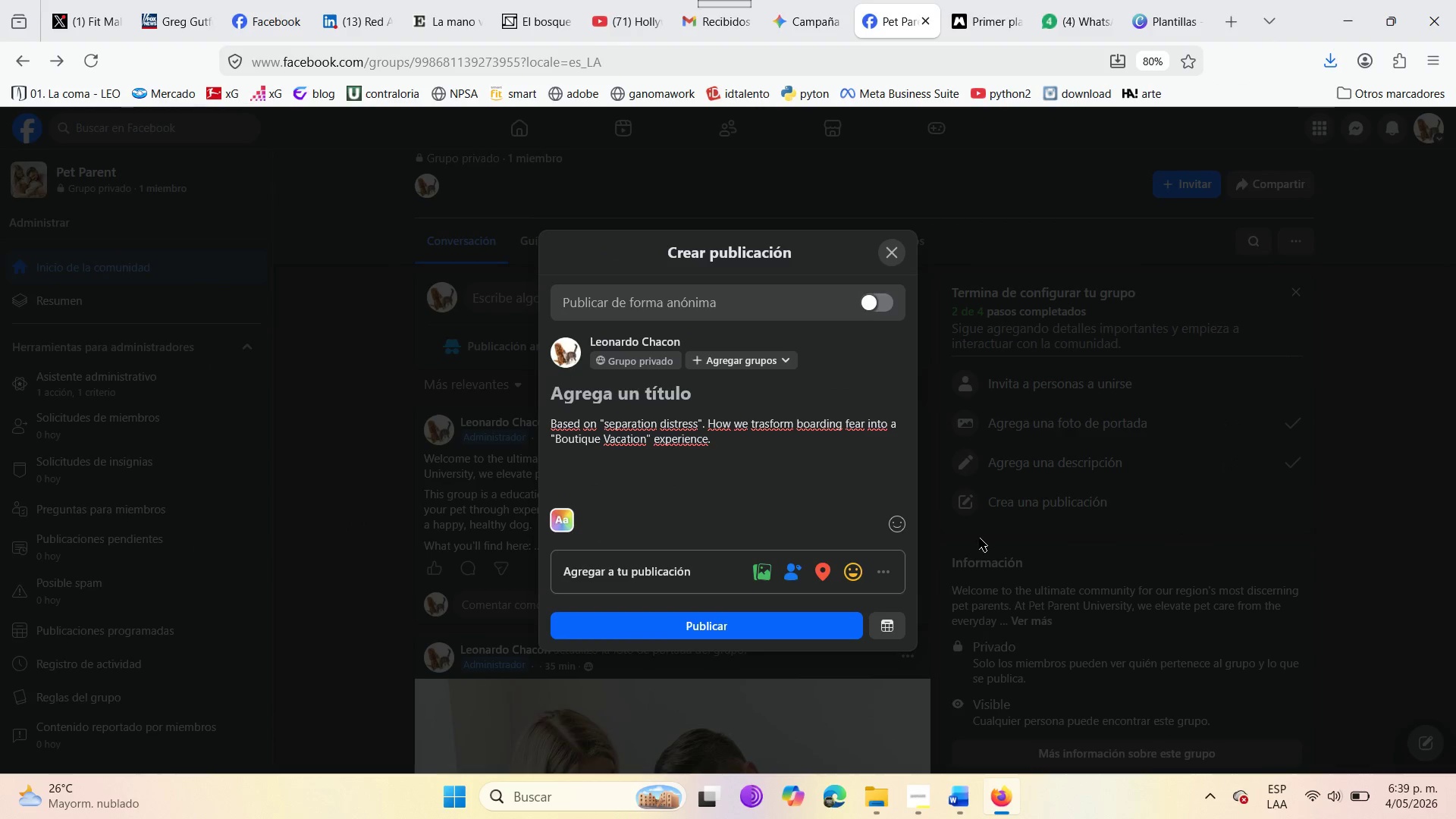 
left_click([253, 211])
 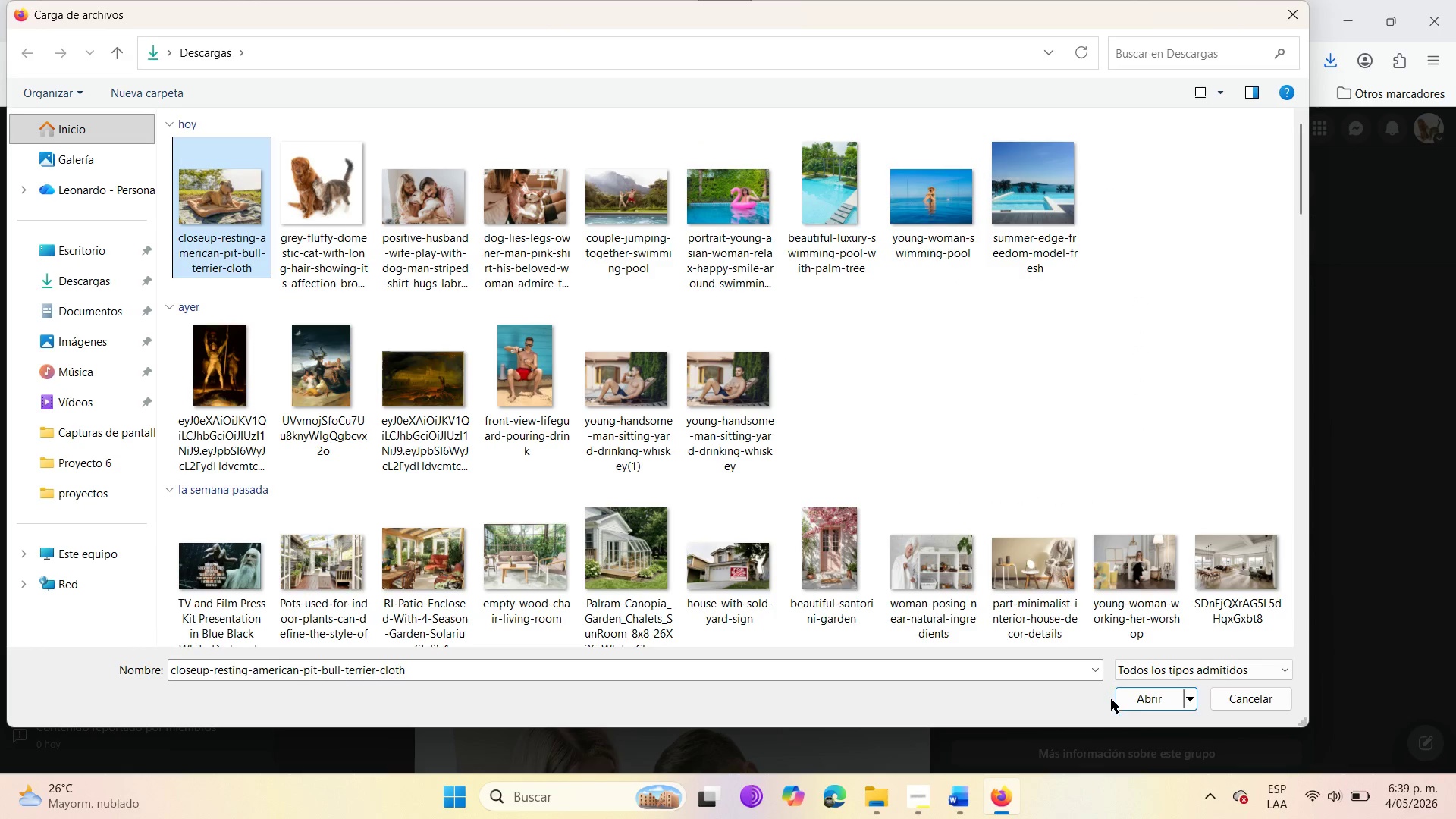 
left_click([1122, 698])
 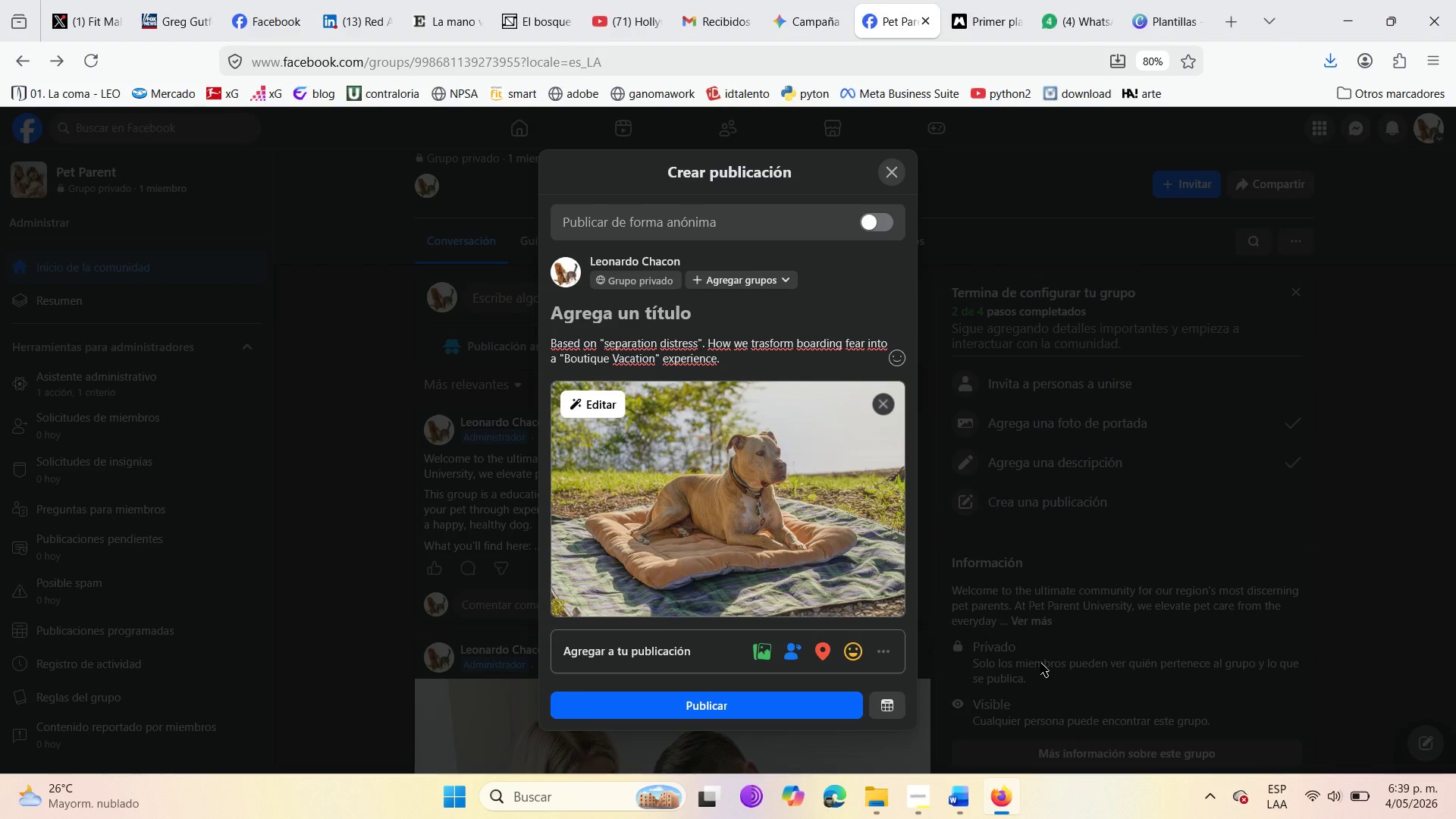 
wait(10.77)
 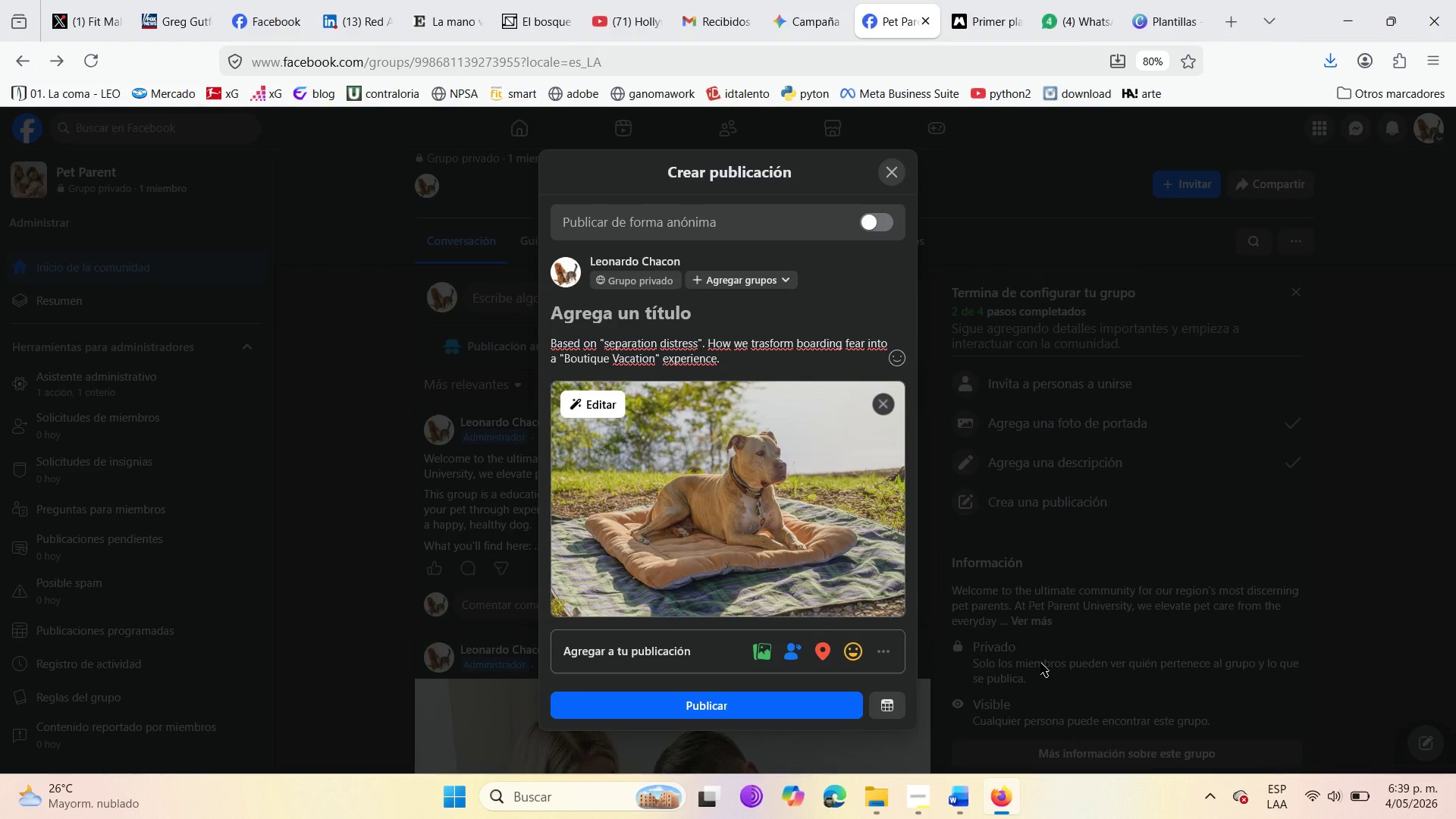 
left_click([551, 349])
 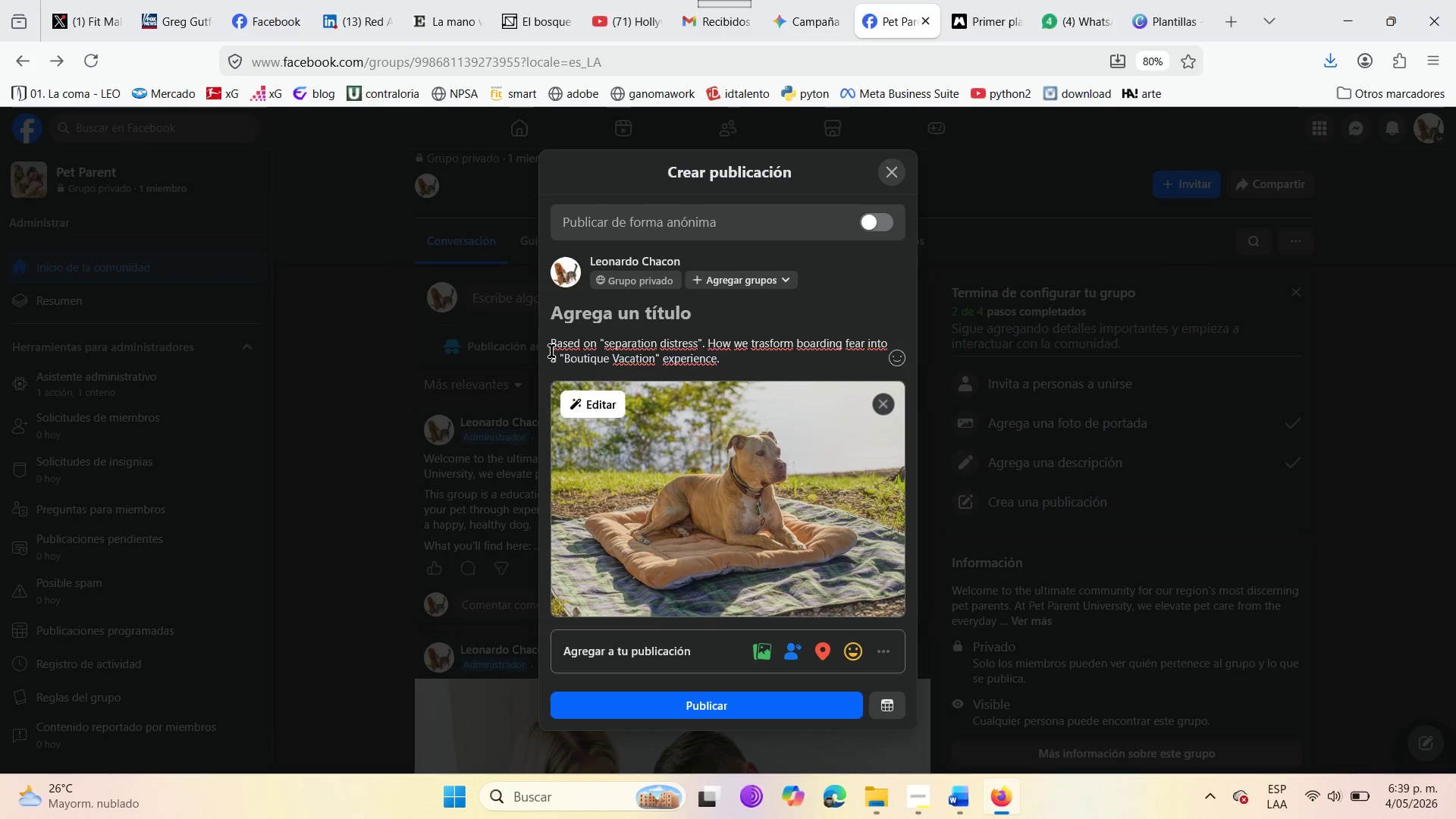 
key(Enter)
 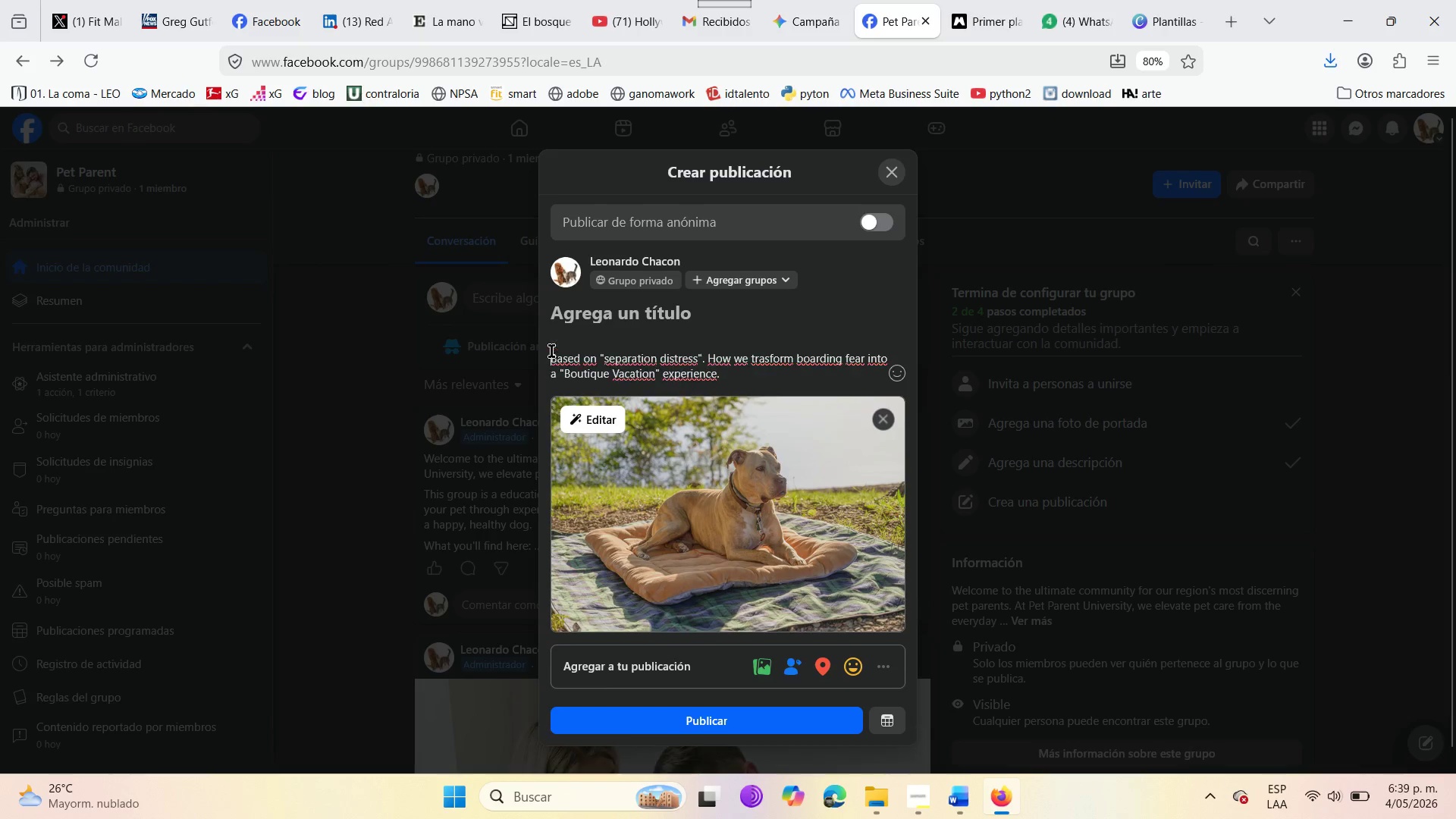 
key(Enter)
 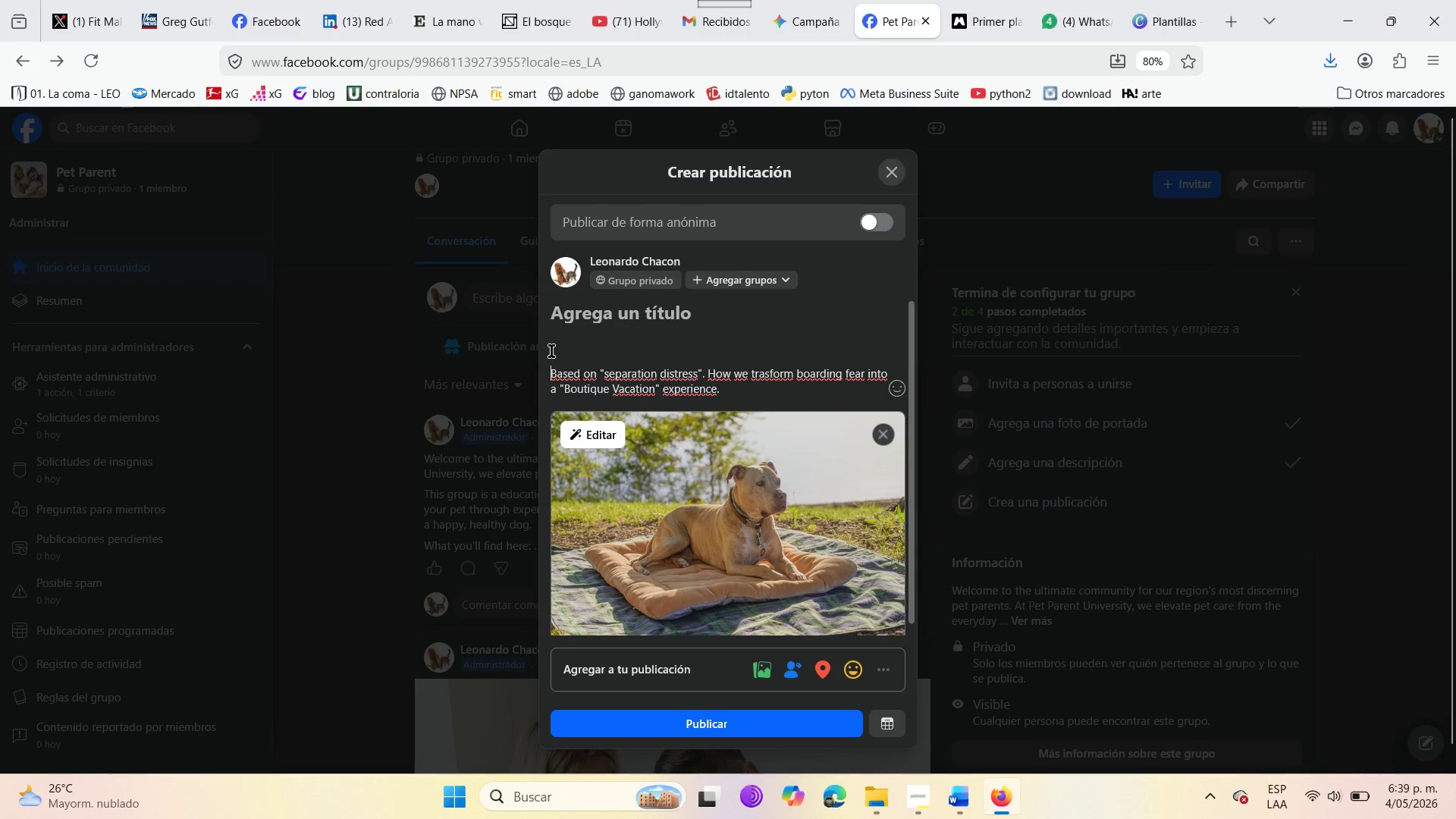 
key(Enter)
 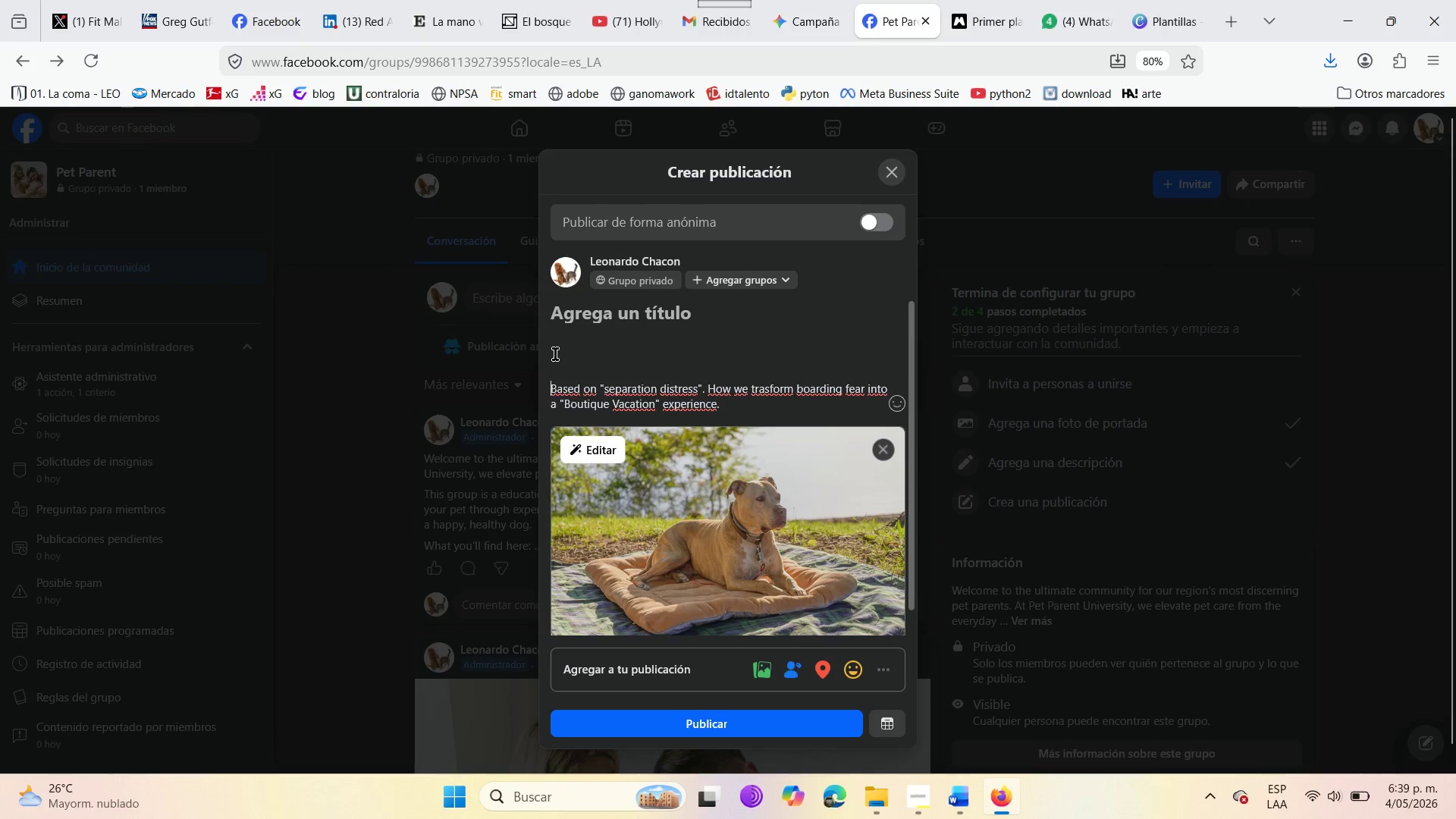 
left_click([555, 354])
 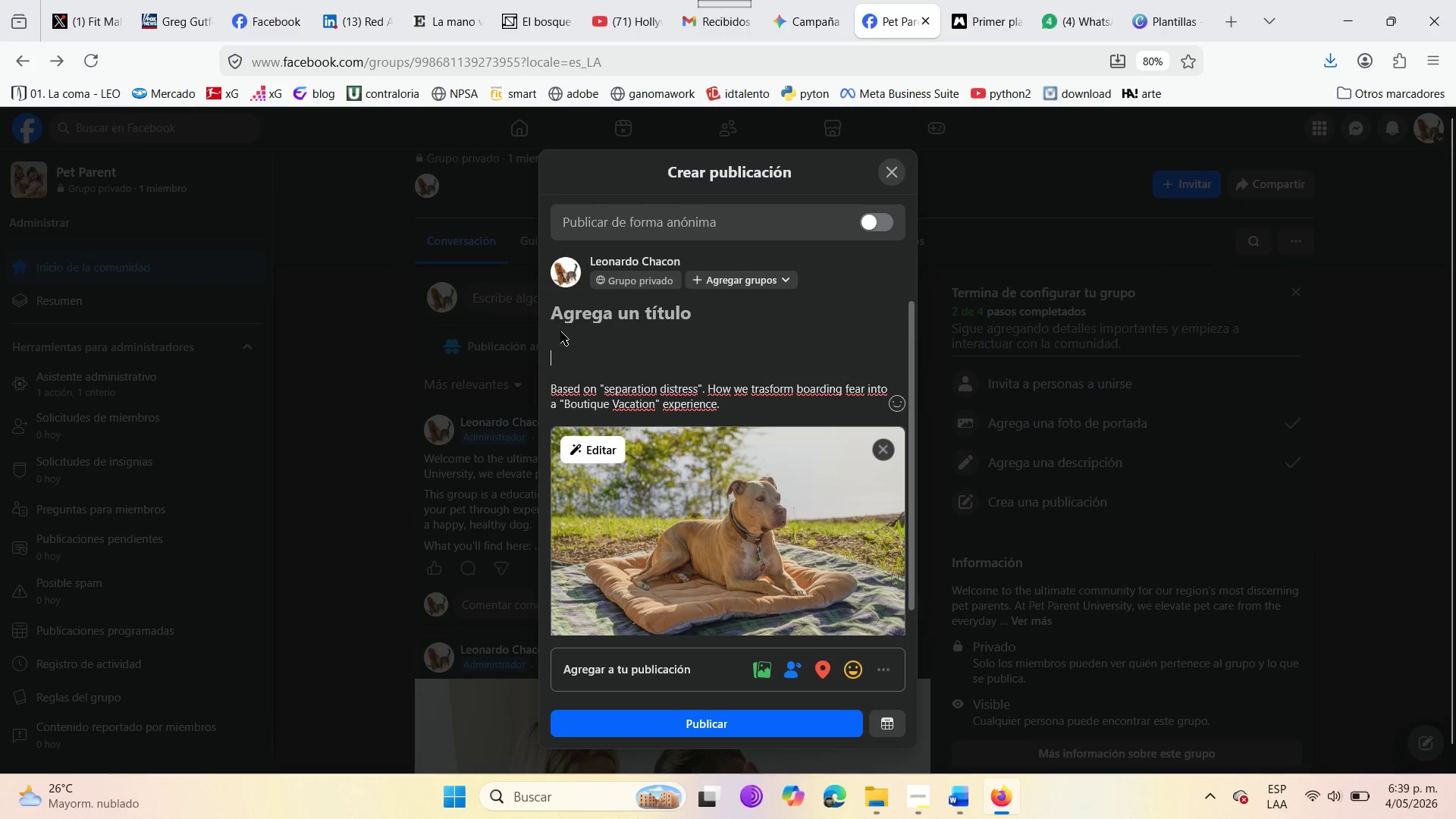 
double_click([562, 331])
 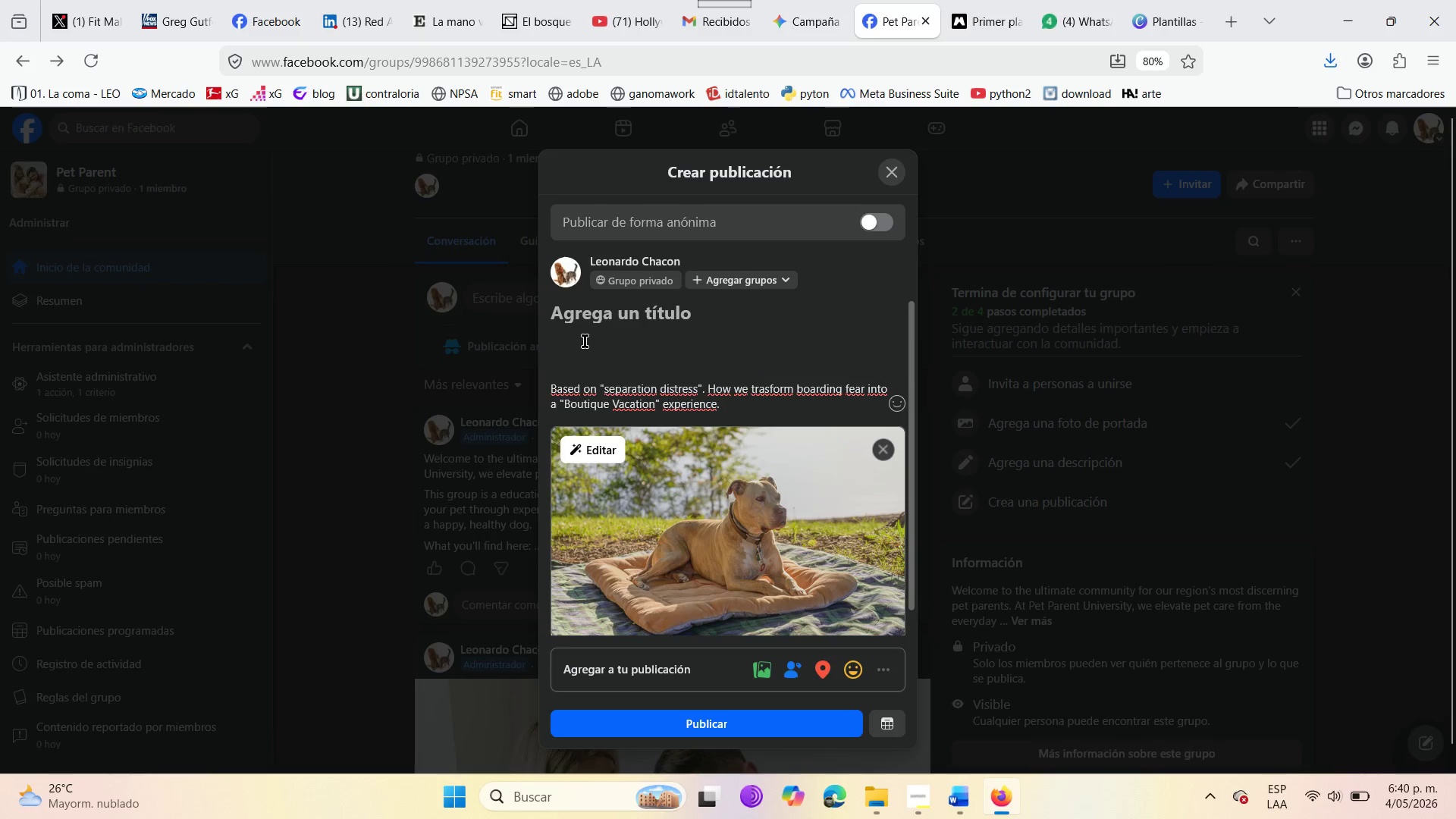 
left_click([576, 344])
 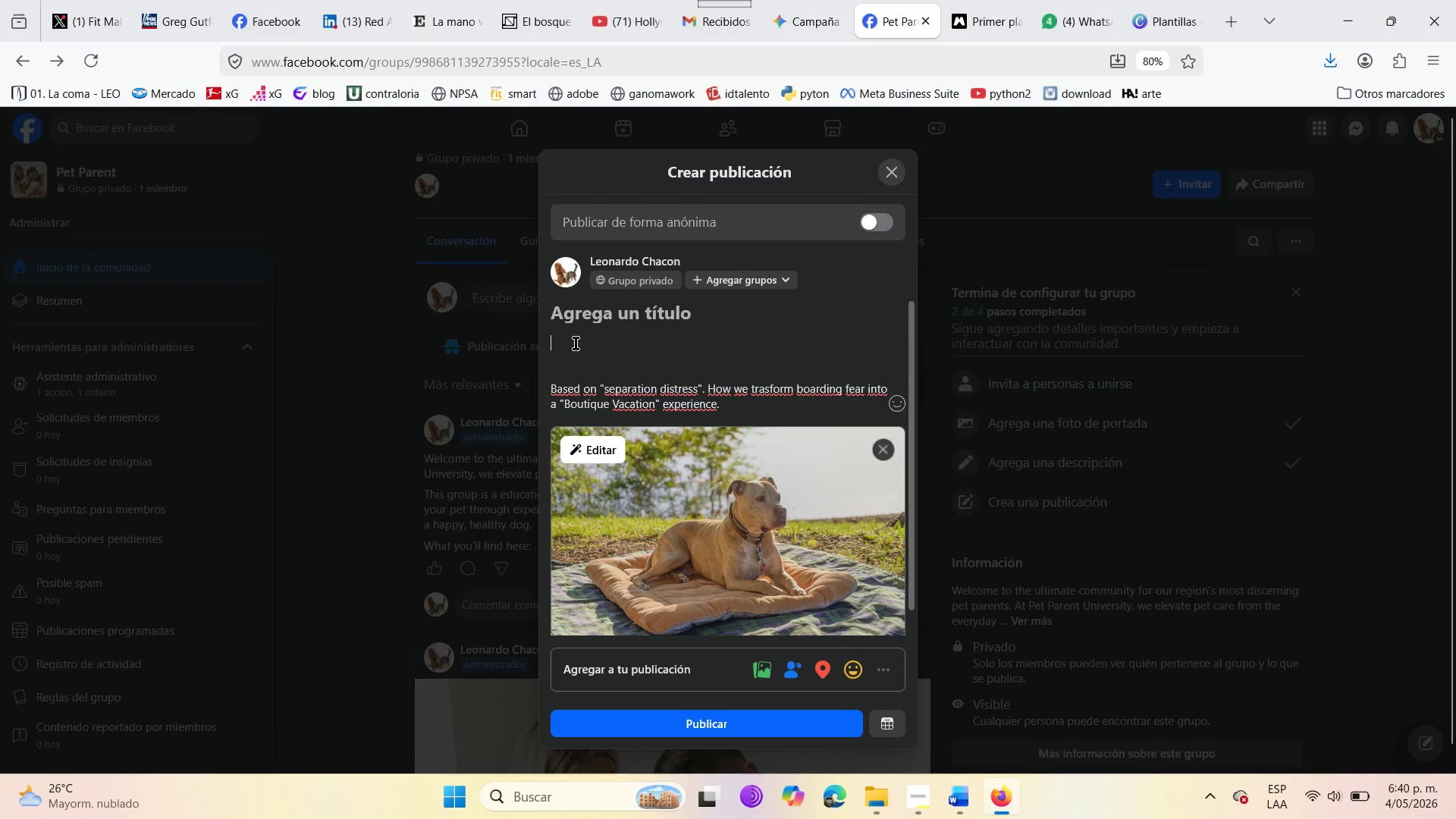 
type(Goodbay)
 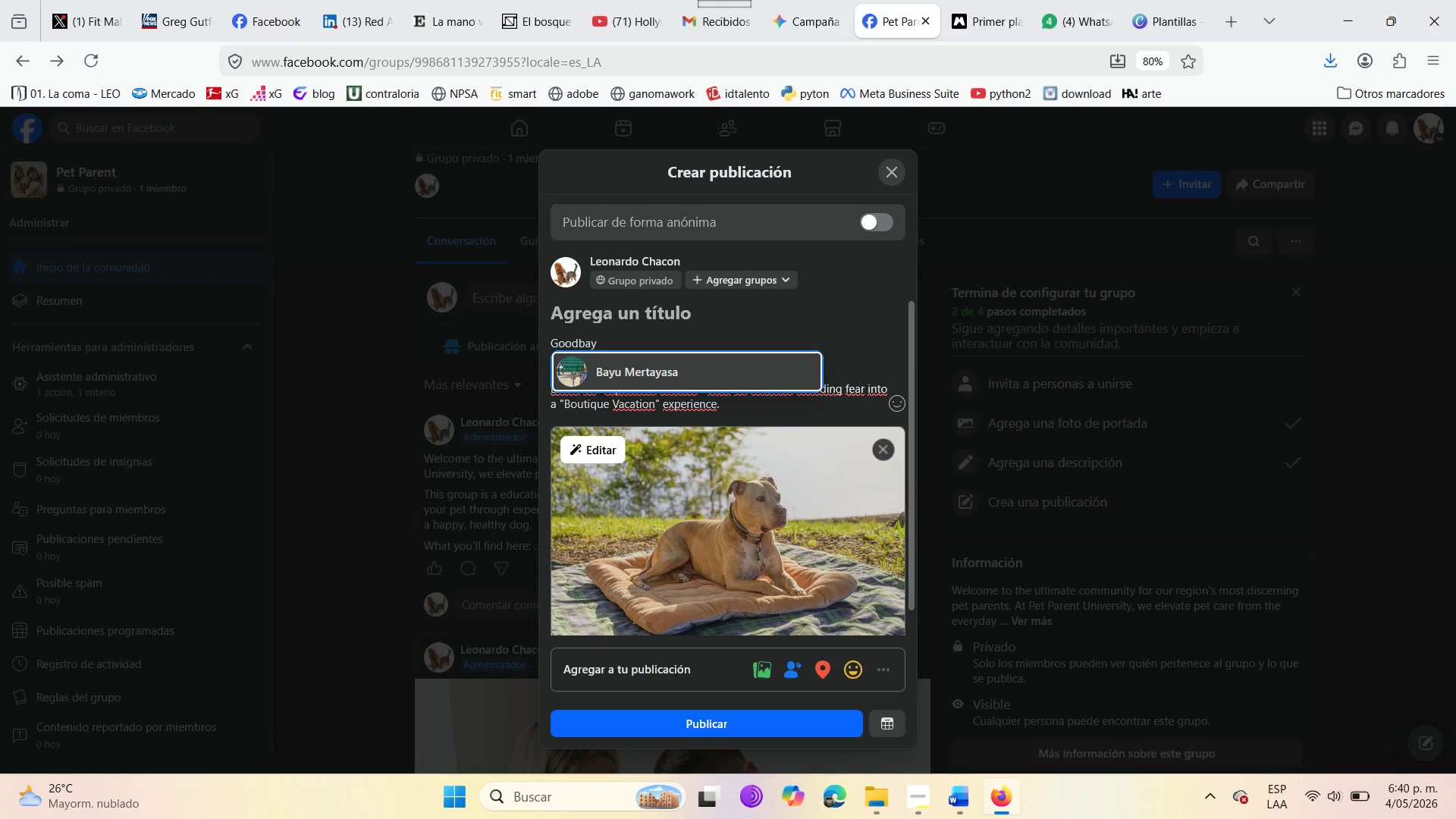 
key(Backspace)
key(Backspace)
type(ye to anxiet)
 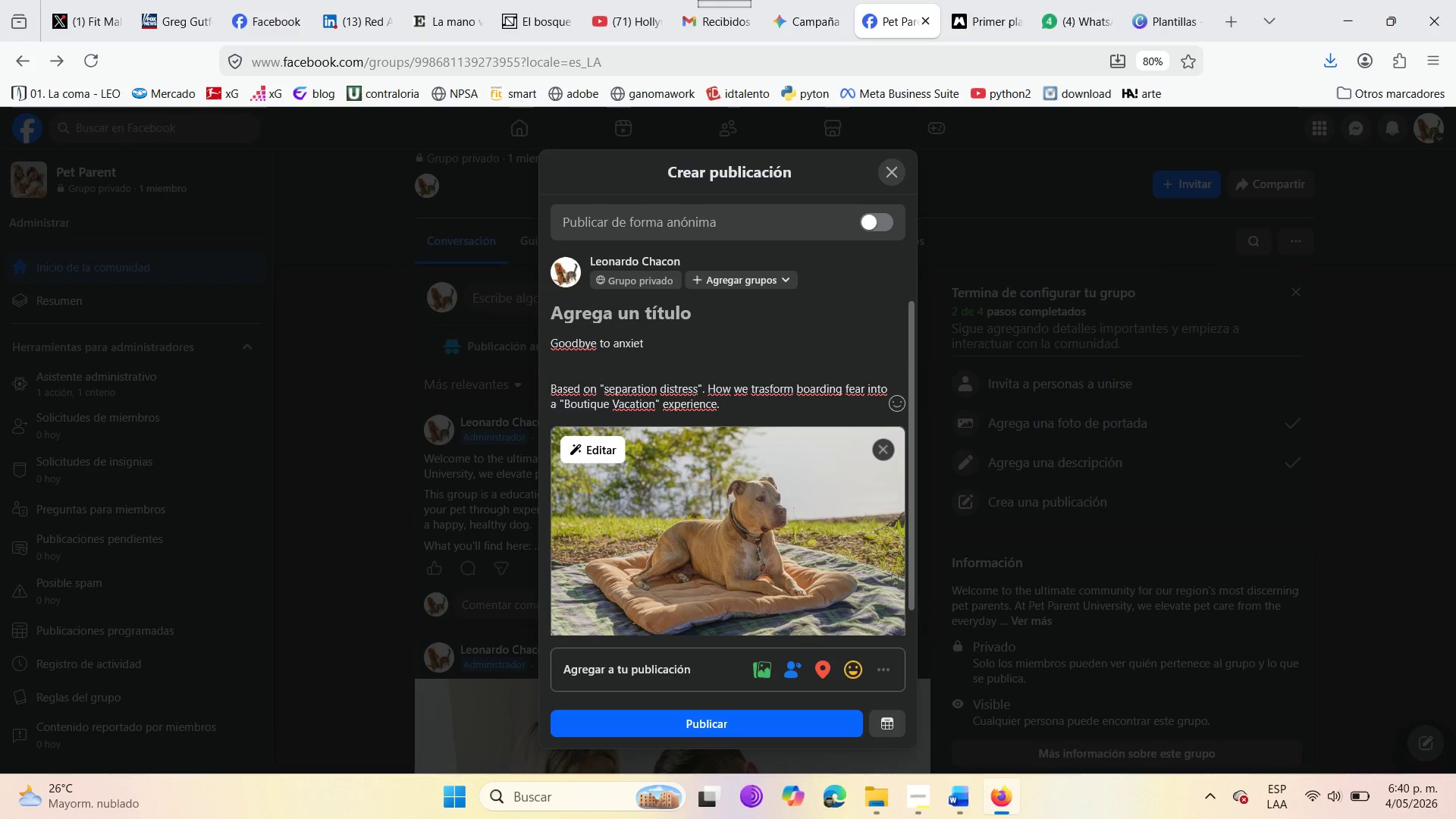 
wait(5.17)
 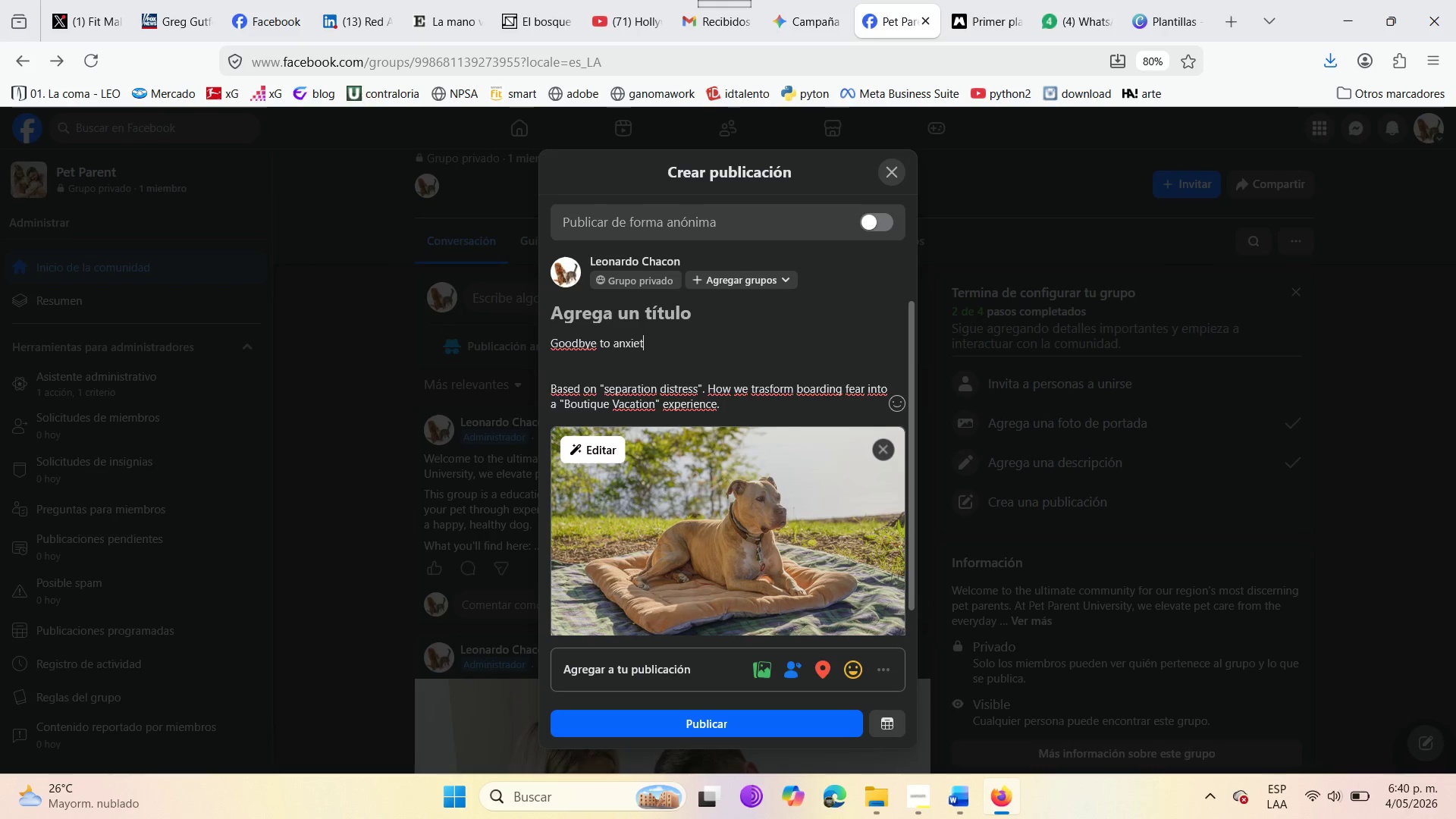 
key(Y)
 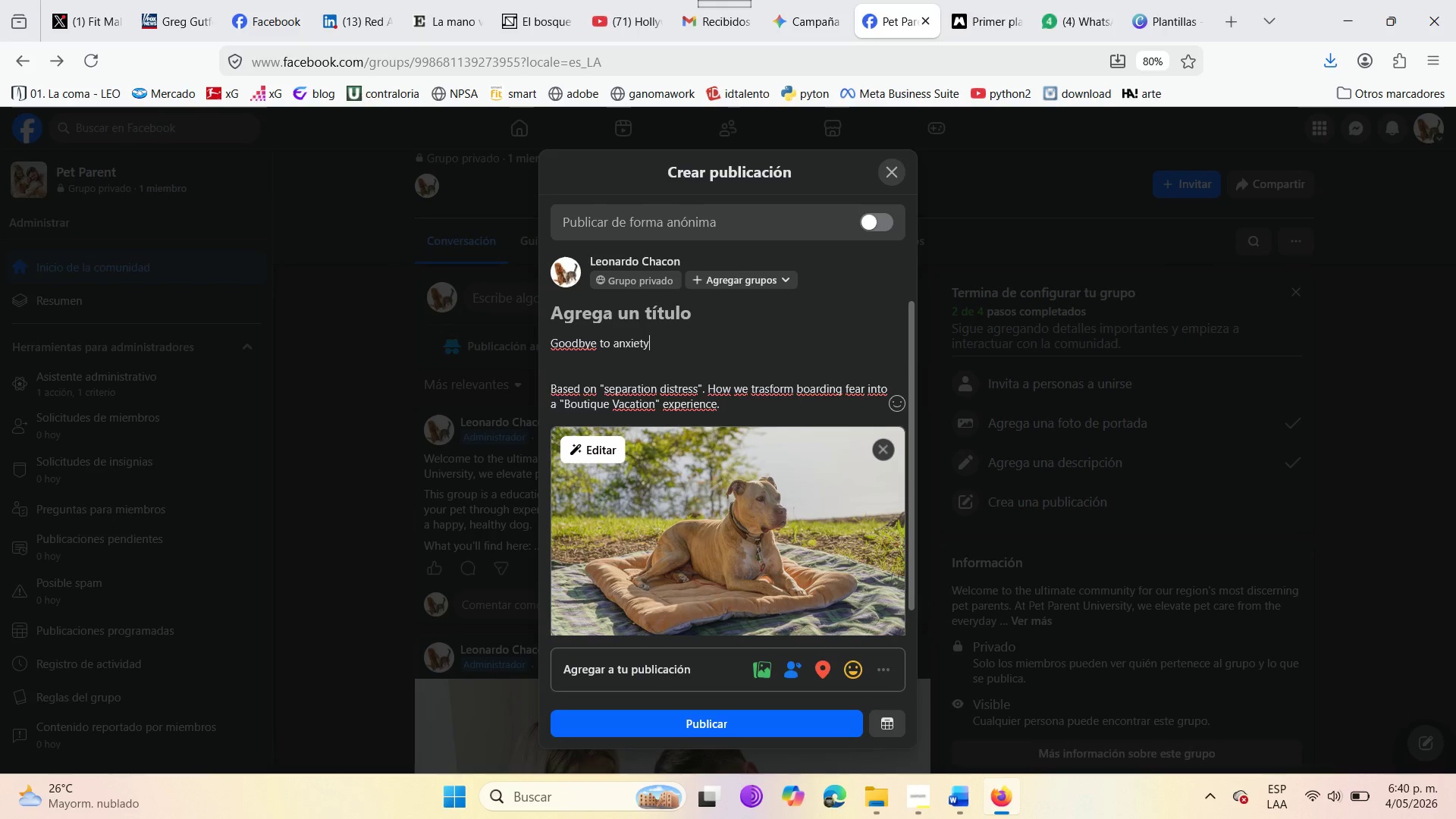 
key(Space)
 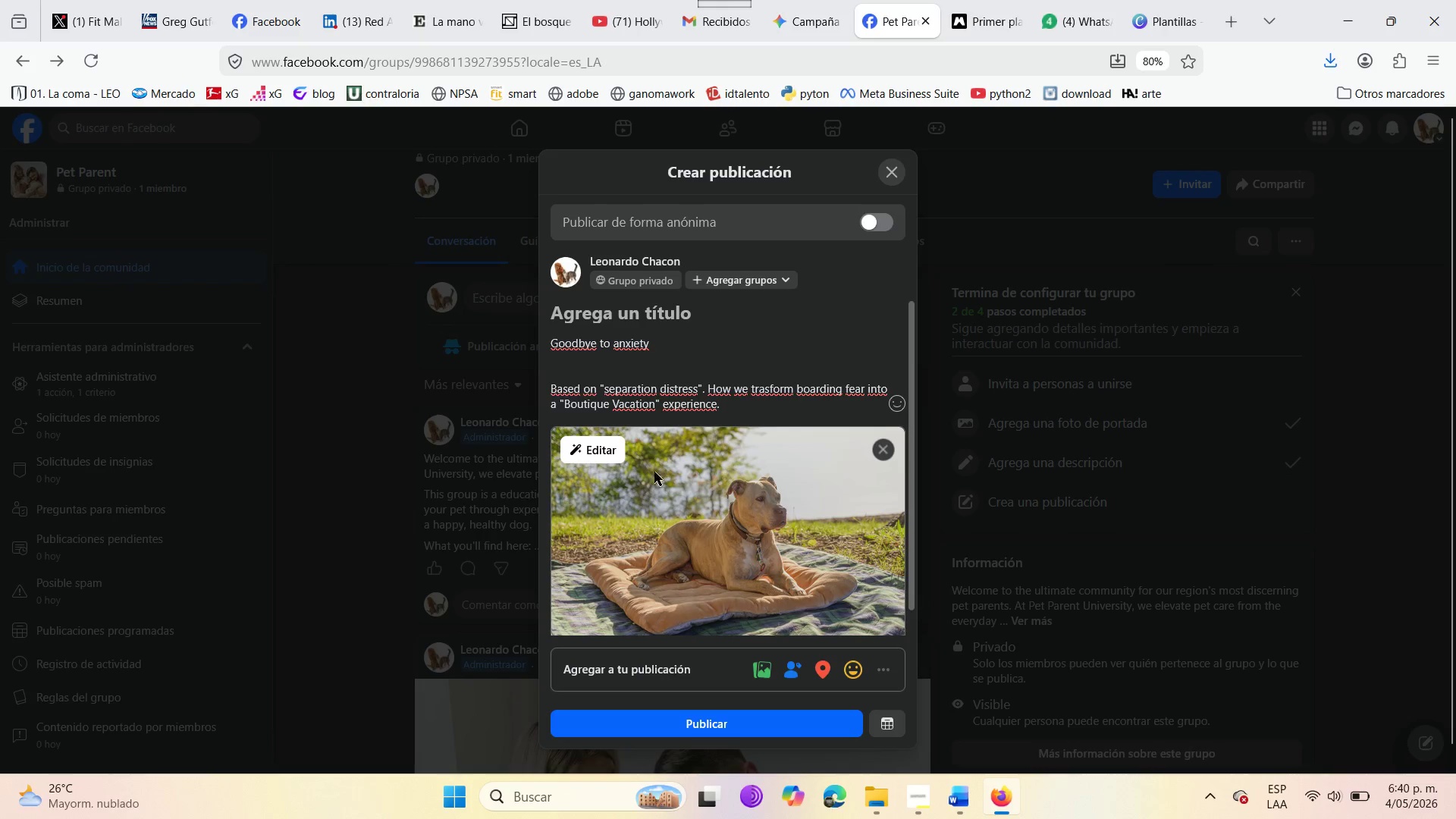 
scroll: coordinate [789, 442], scroll_direction: down, amount: 2.0
 